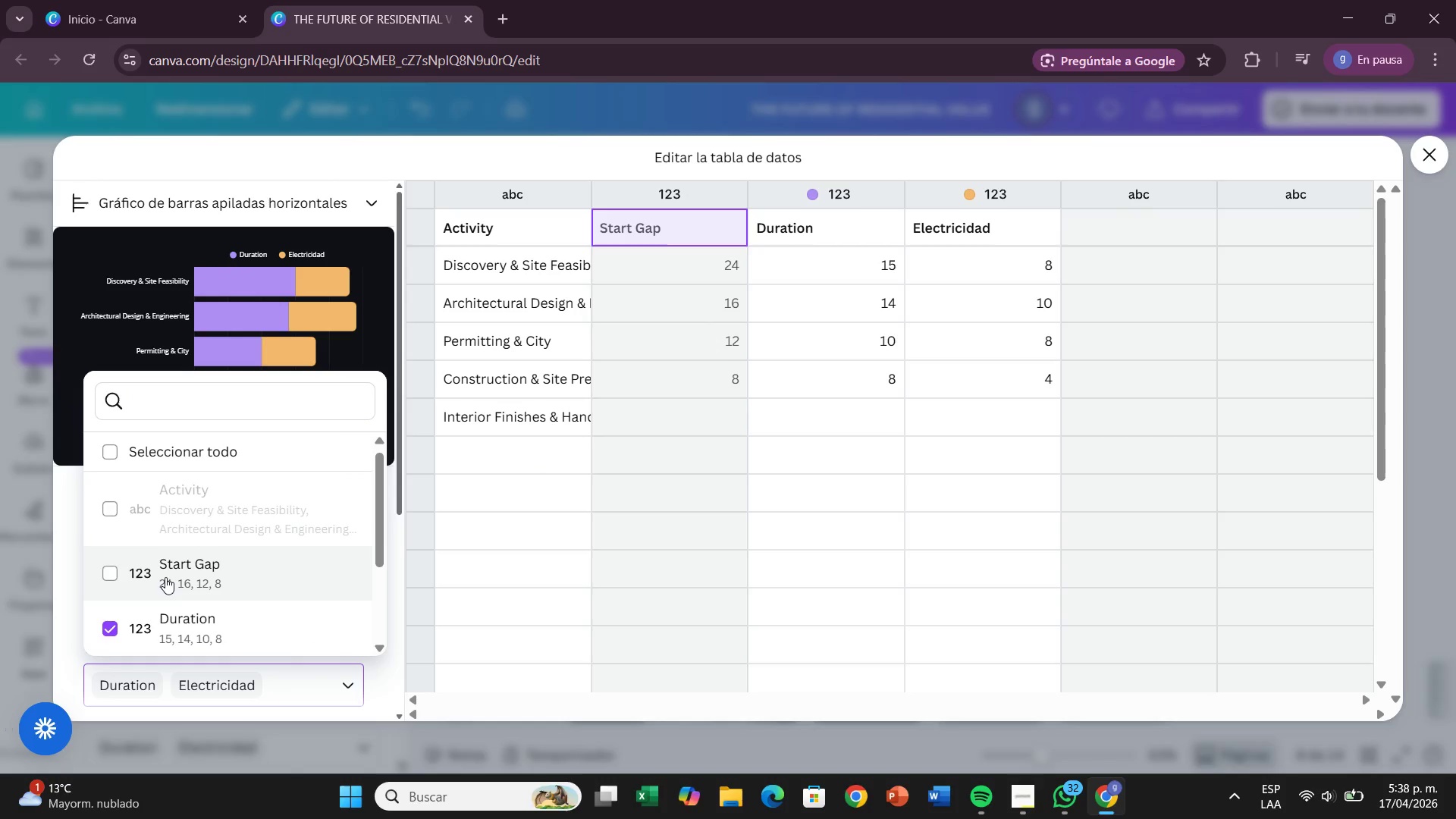 
scroll: coordinate [165, 577], scroll_direction: down, amount: 1.0
 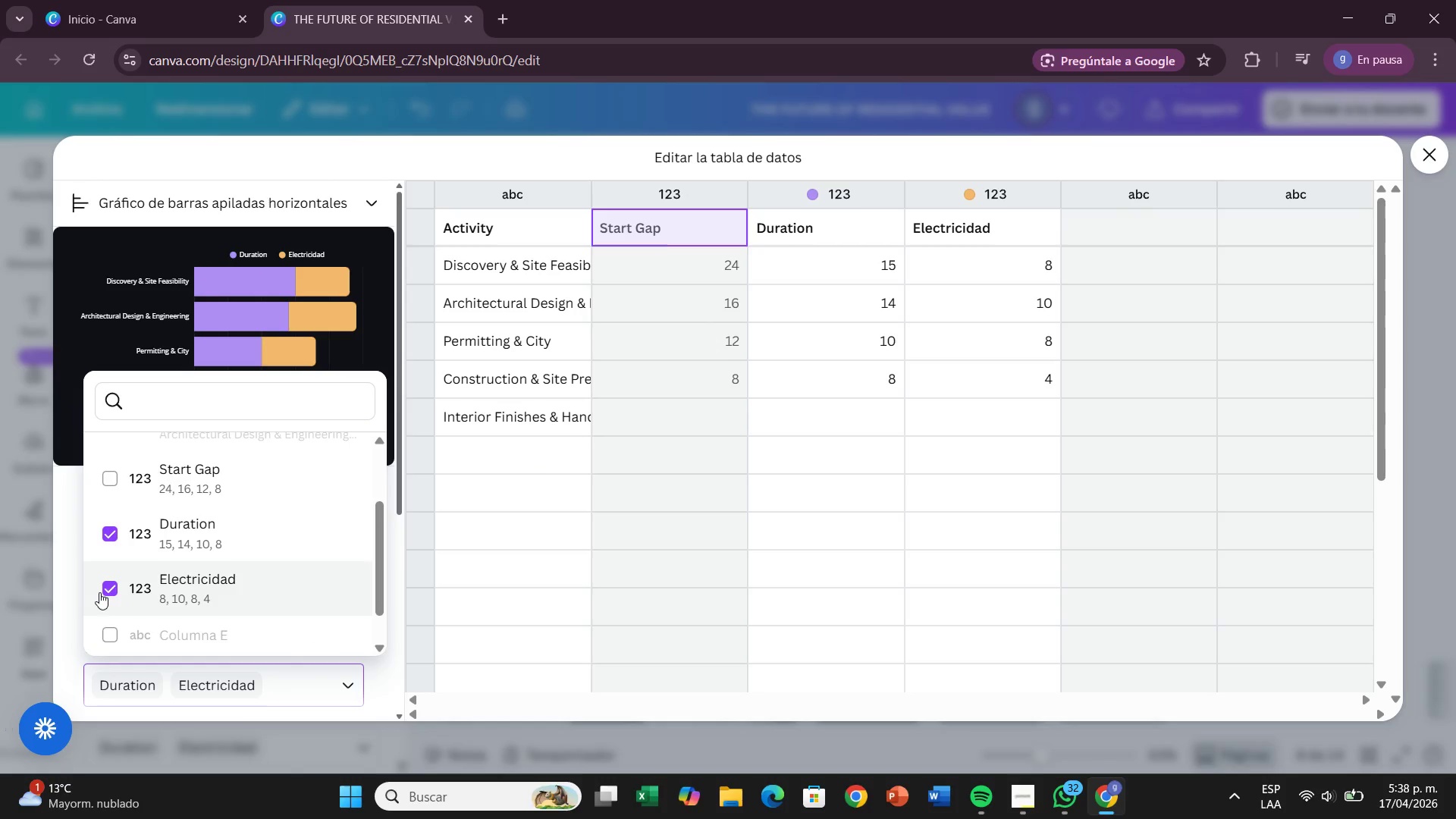 
wait(8.12)
 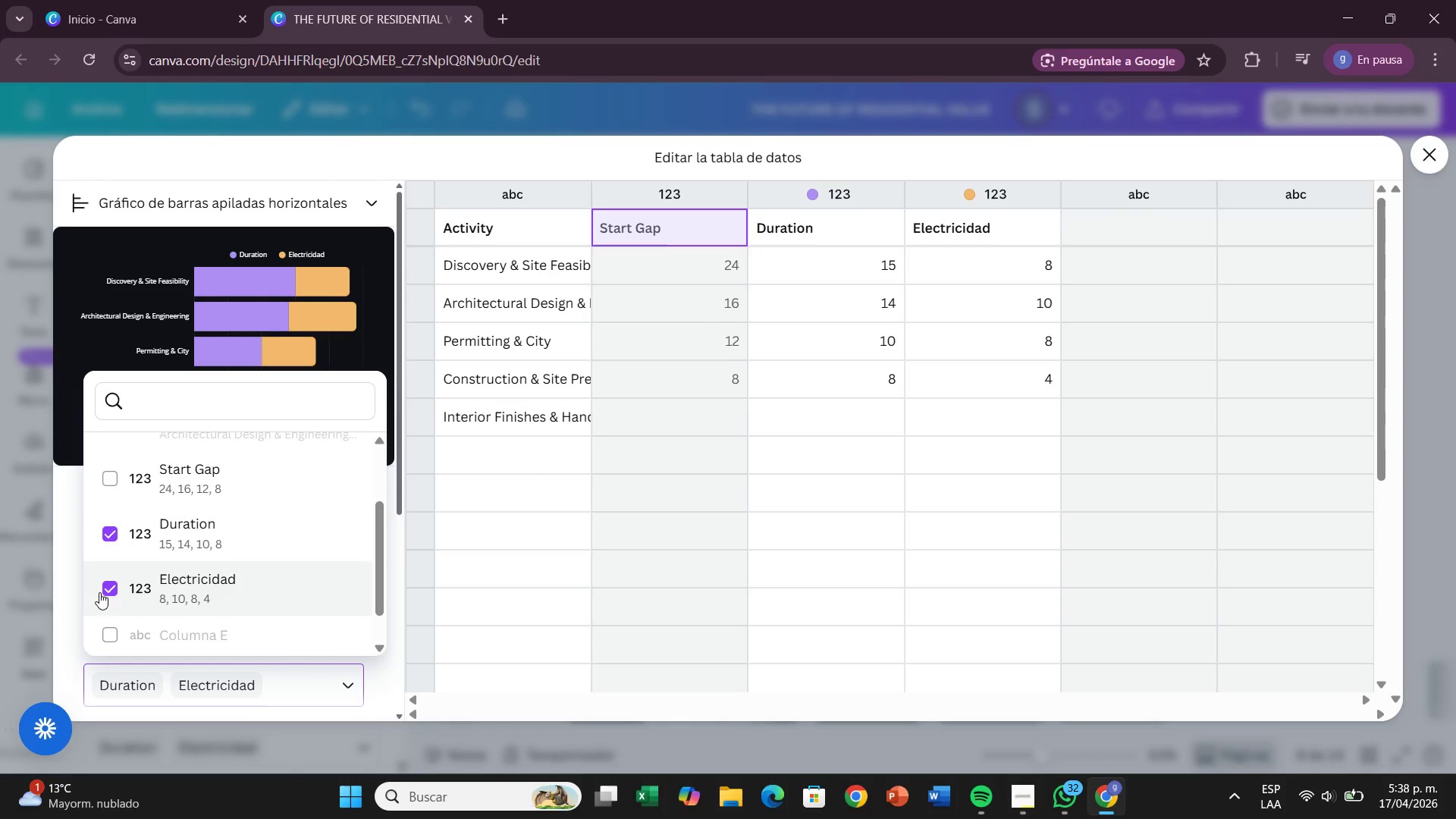 
left_click([111, 482])
 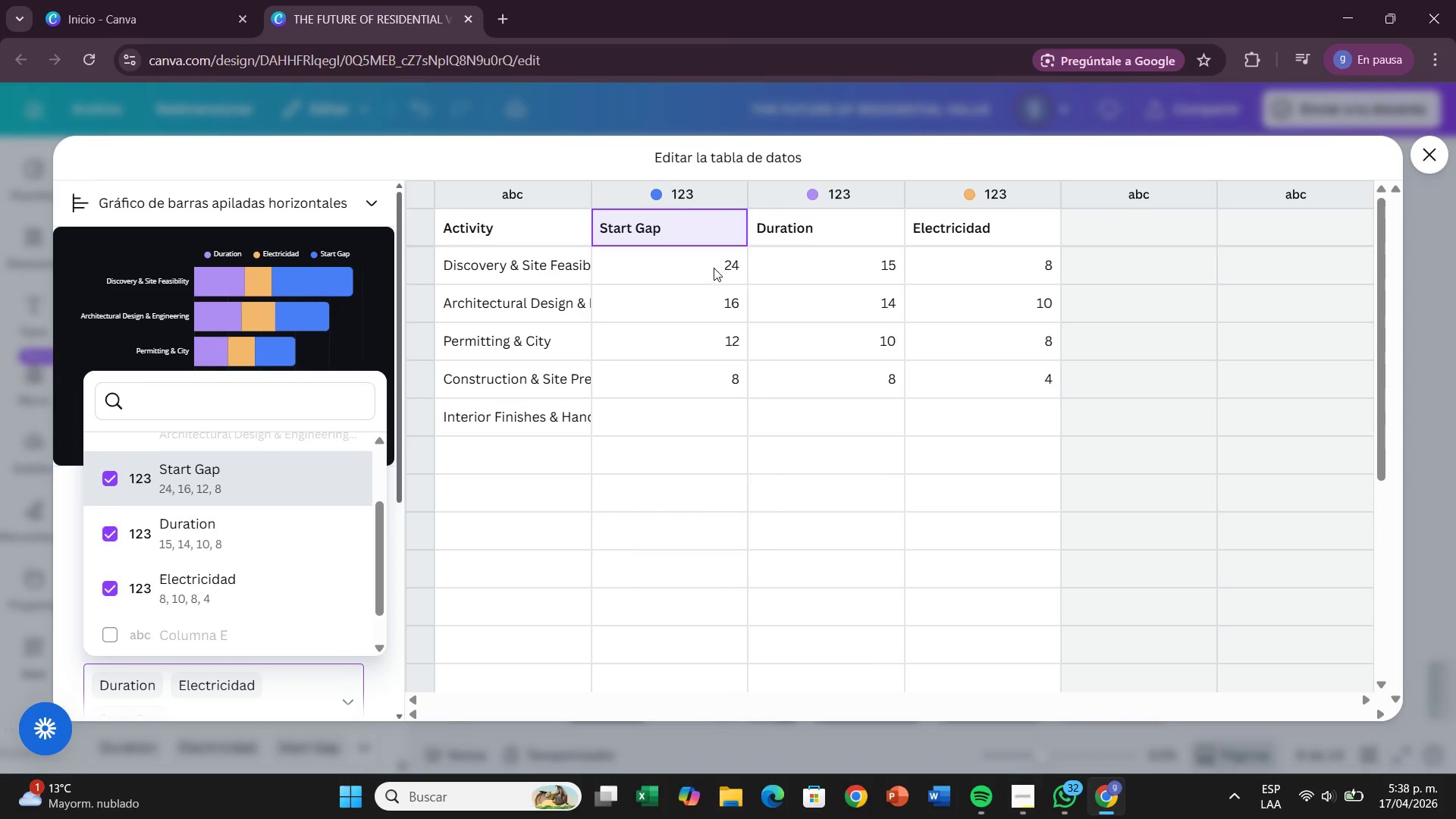 
double_click([714, 268])
 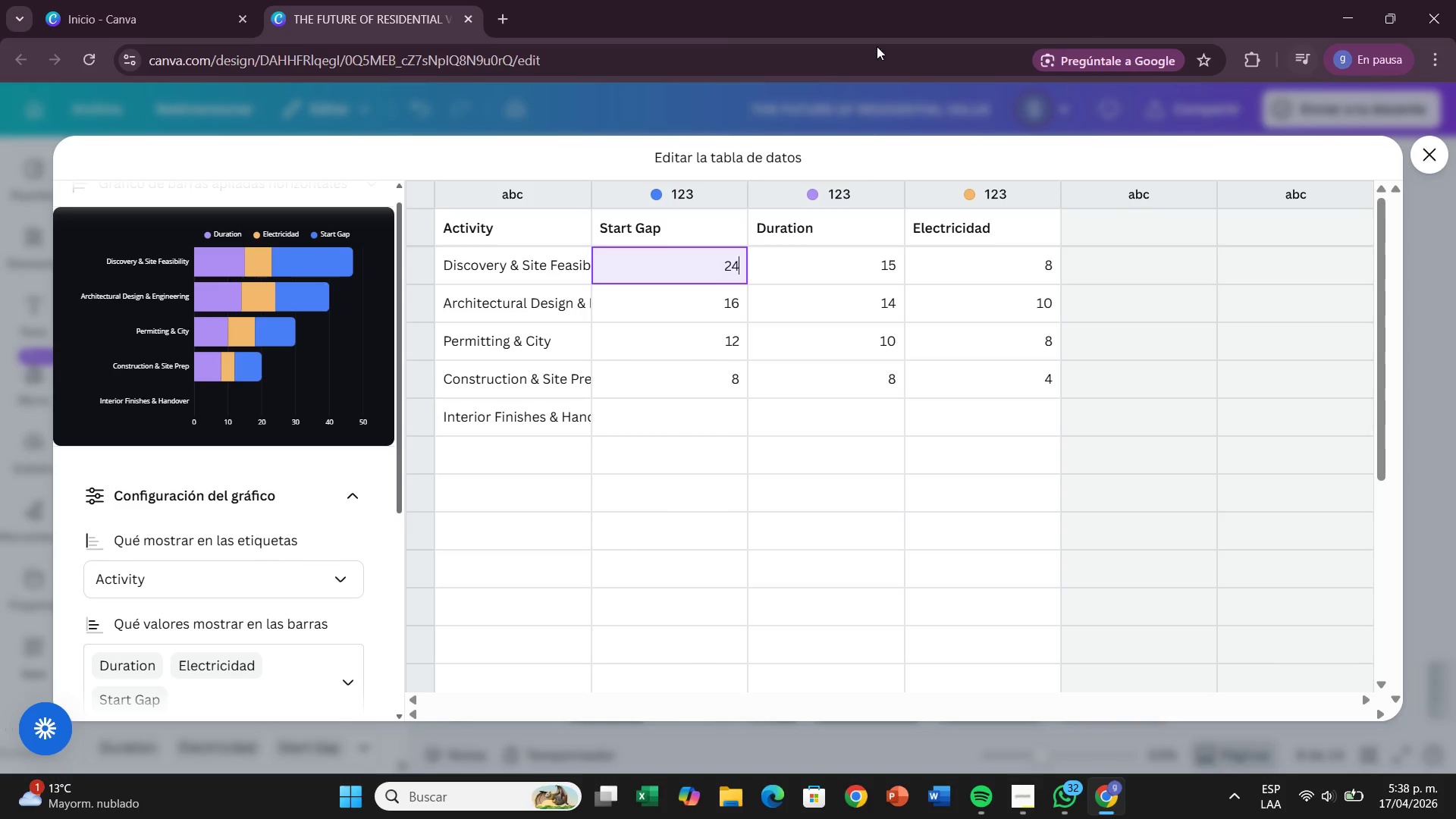 
right_click([948, 192])
 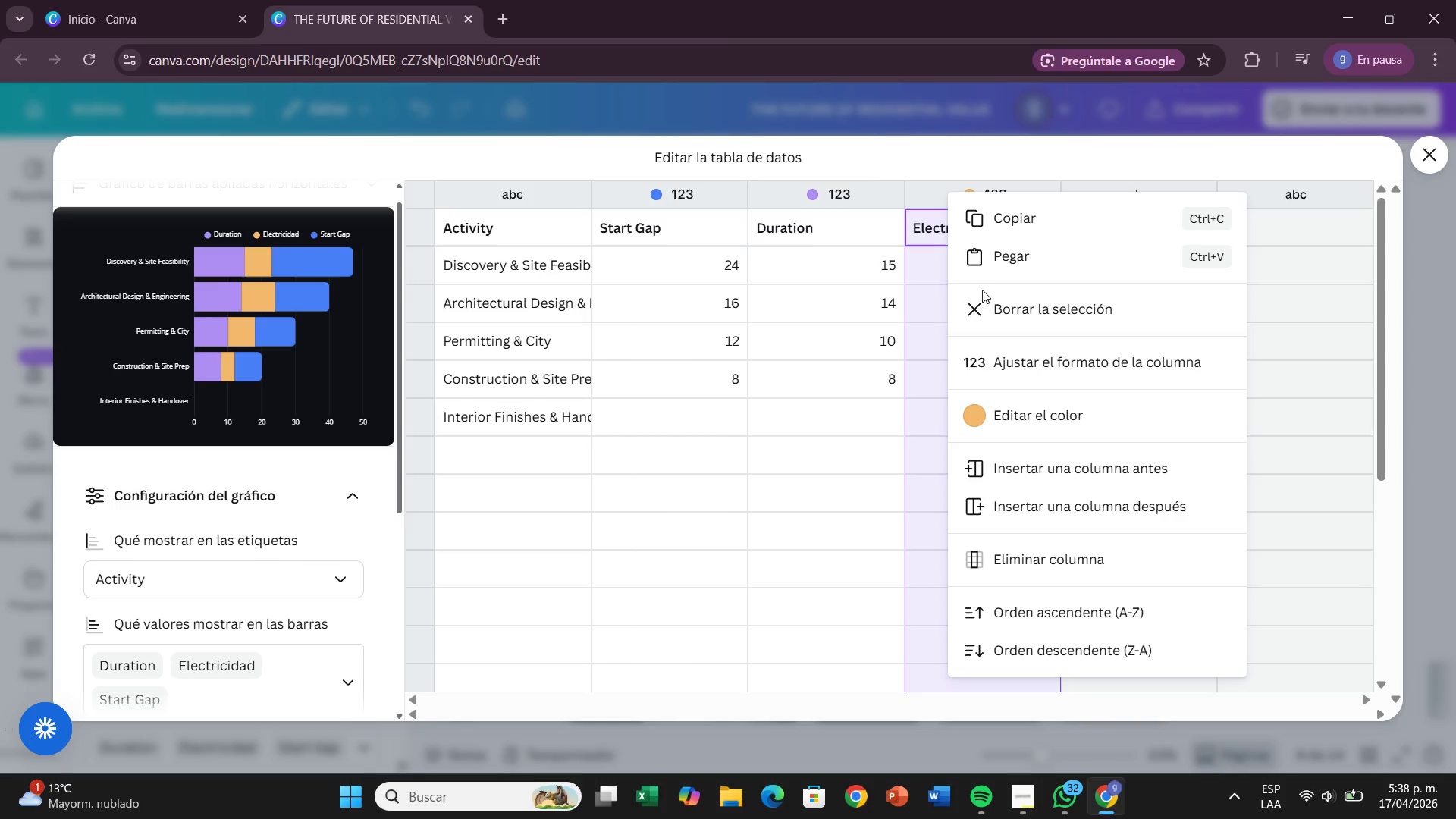 
left_click([990, 313])
 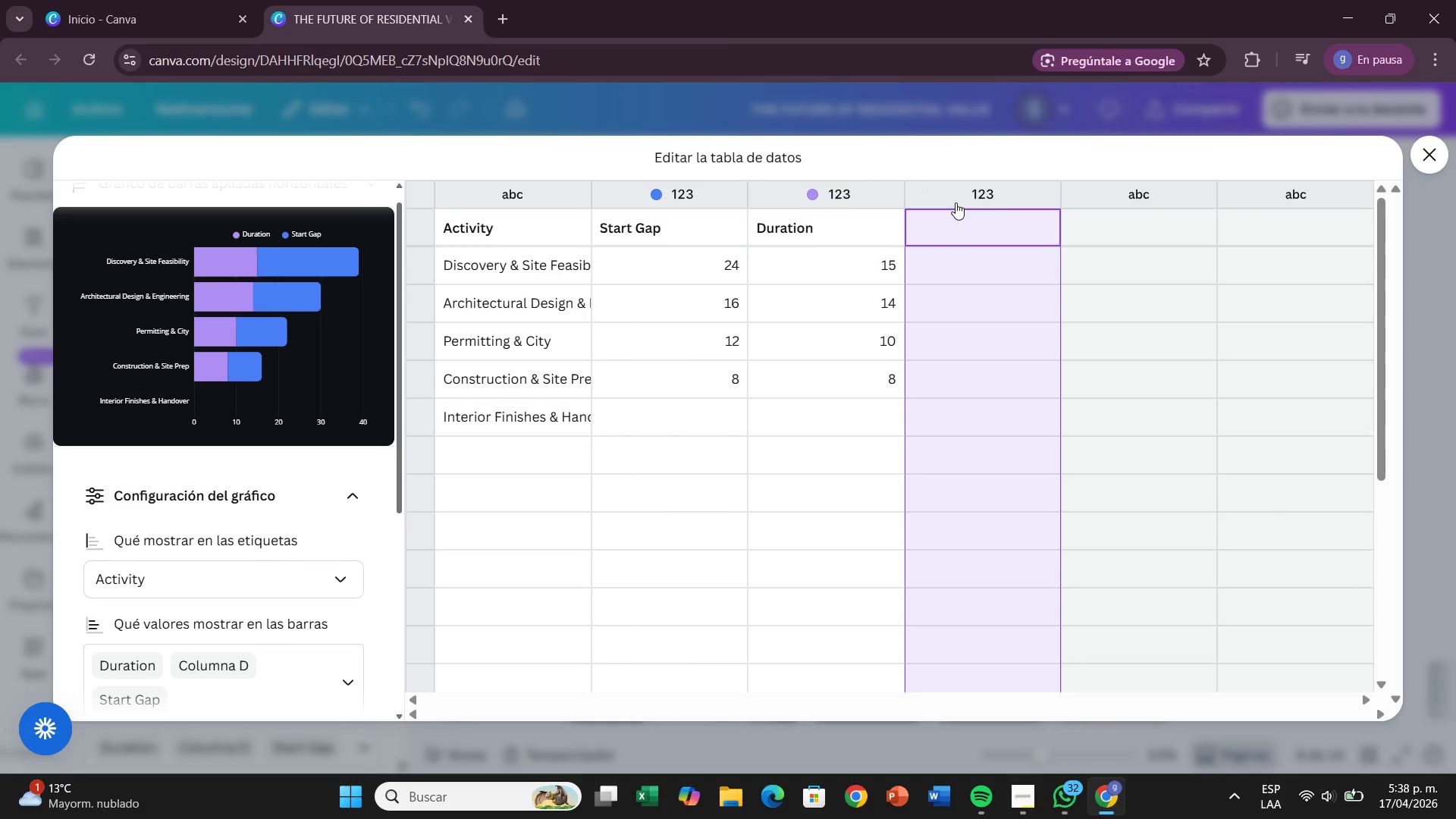 
left_click([956, 201])
 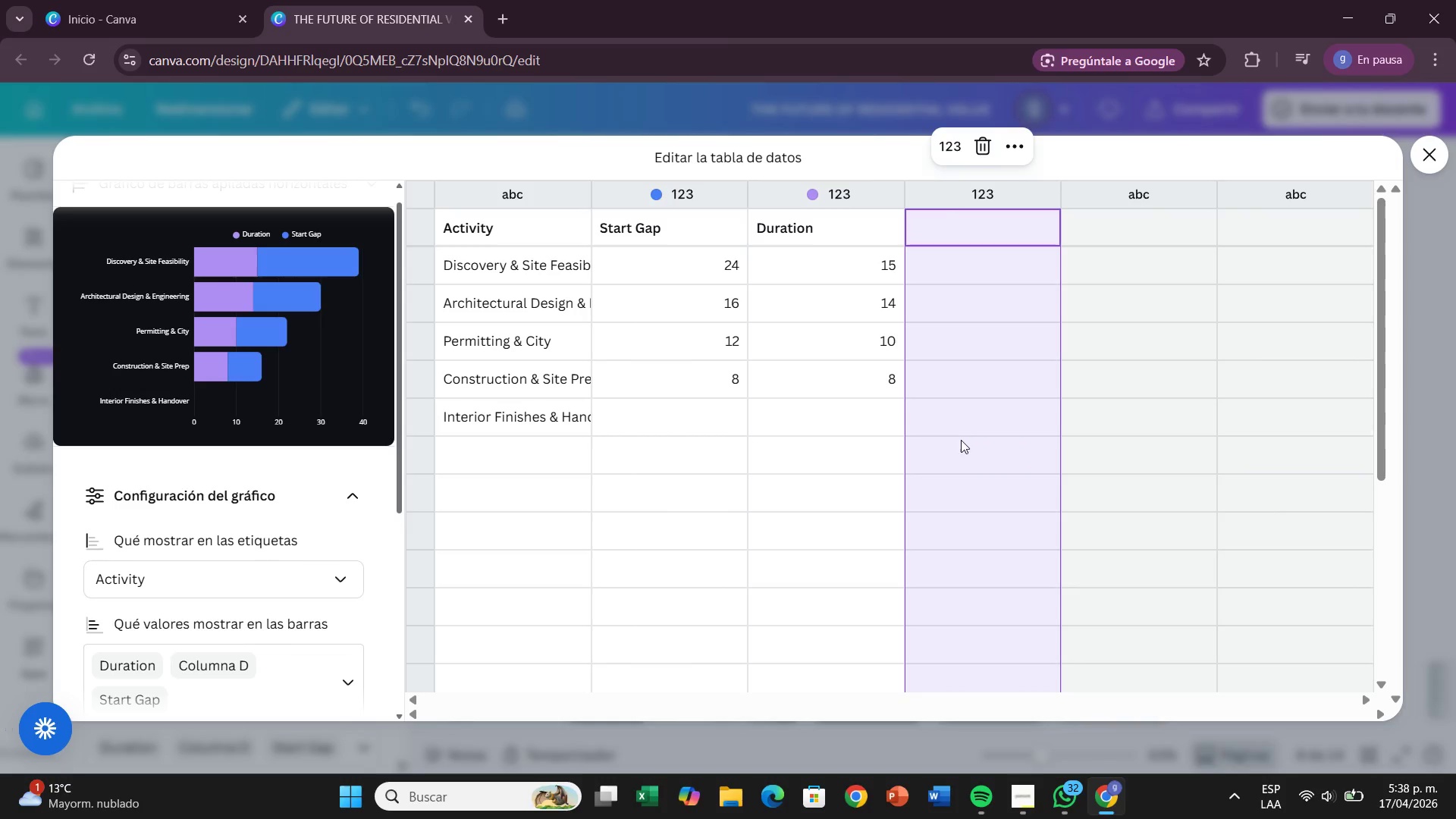 
left_click([962, 441])
 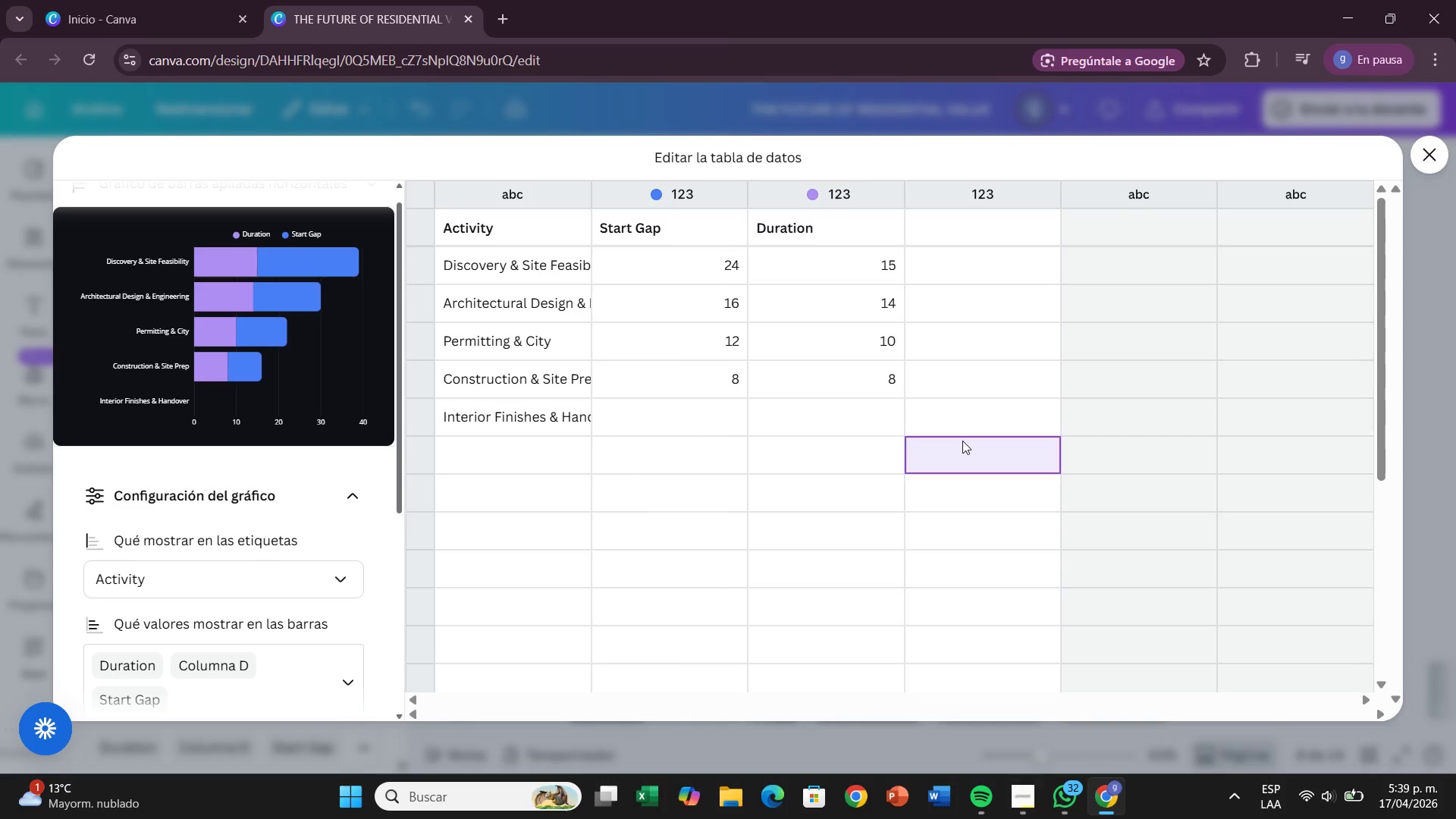 
wait(21.14)
 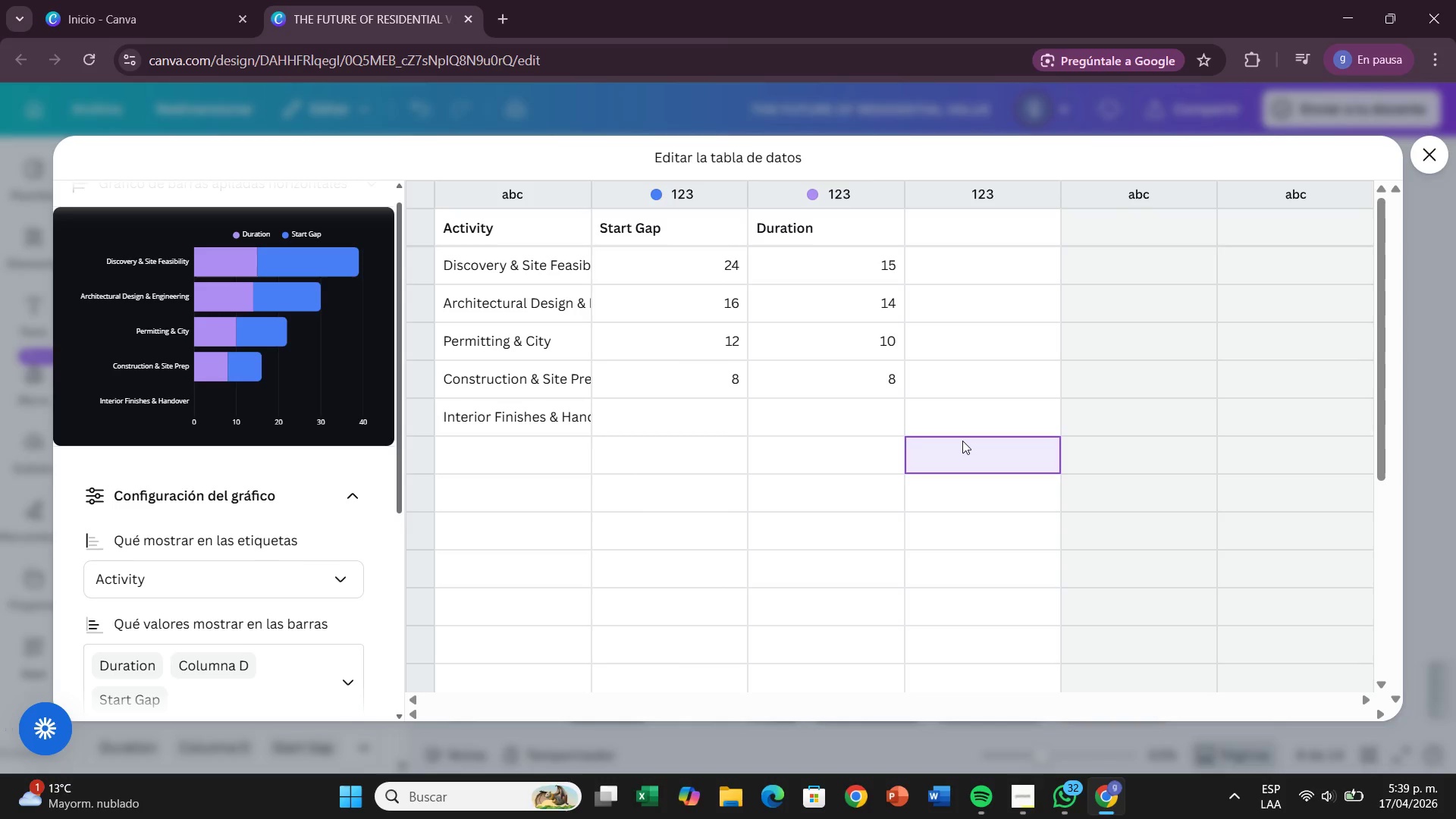 
double_click([677, 274])
 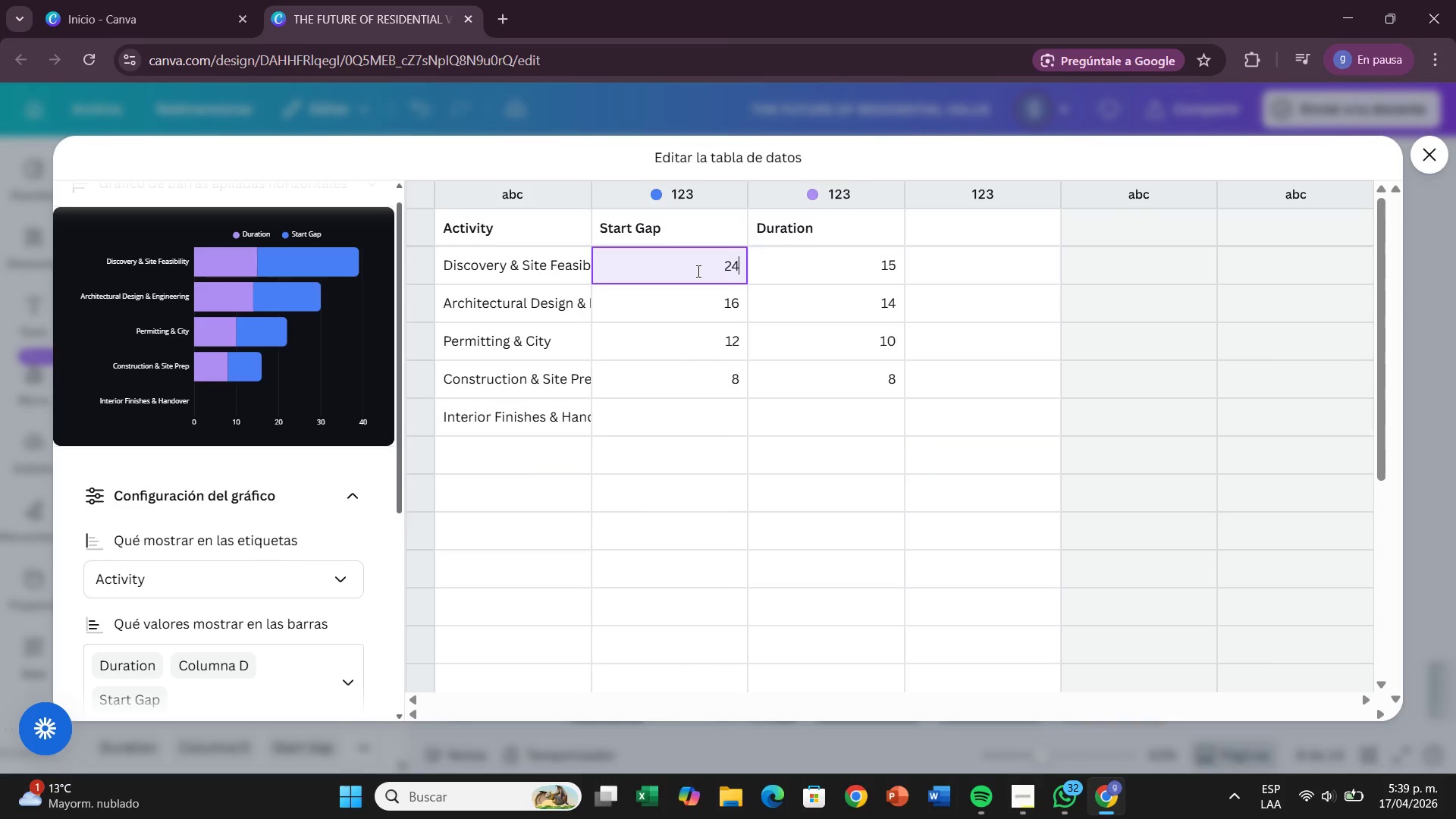 
key(Backspace)
 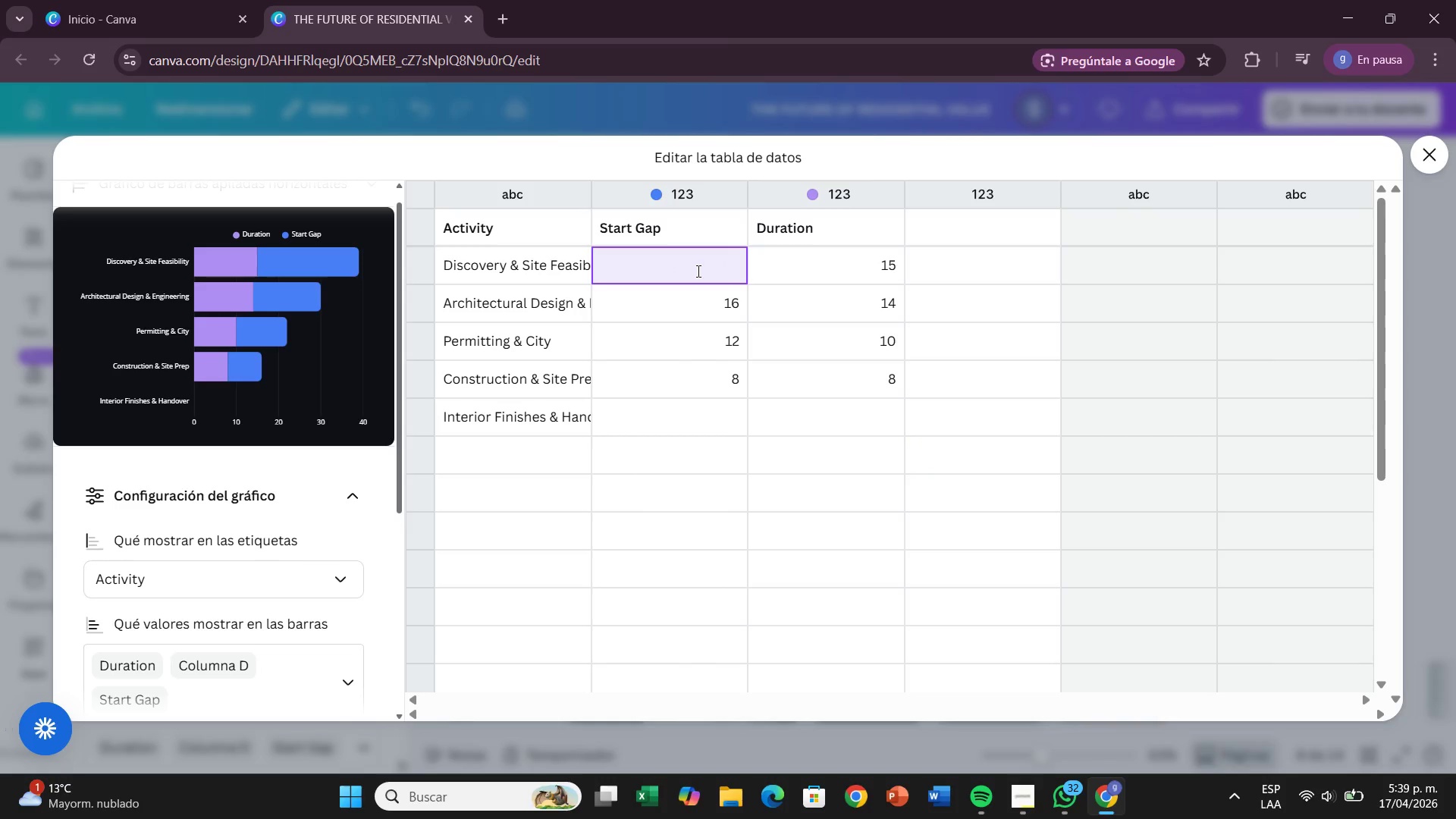 
key(Backspace)
 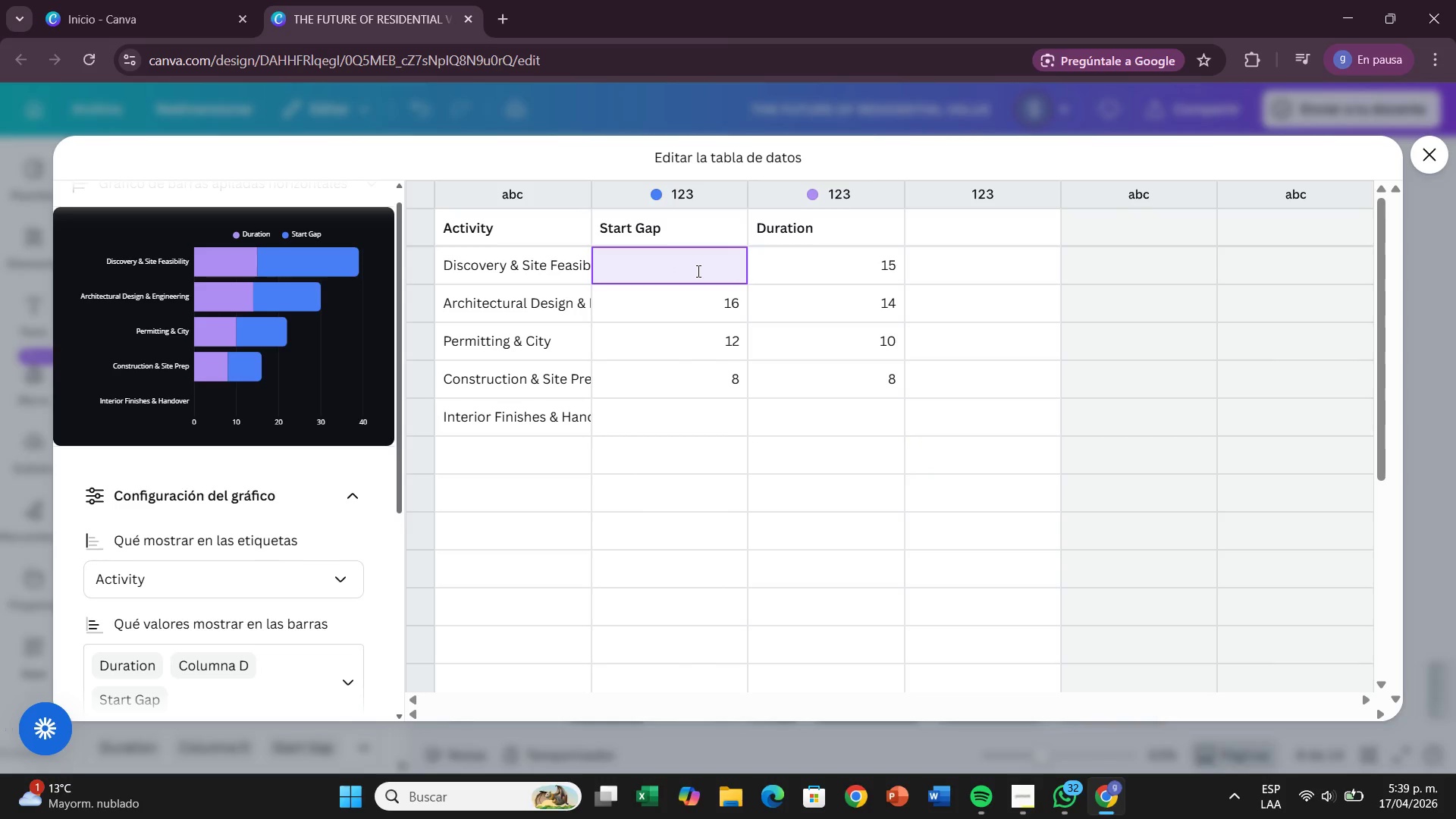 
key(0)
 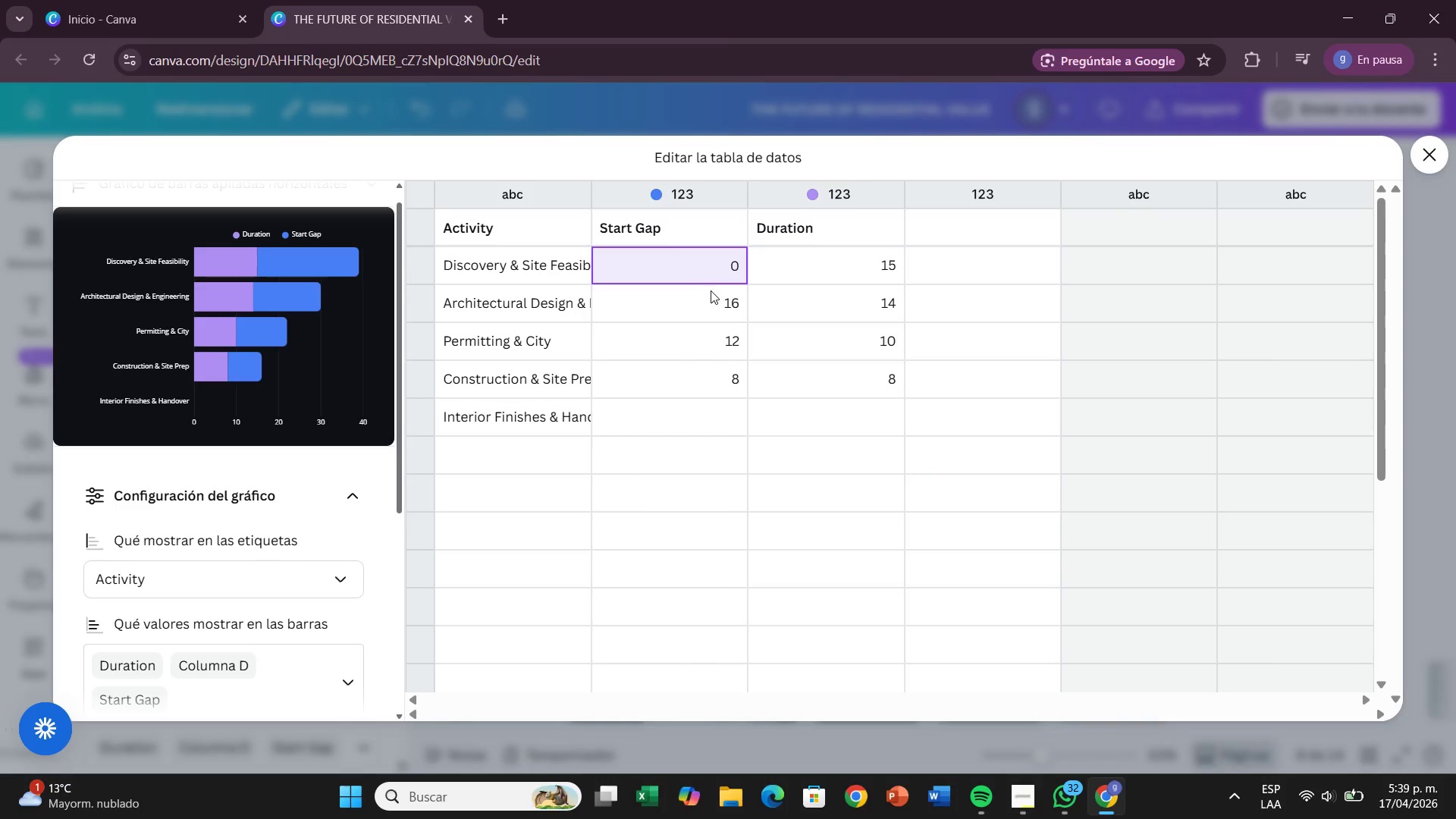 
double_click([721, 296])
 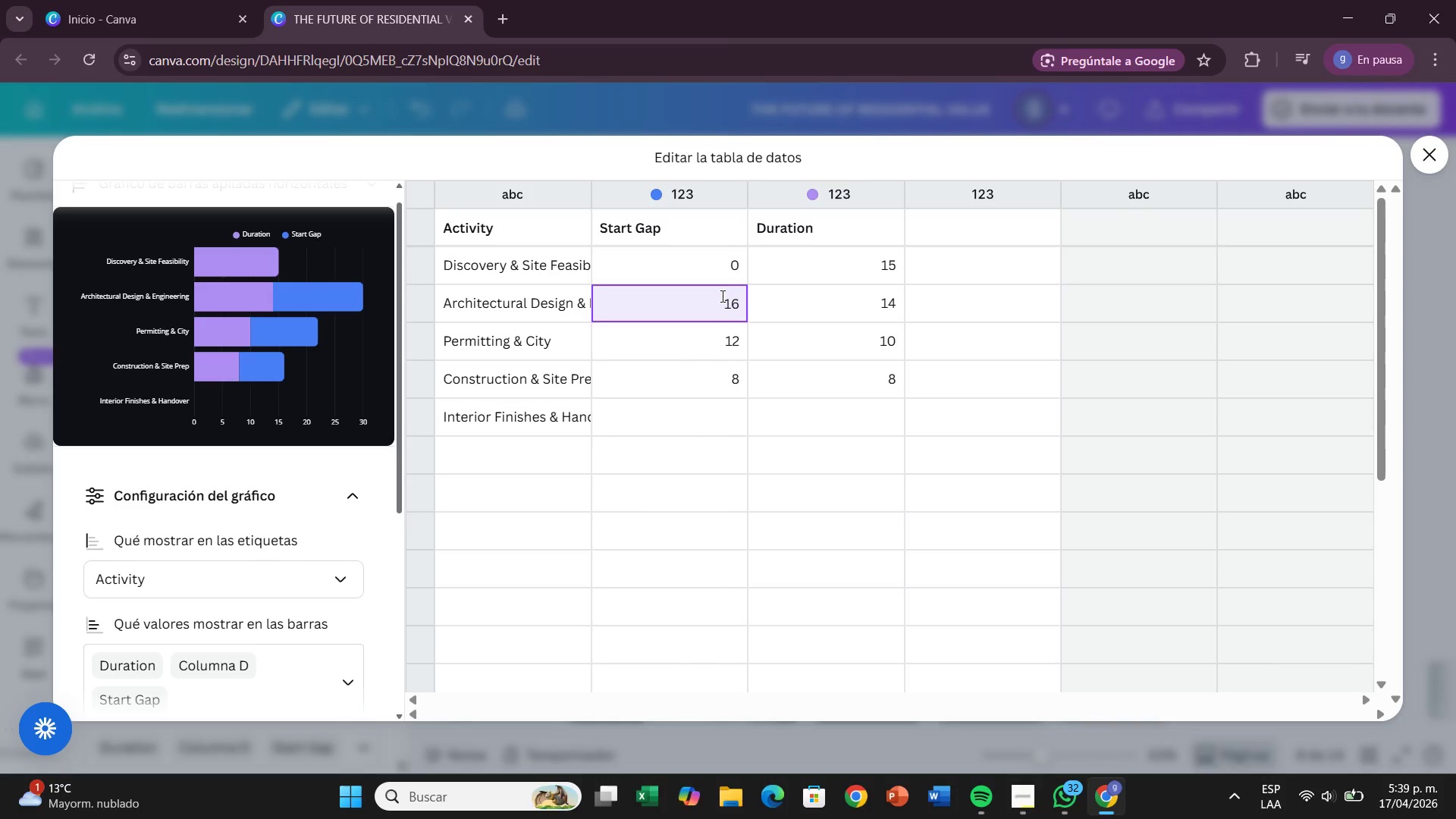 
key(Backspace)
 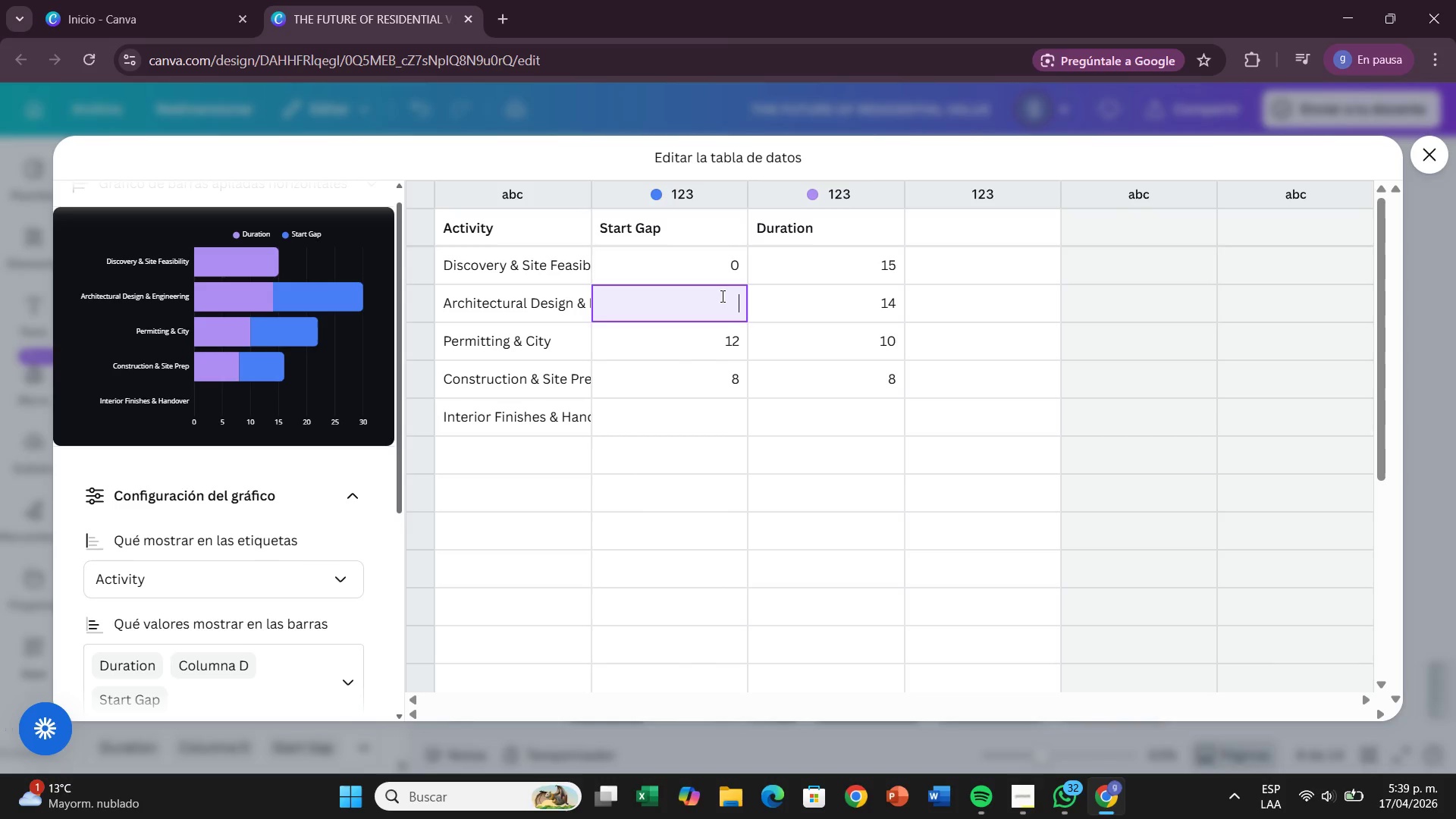 
key(Backspace)
 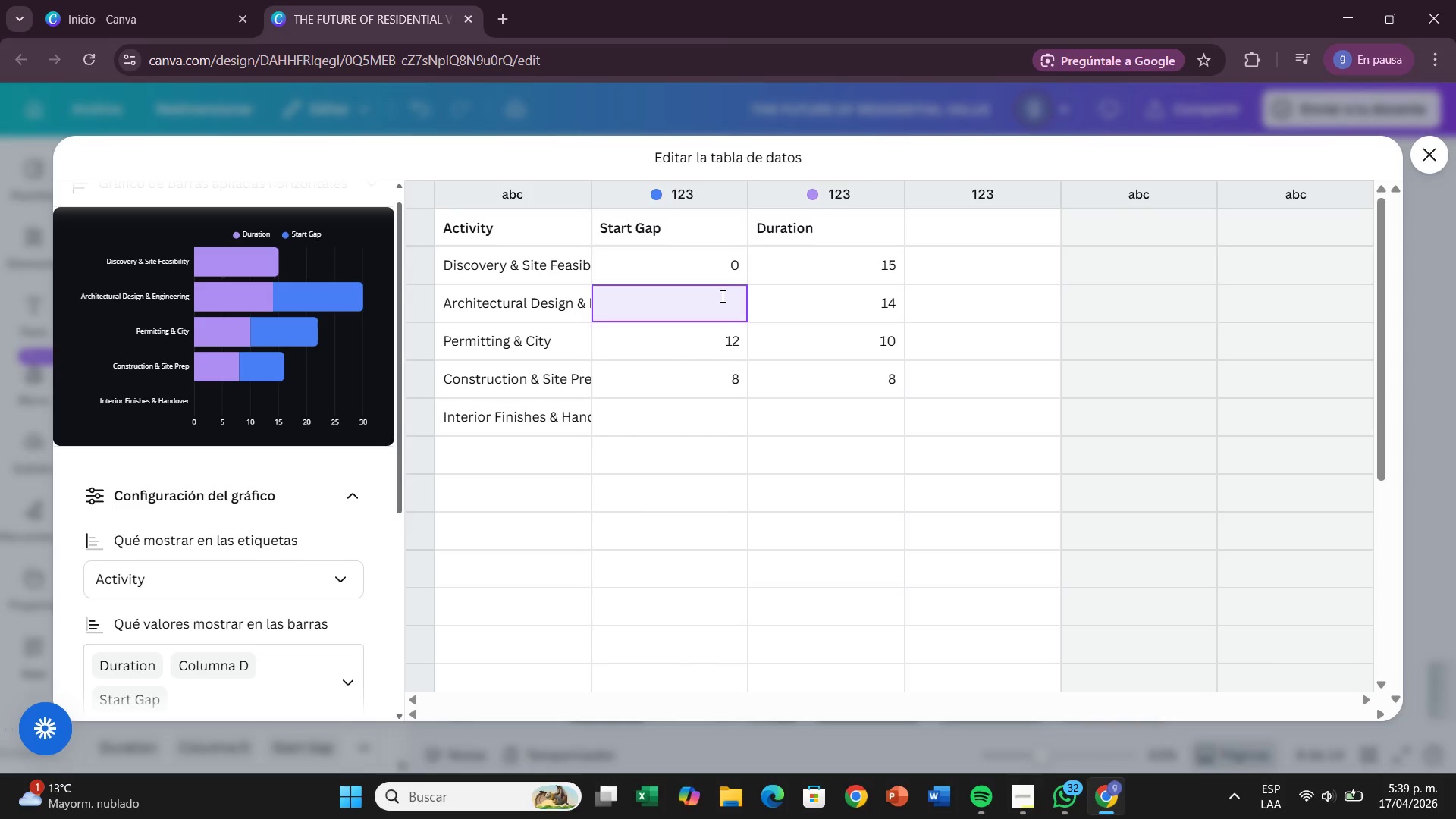 
key(2)
 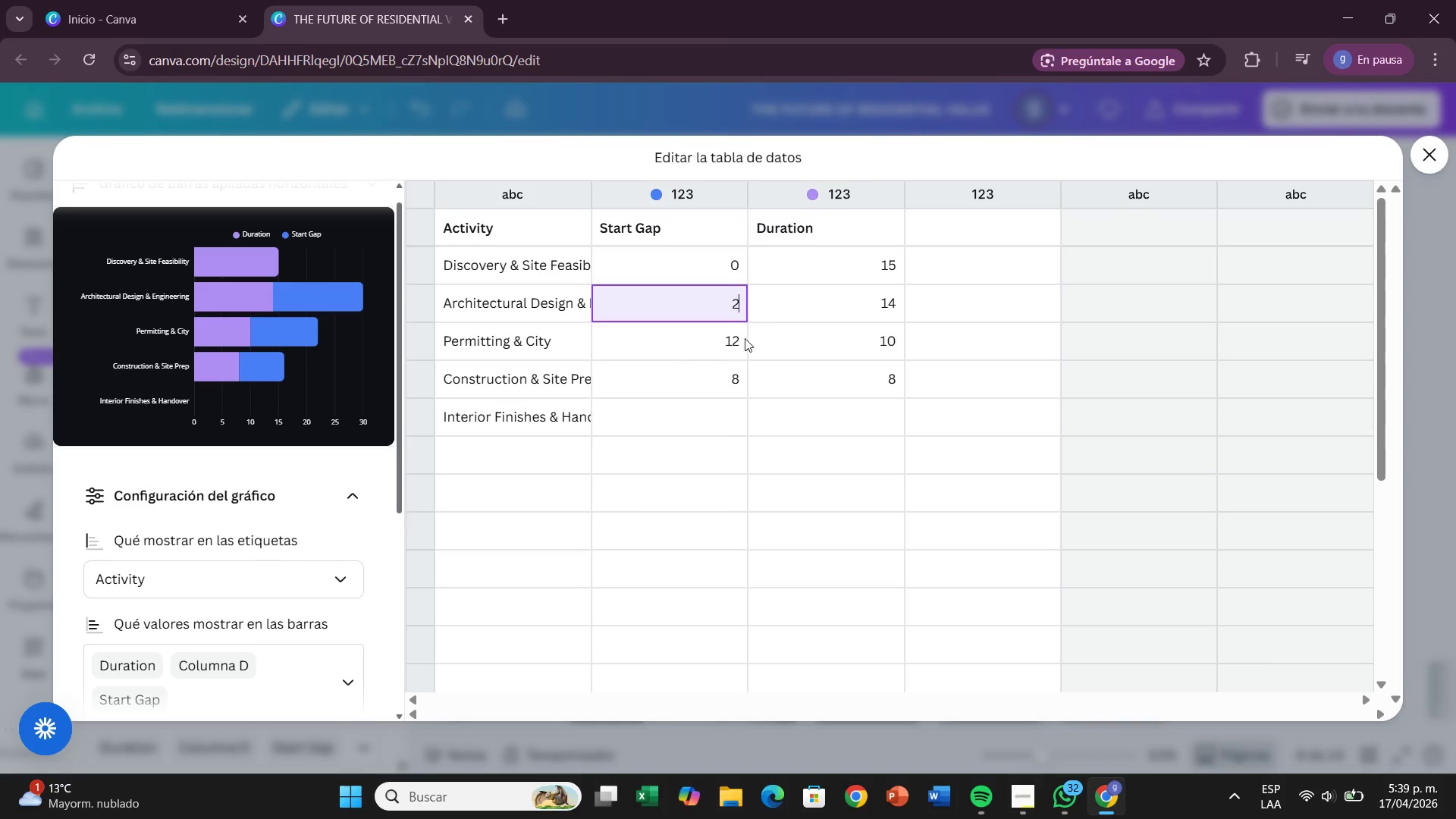 
double_click([736, 347])
 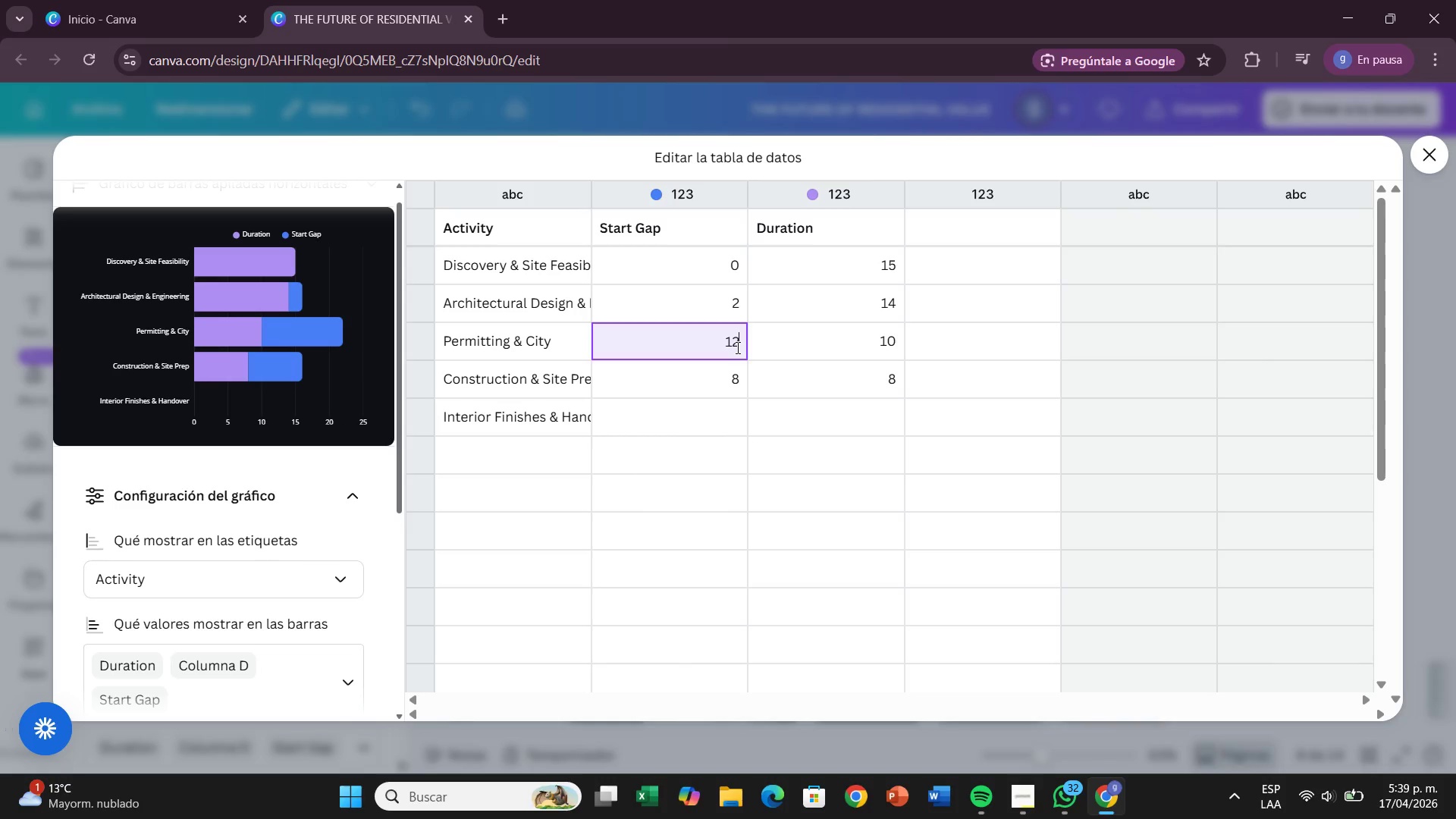 
key(Backspace)
 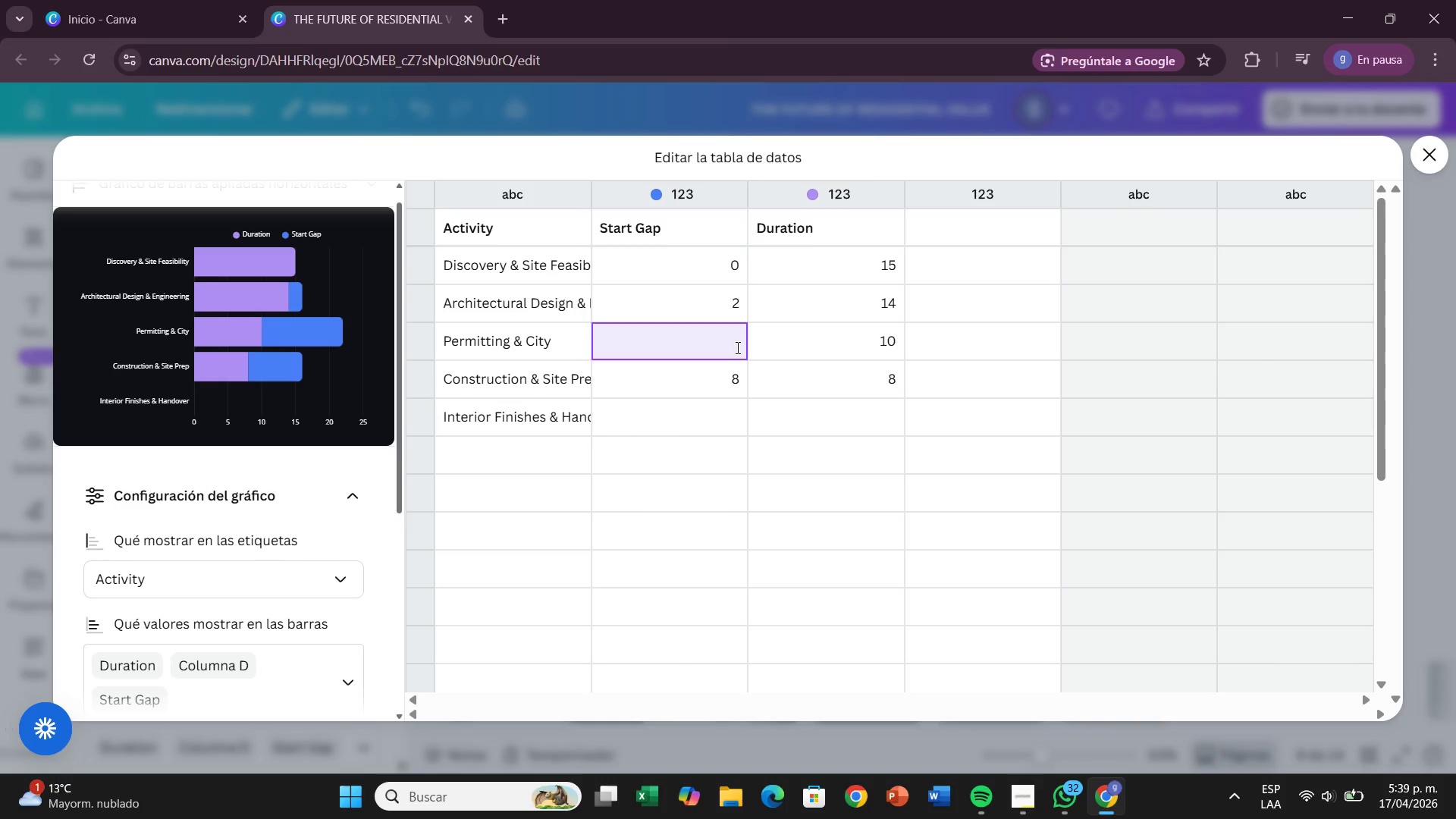 
key(Backspace)
 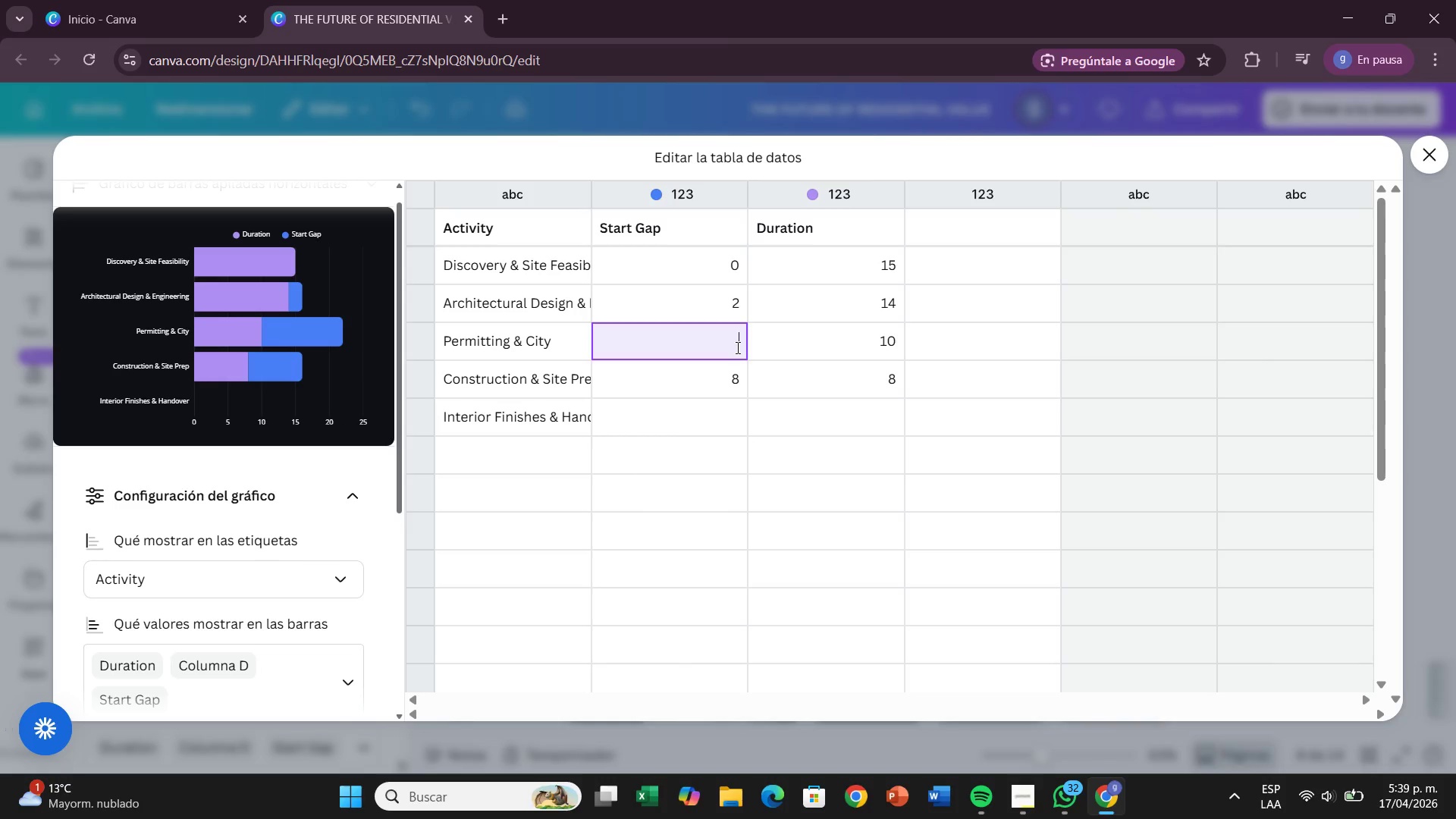 
key(8)
 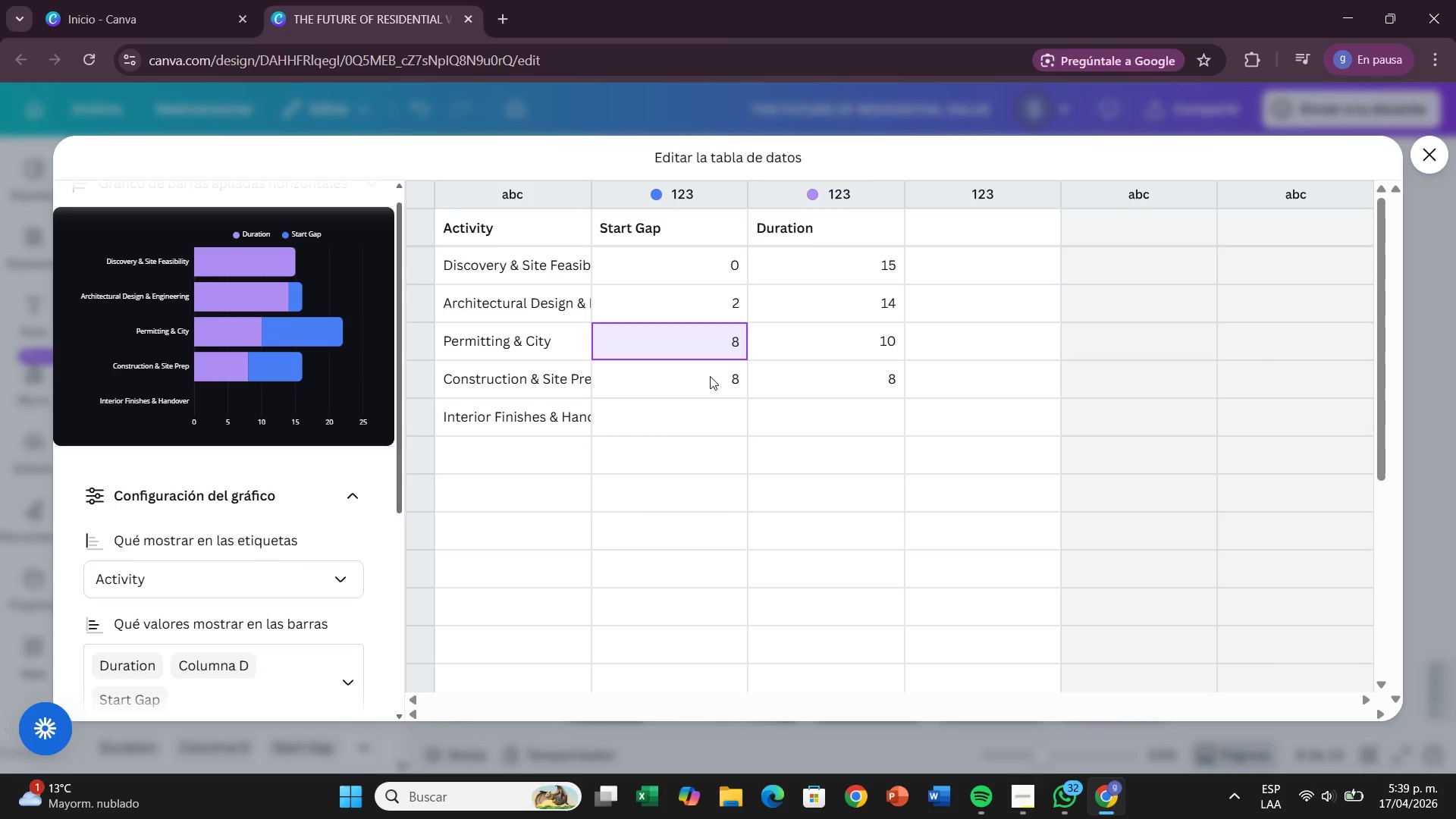 
double_click([710, 376])
 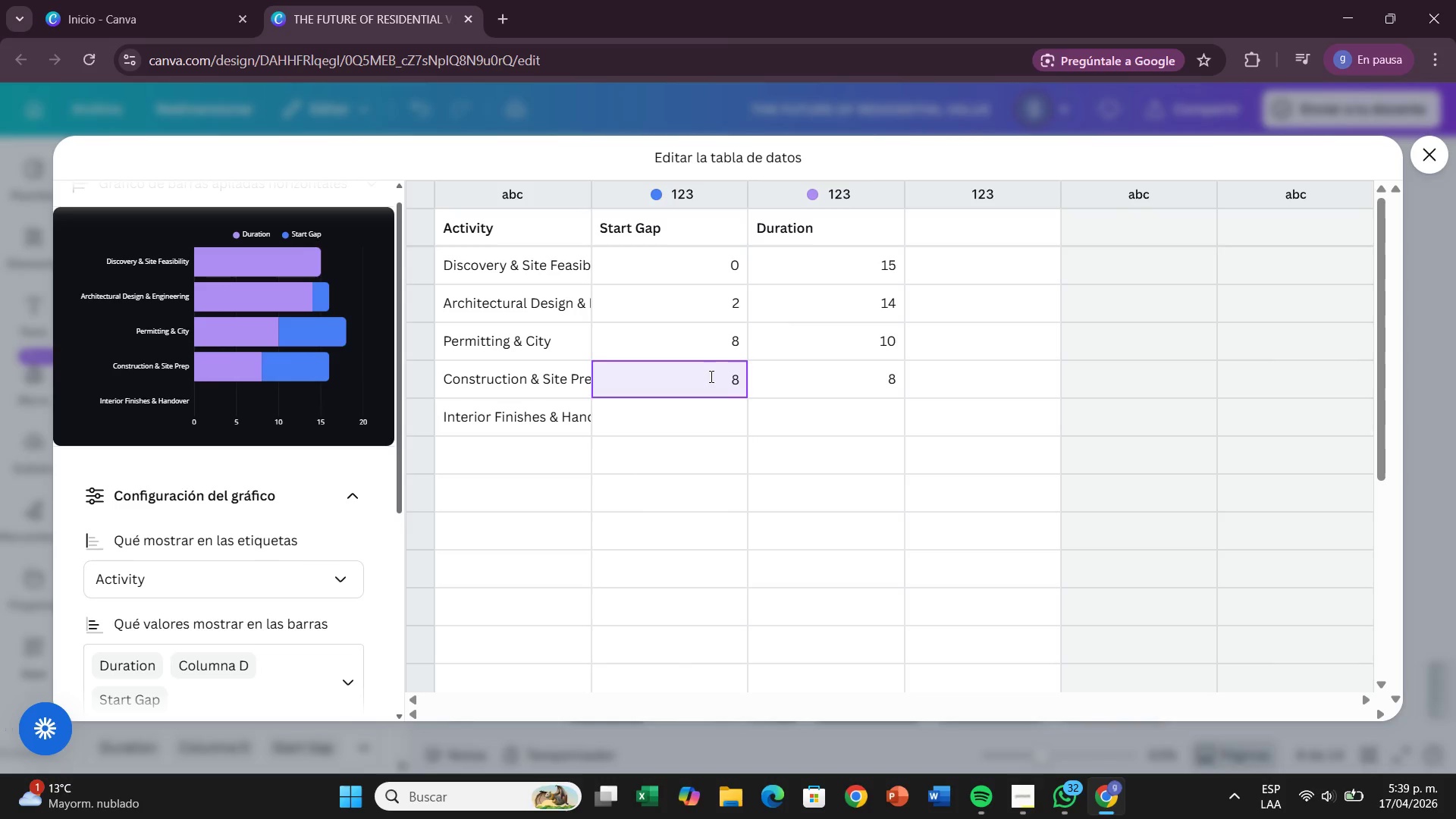 
key(Backspace)
type(20)
 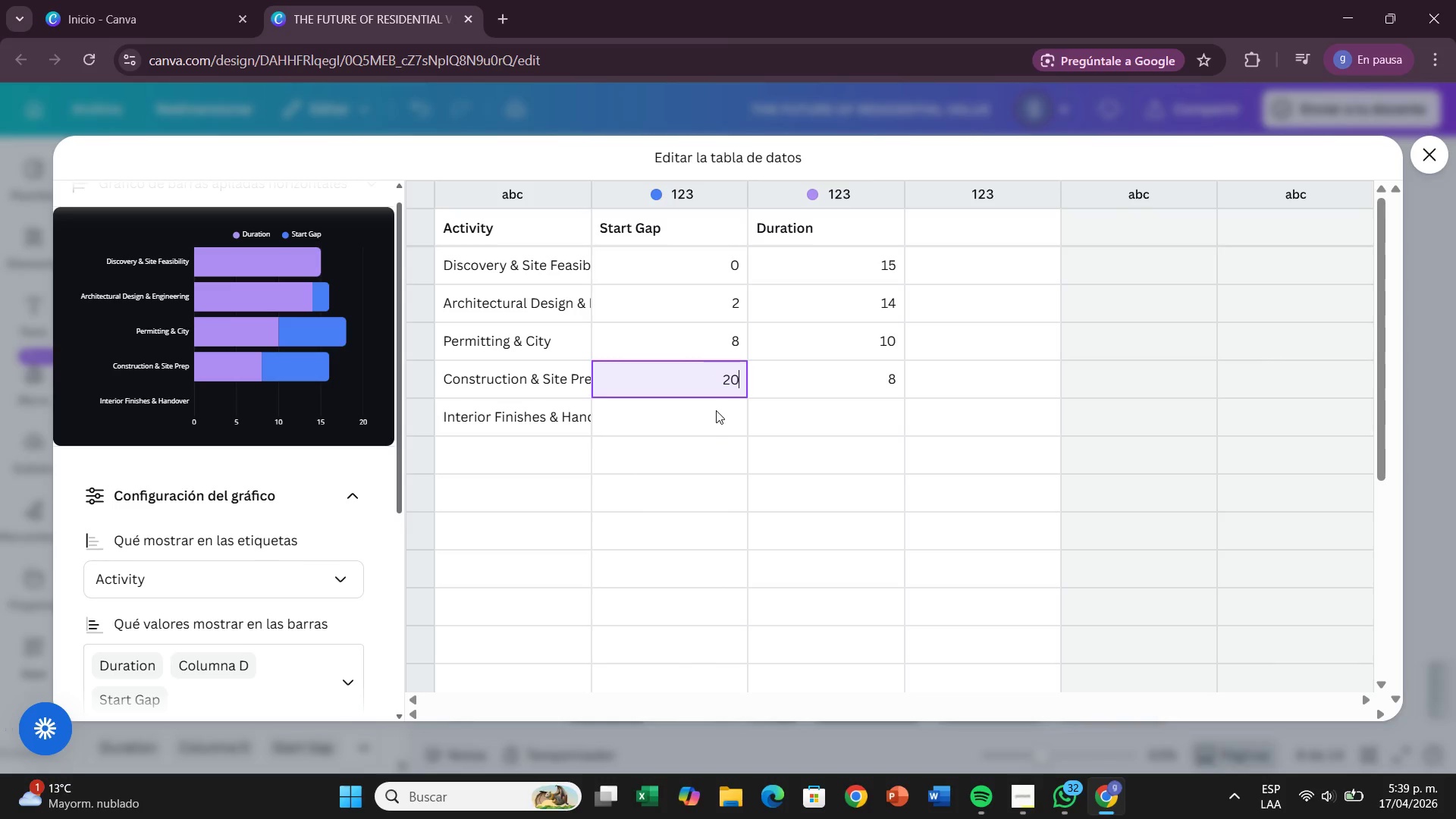 
double_click([716, 410])
 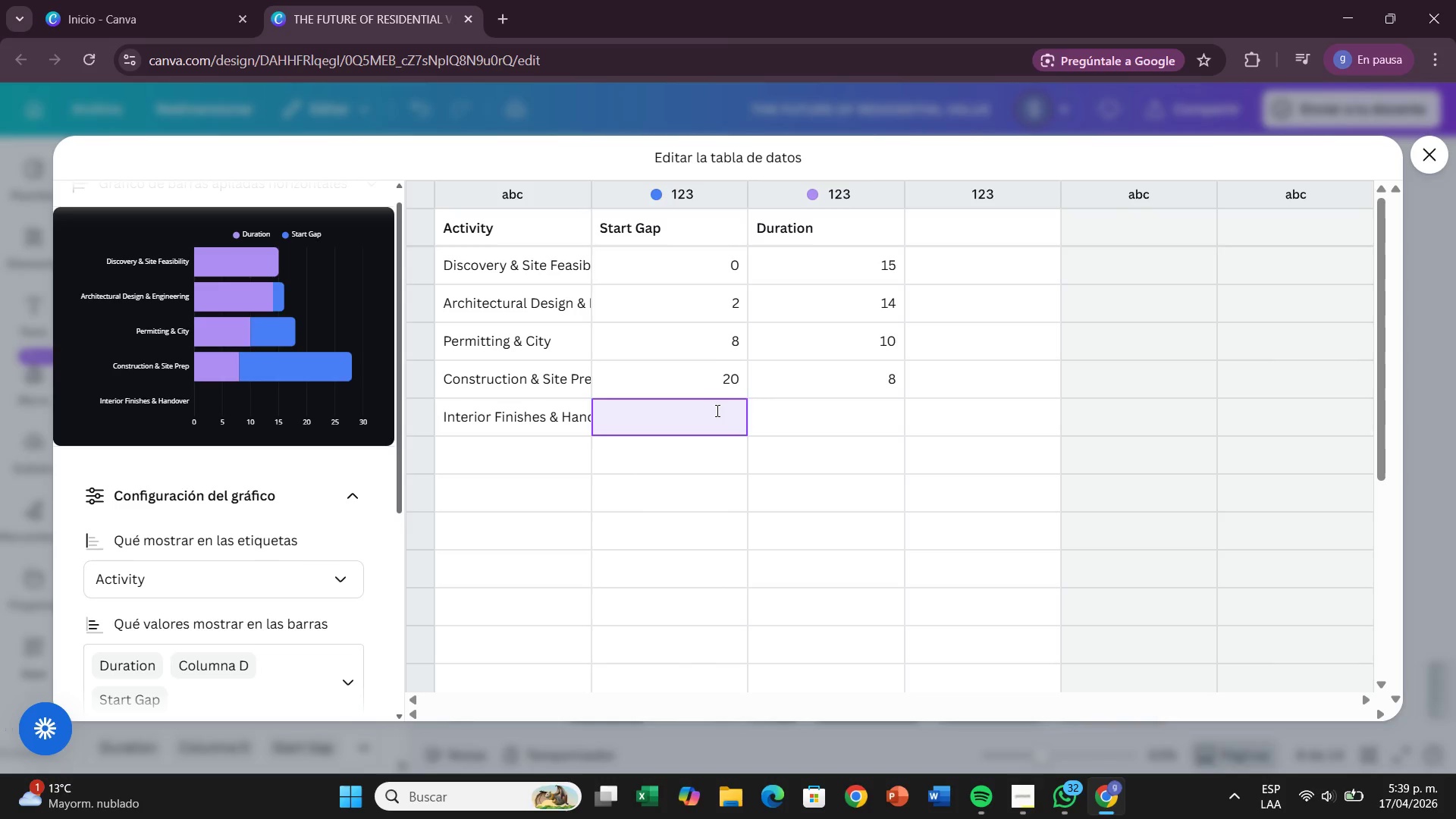 
type(32)
 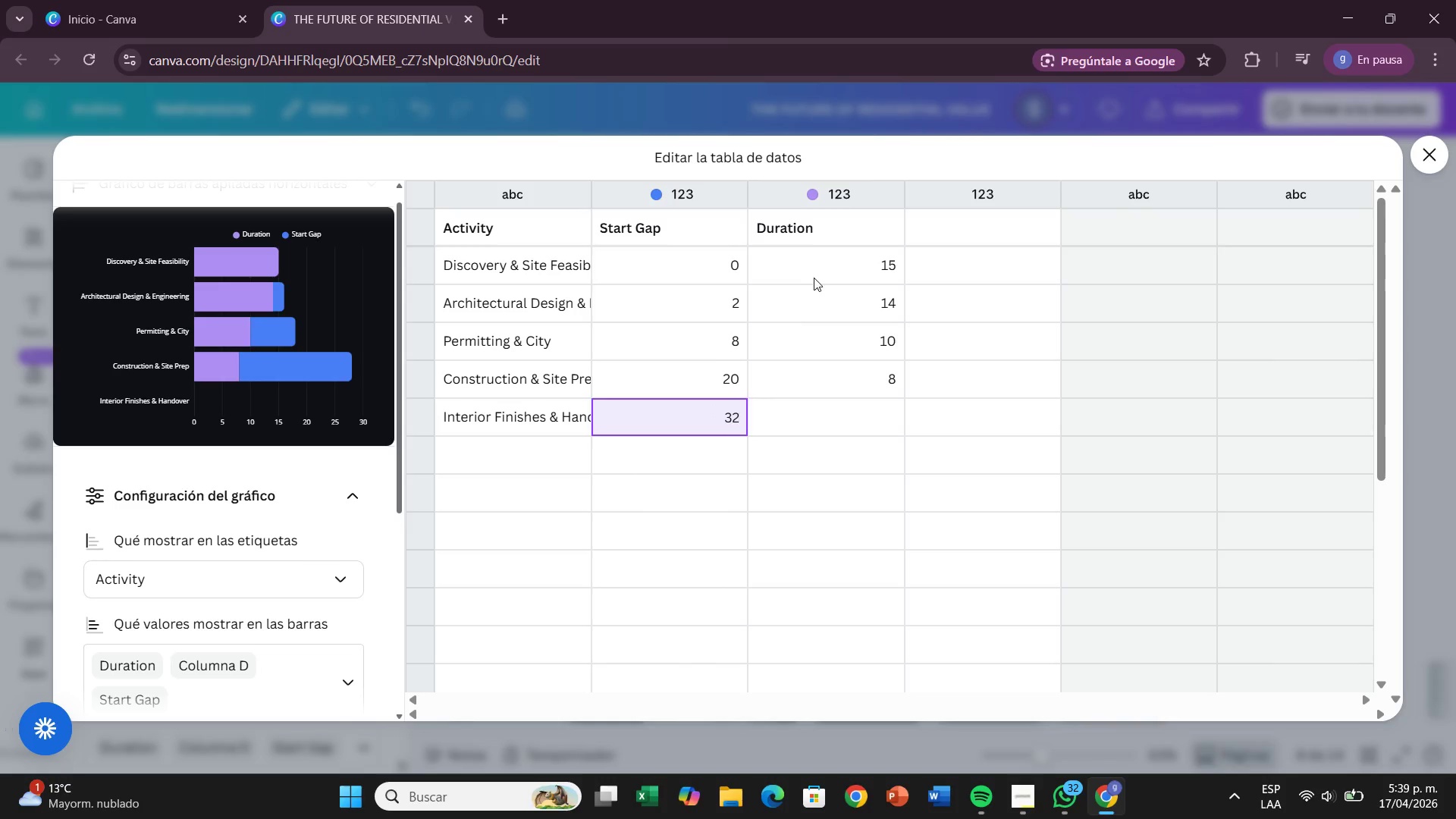 
double_click([817, 271])
 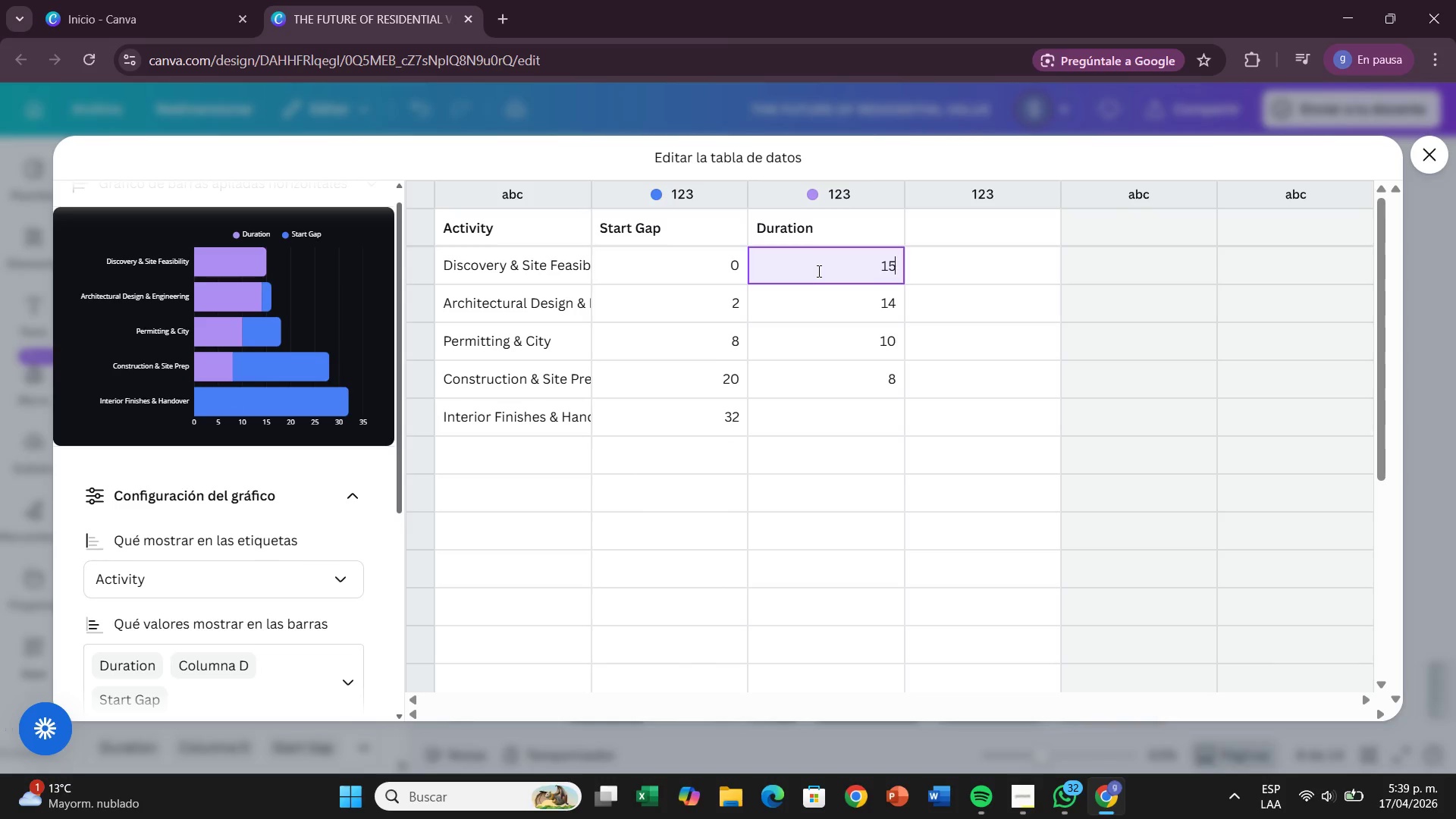 
wait(5.95)
 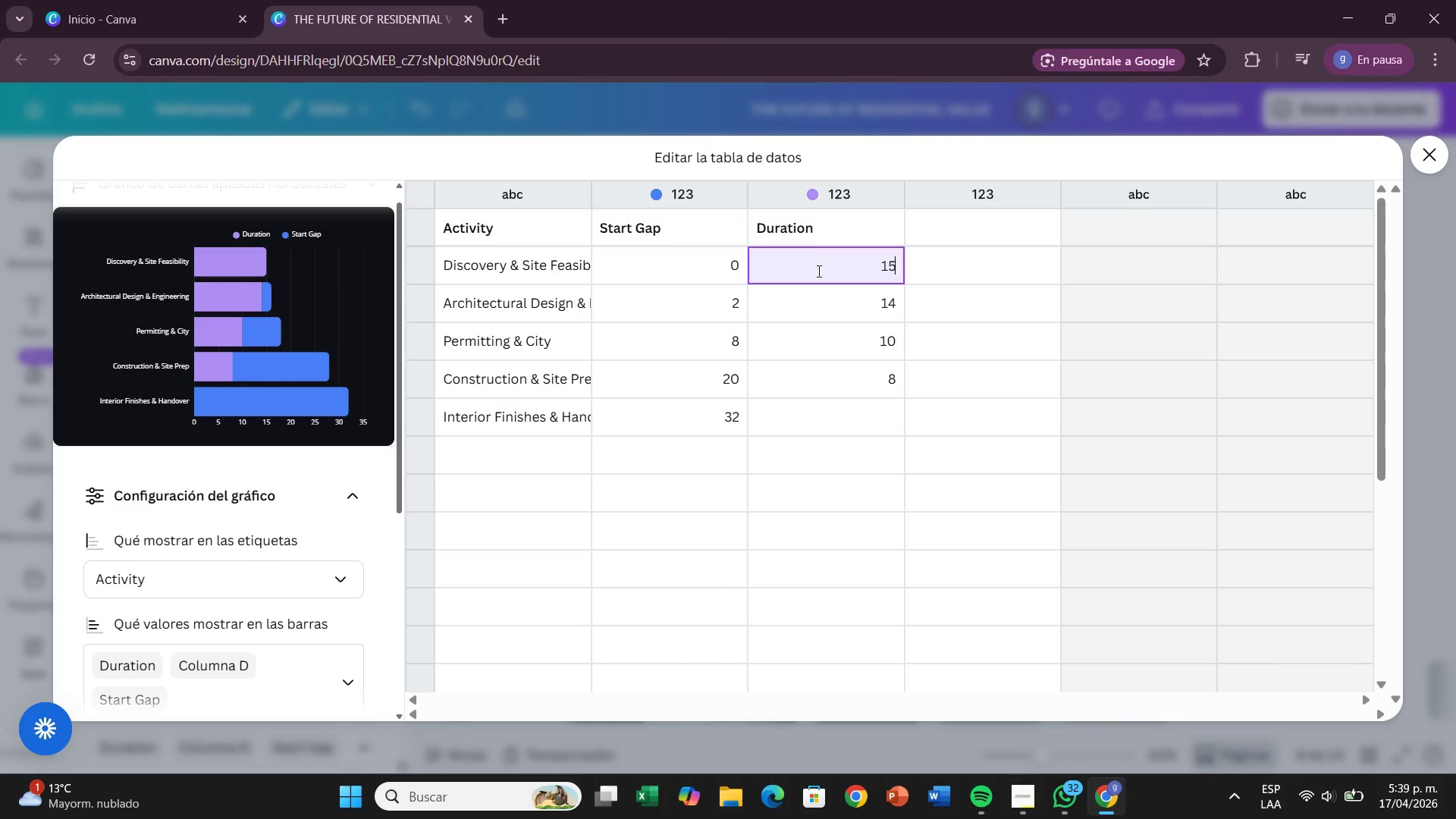 
double_click([702, 234])
 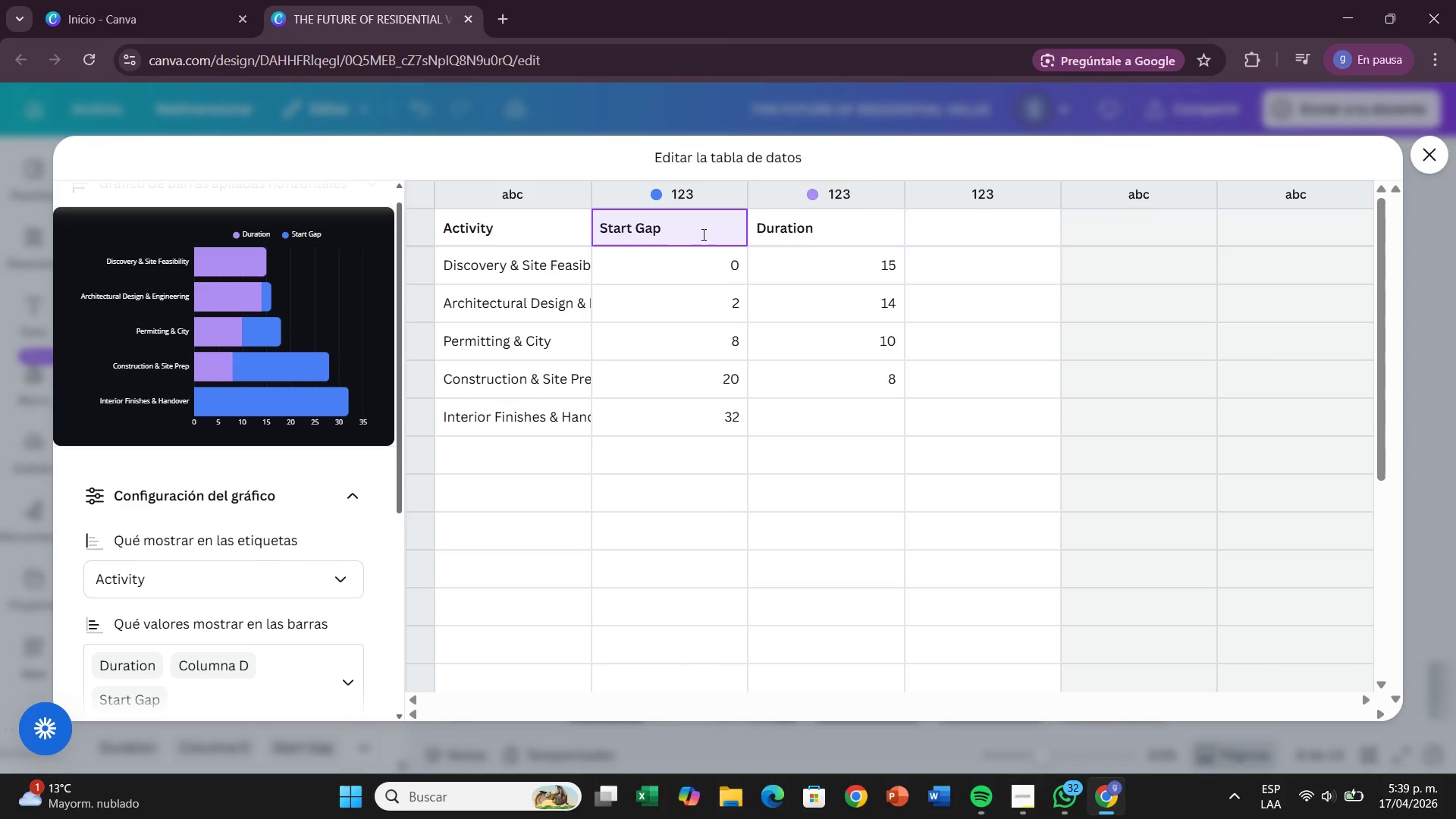 
type( *E)
key(Backspace)
type(wEEKS)
key(Backspace)
key(Backspace)
key(Backspace)
key(Backspace)
key(Backspace)
type(Weks()
 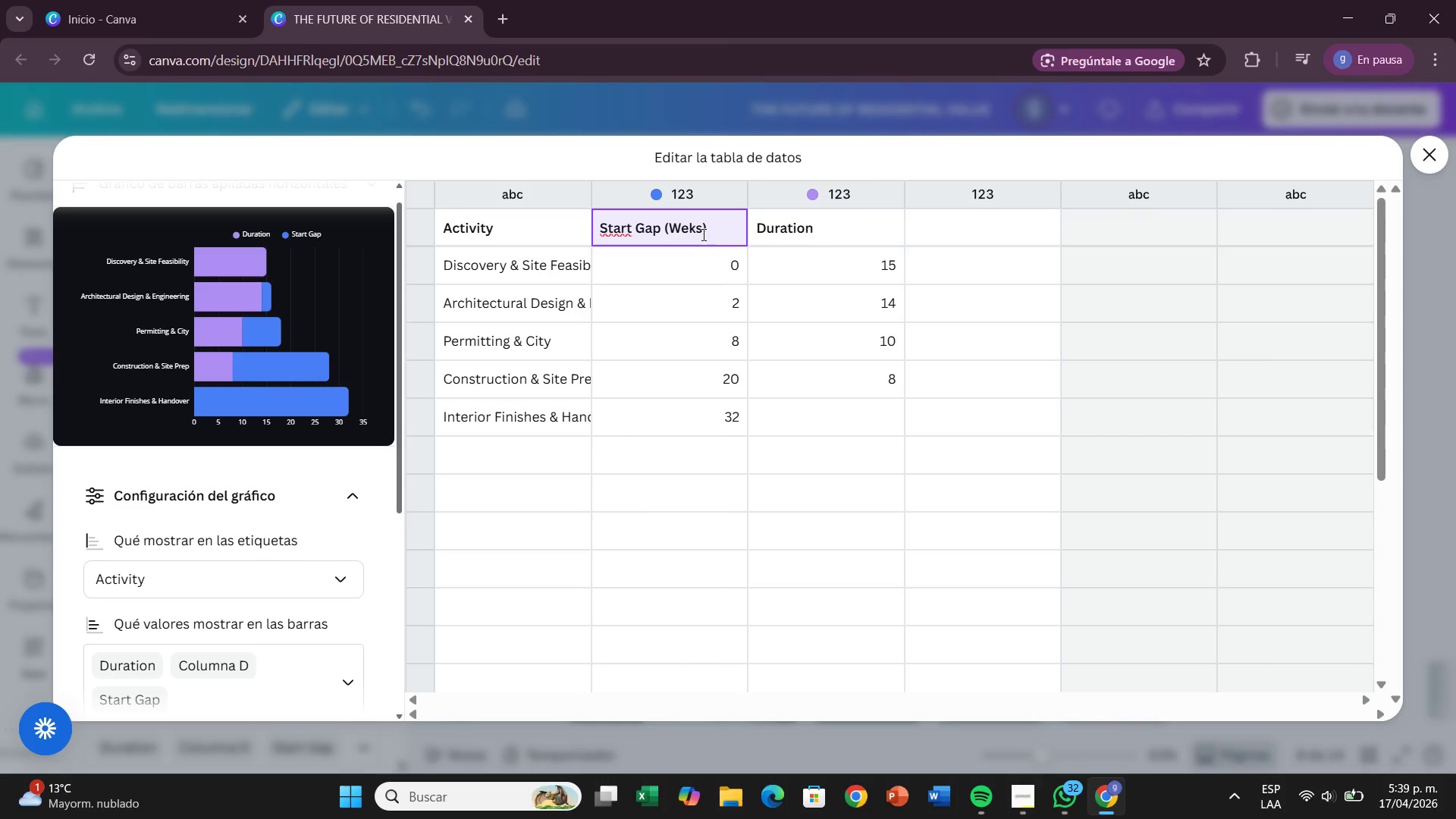 
left_click([679, 233])
 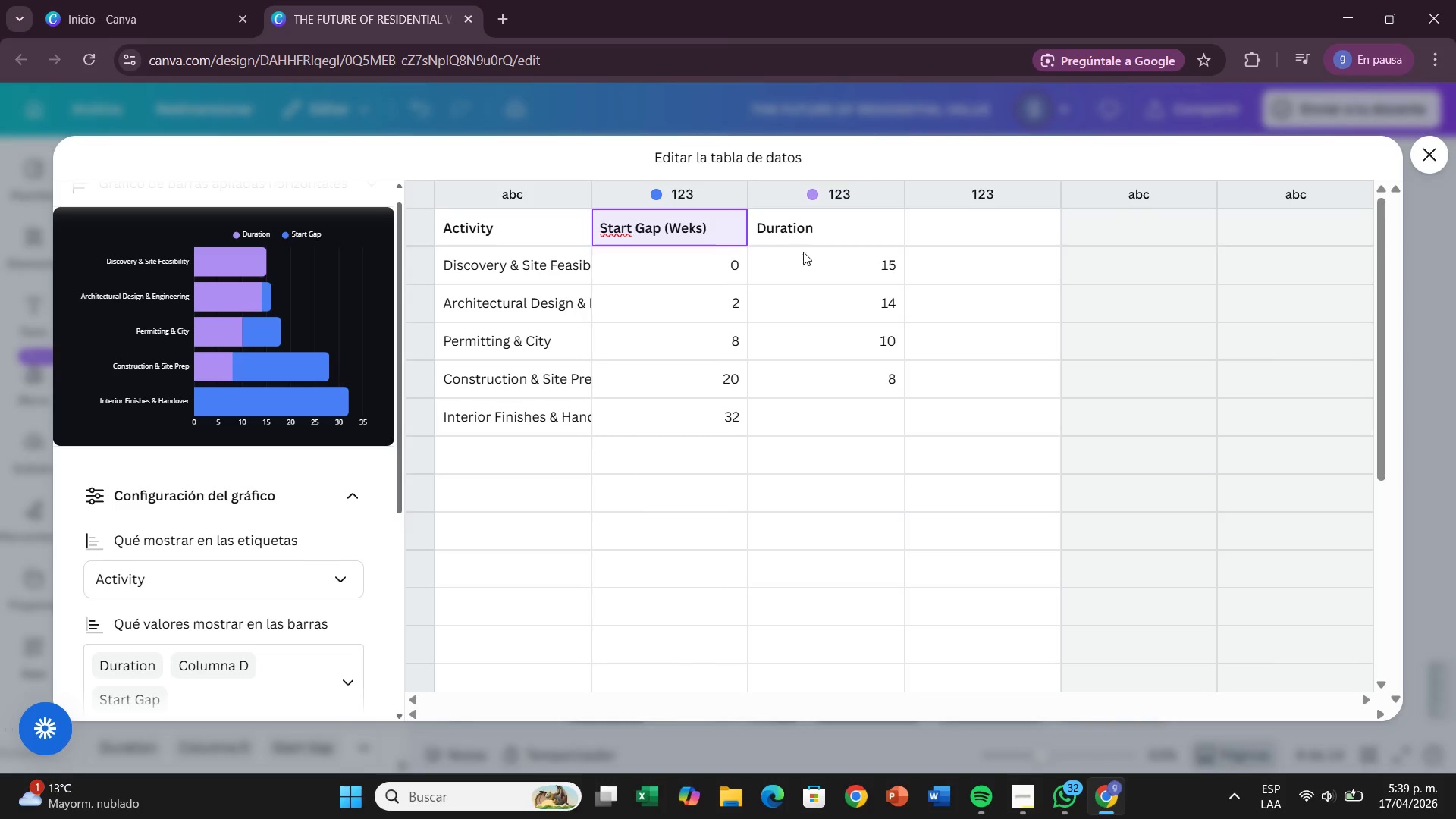 
key(E)
 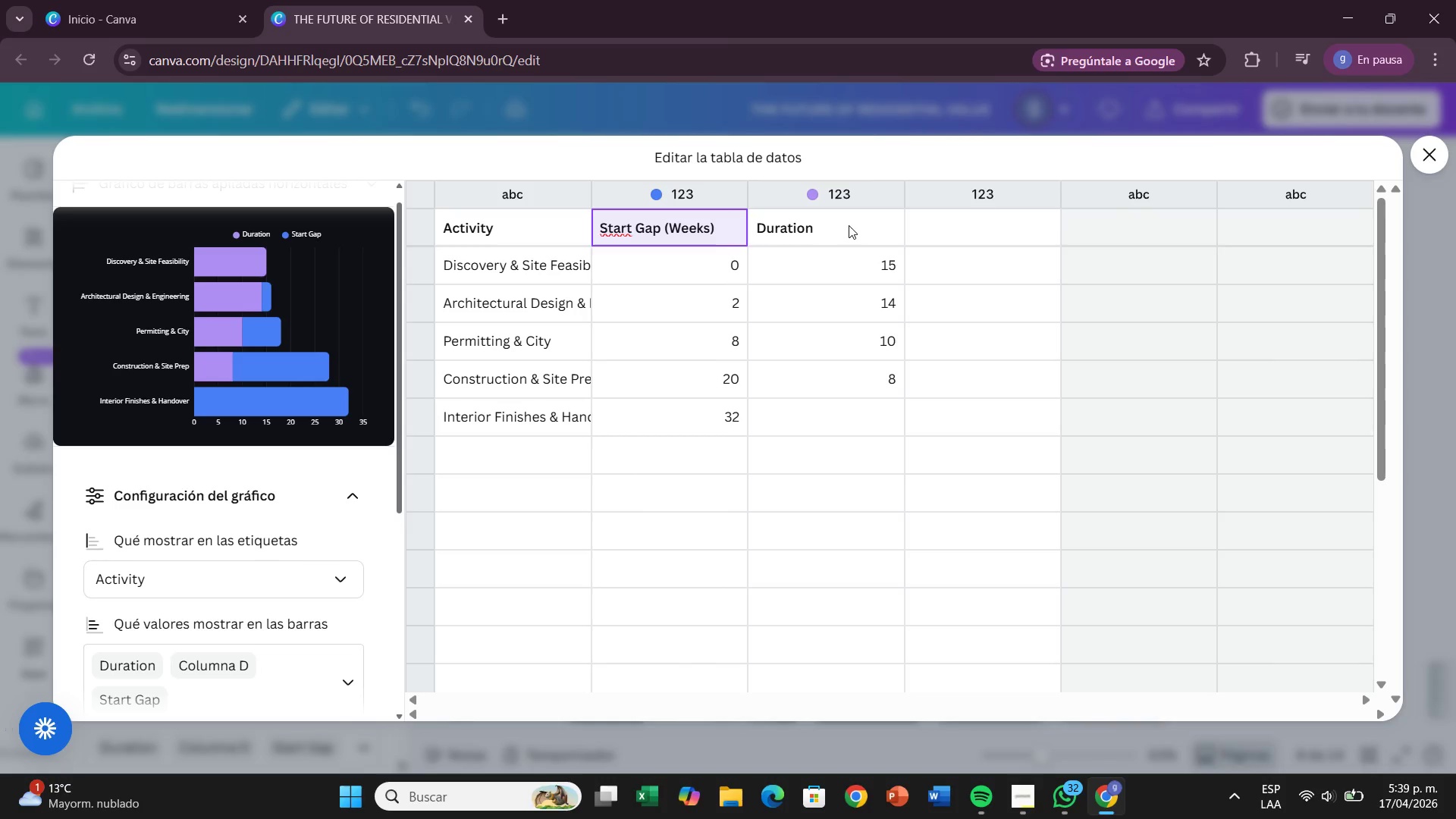 
double_click([849, 225])
 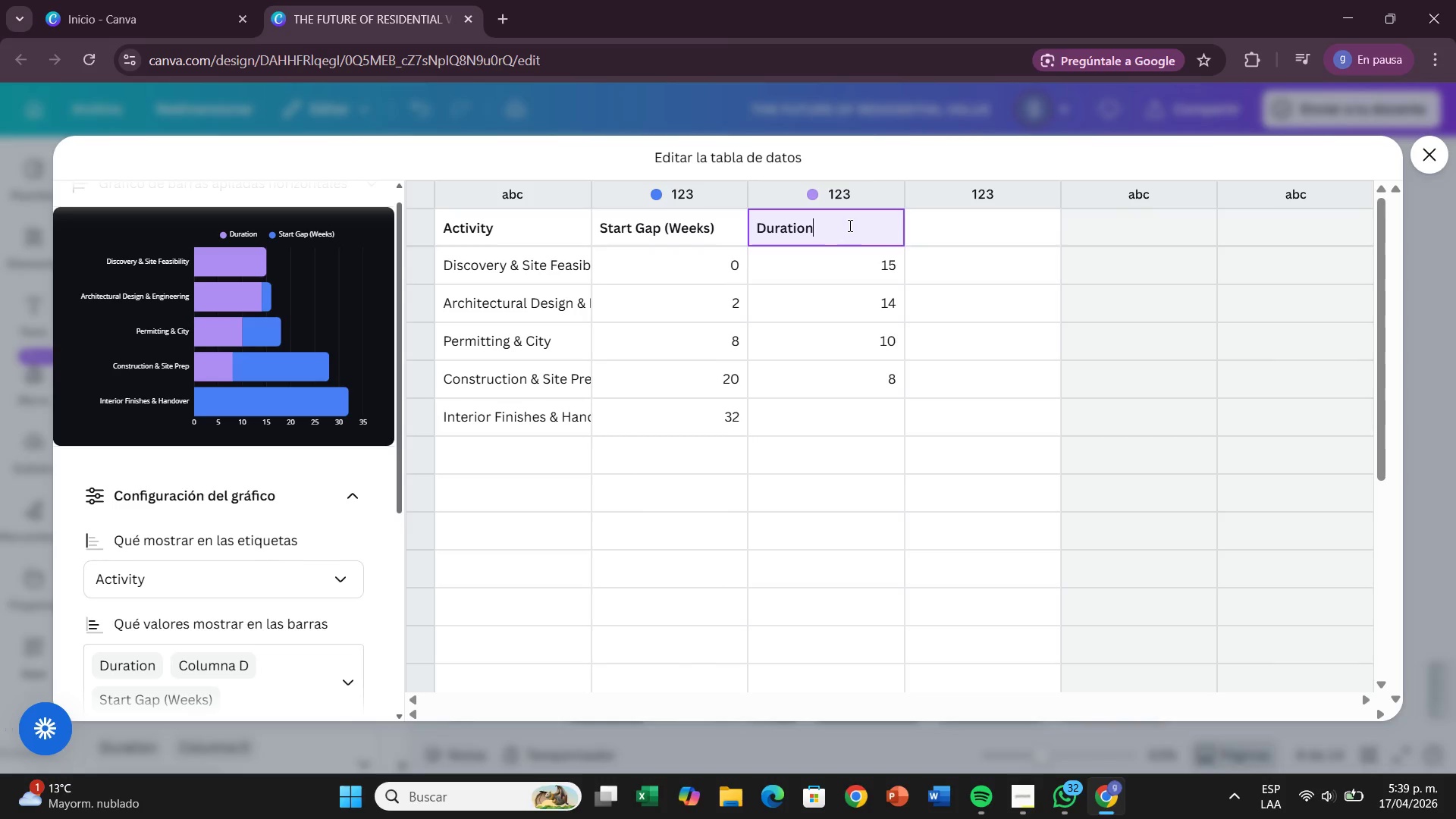 
triple_click([849, 225])
 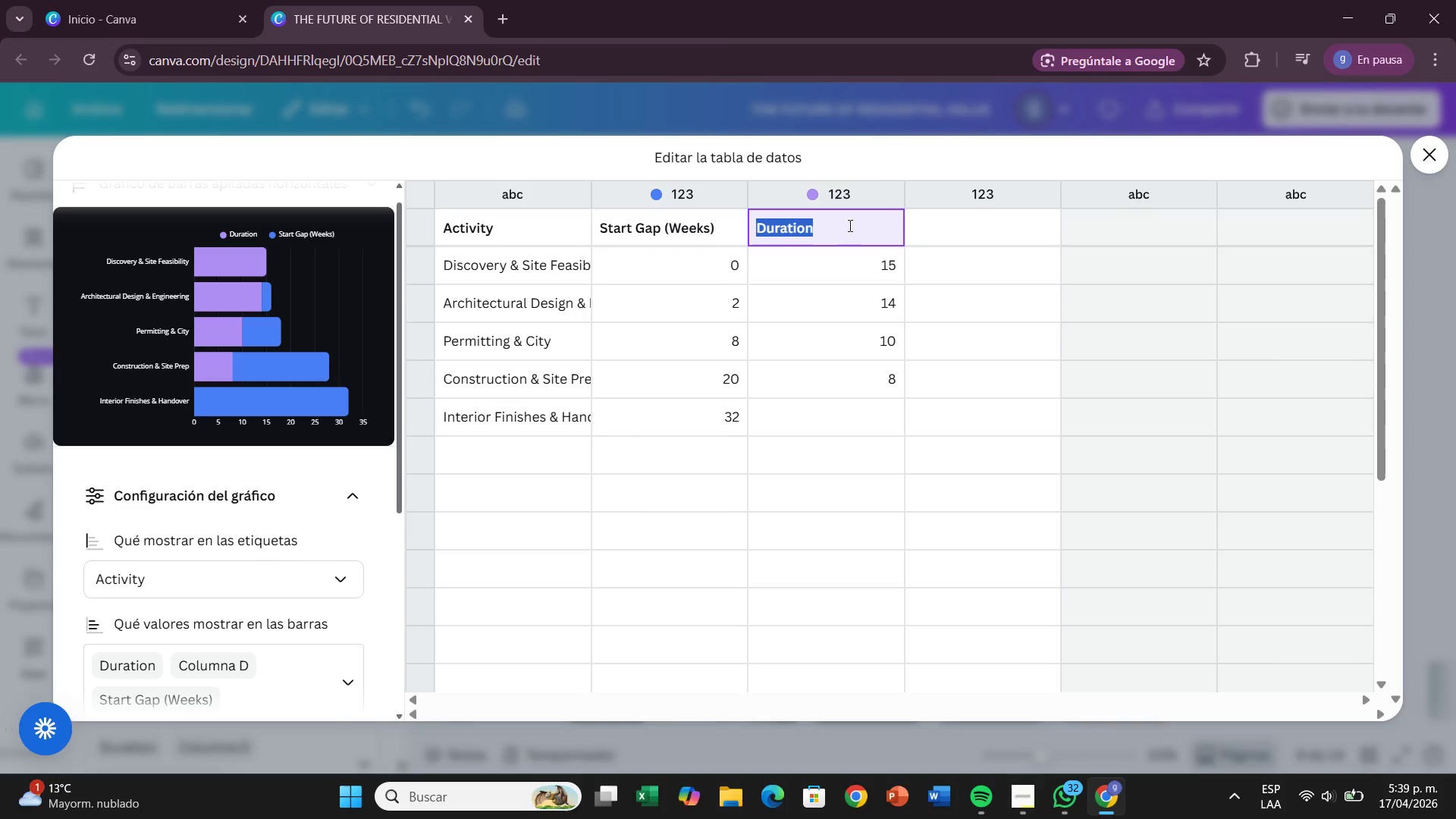 
hold_key(key=ShiftRight, duration=0.77)
 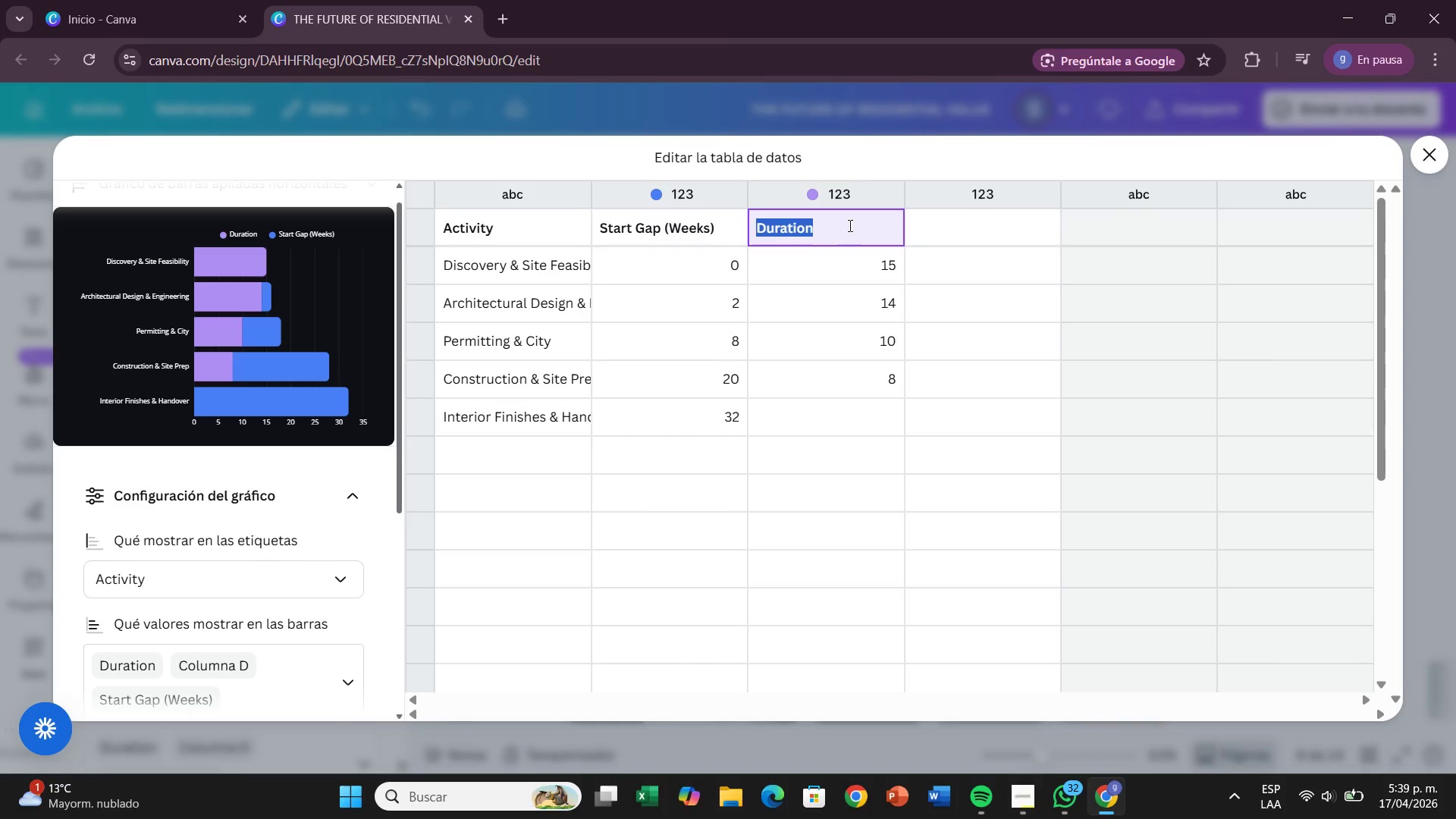 
type( F)
key(Backspace)
type(Duration *Weeks()
 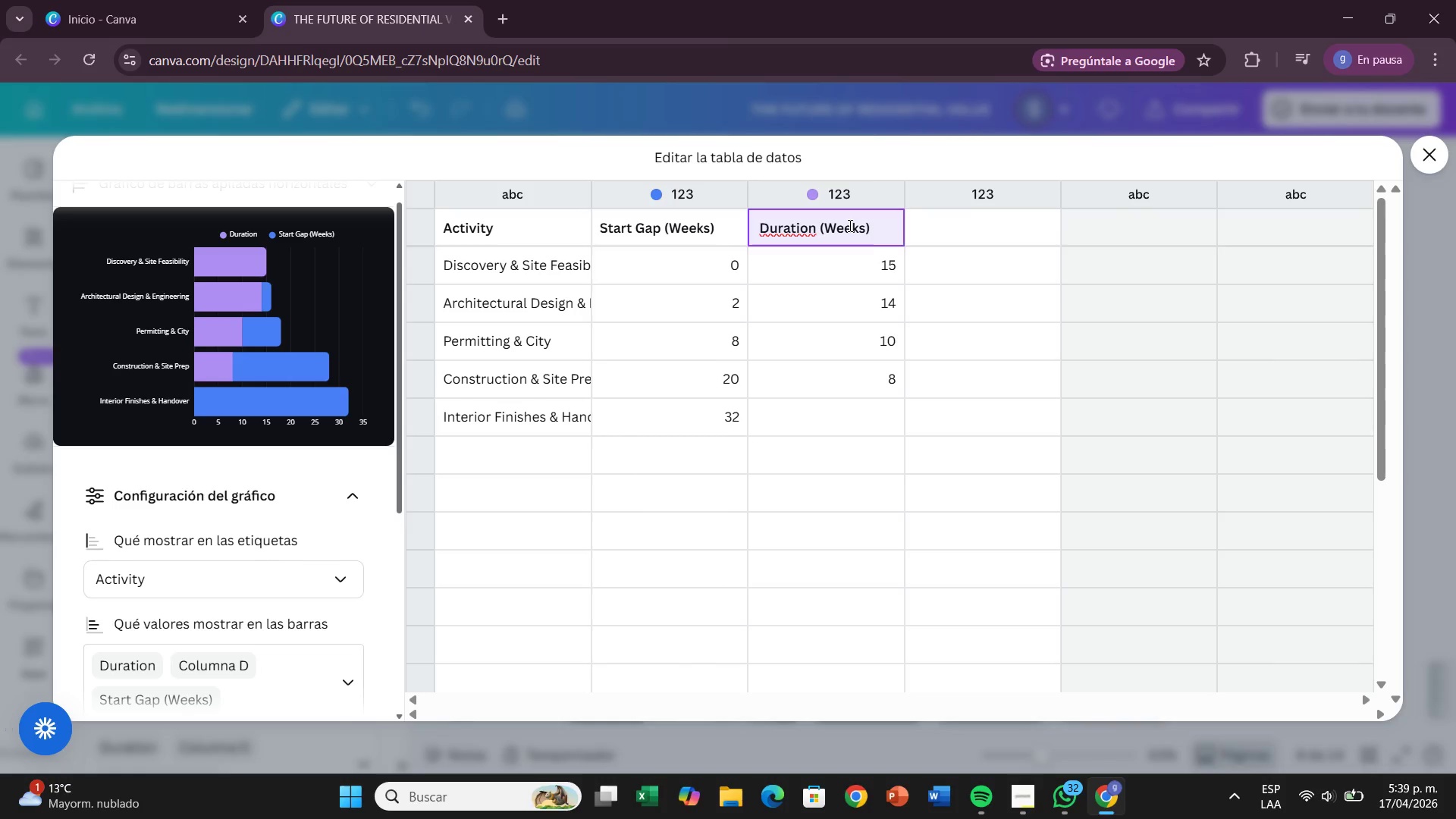 
double_click([833, 271])
 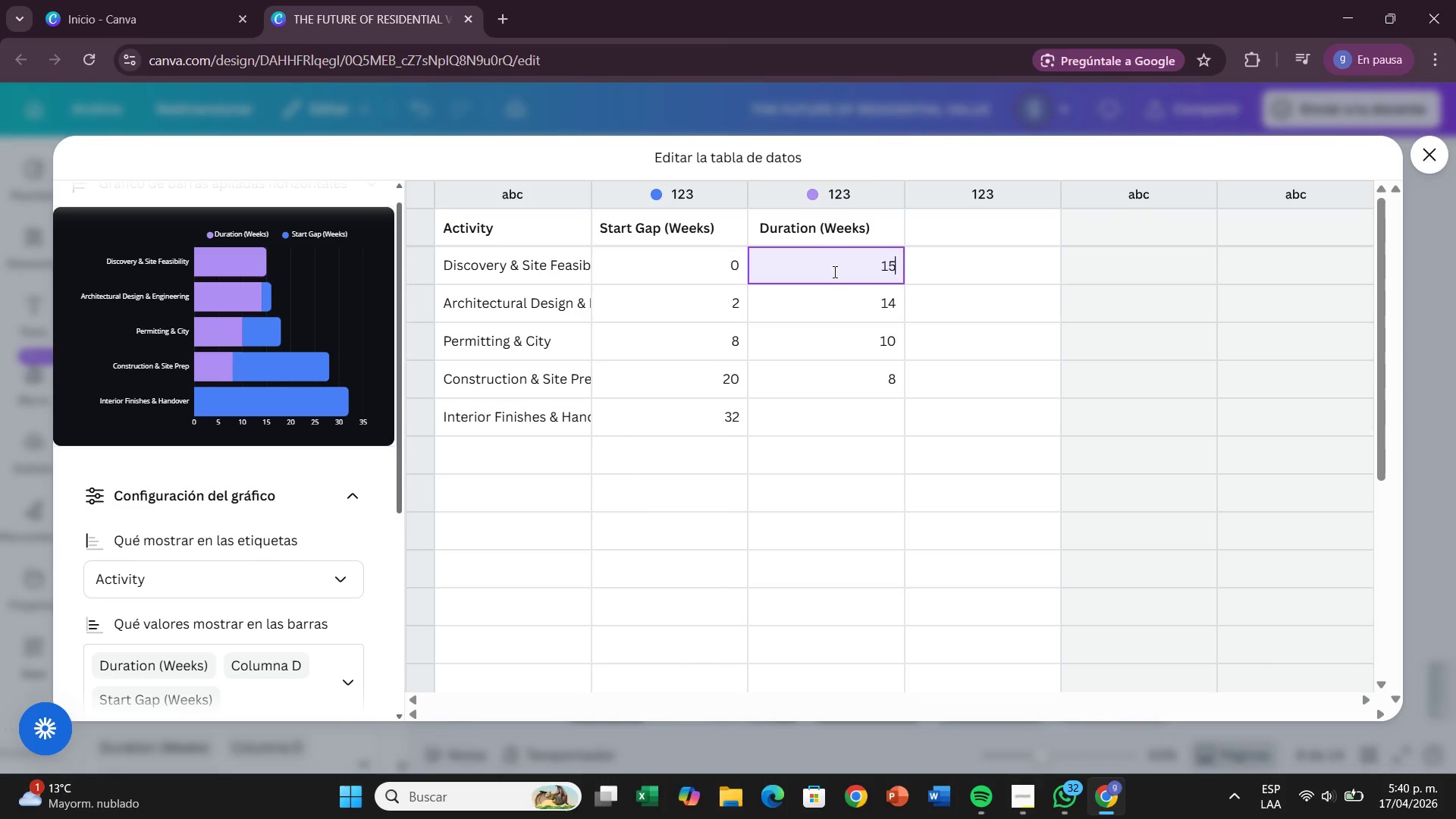 
key(Backspace)
 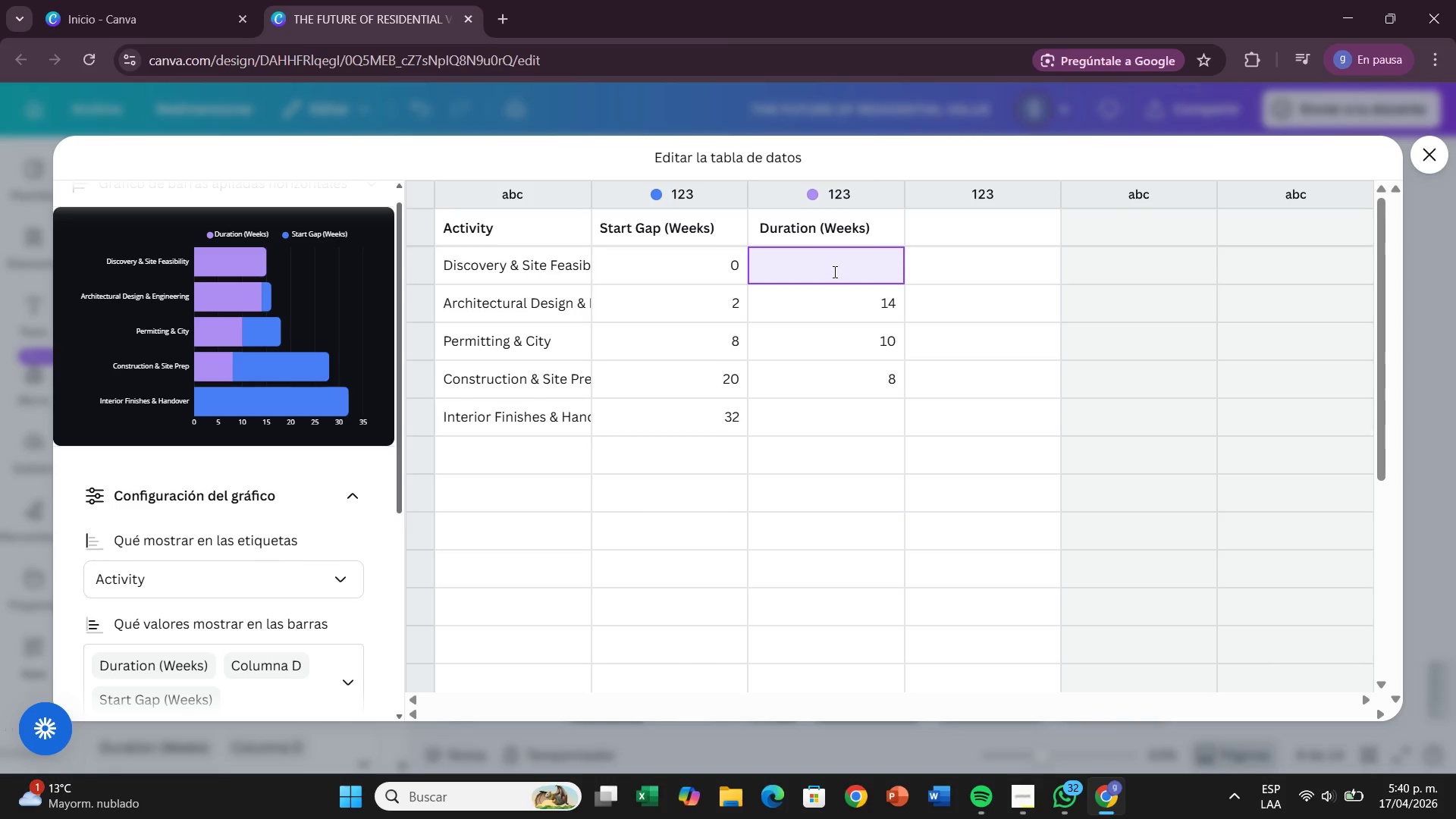 
key(Backspace)
 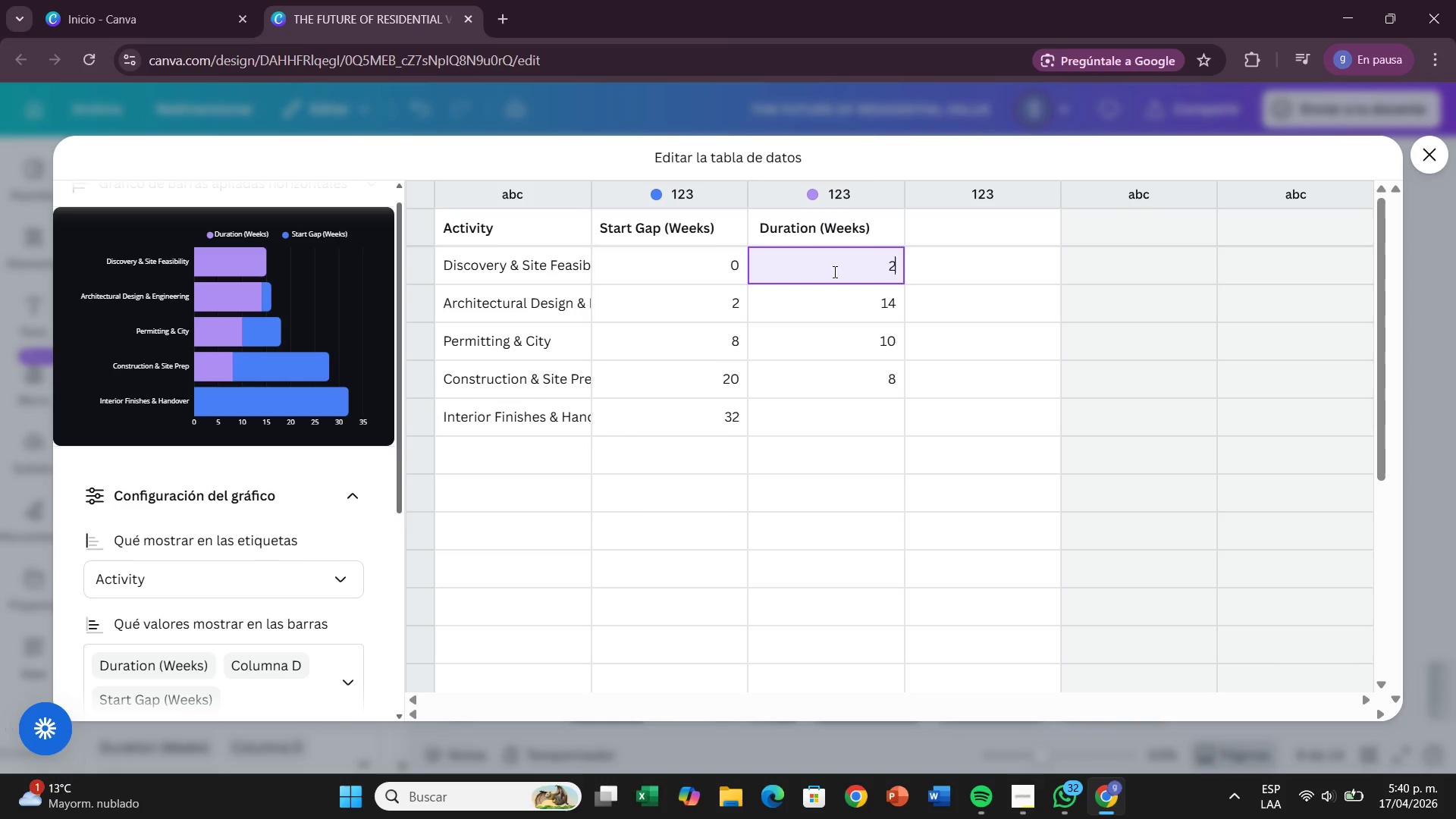 
key(2)
 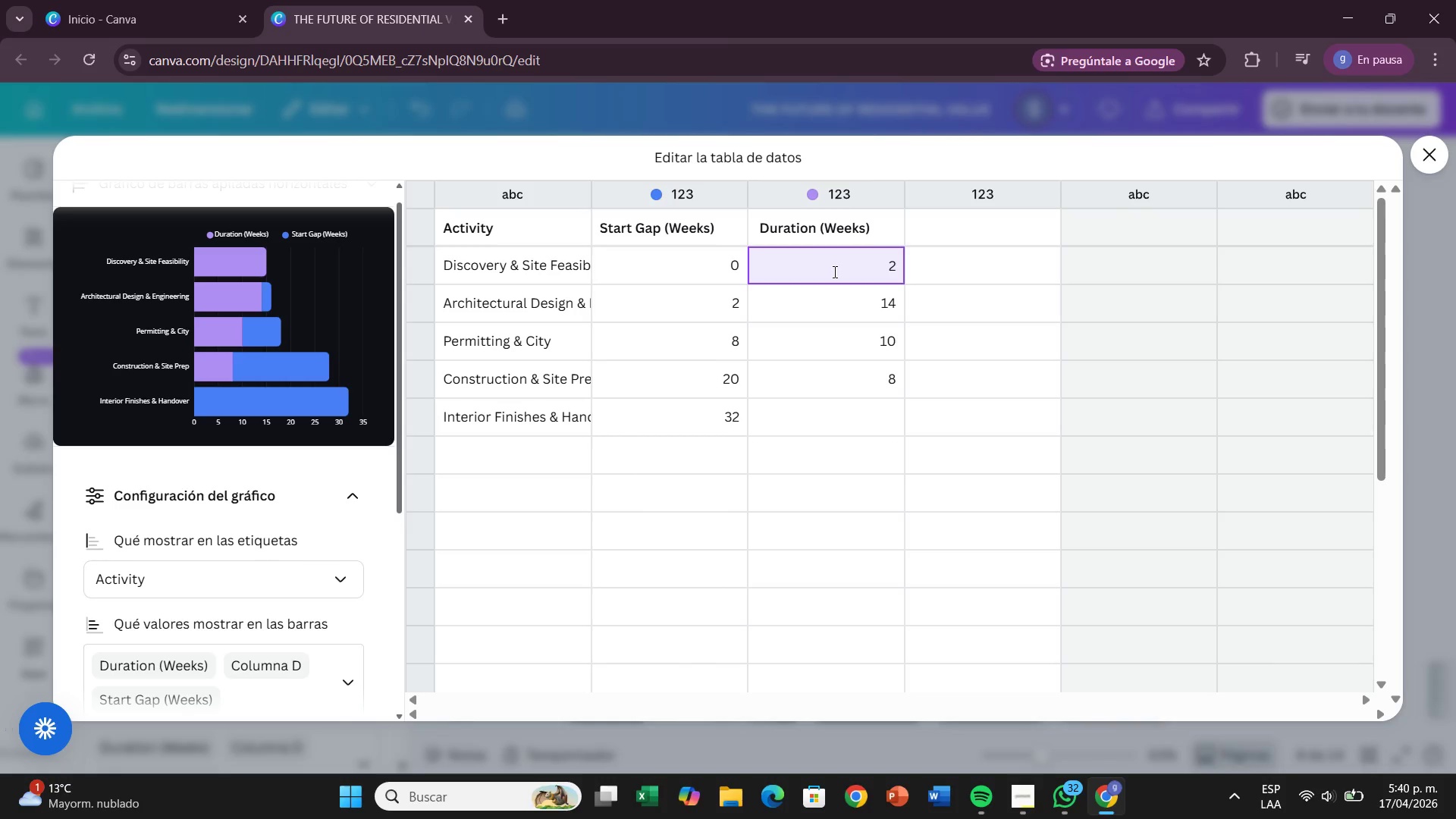 
key(Enter)
 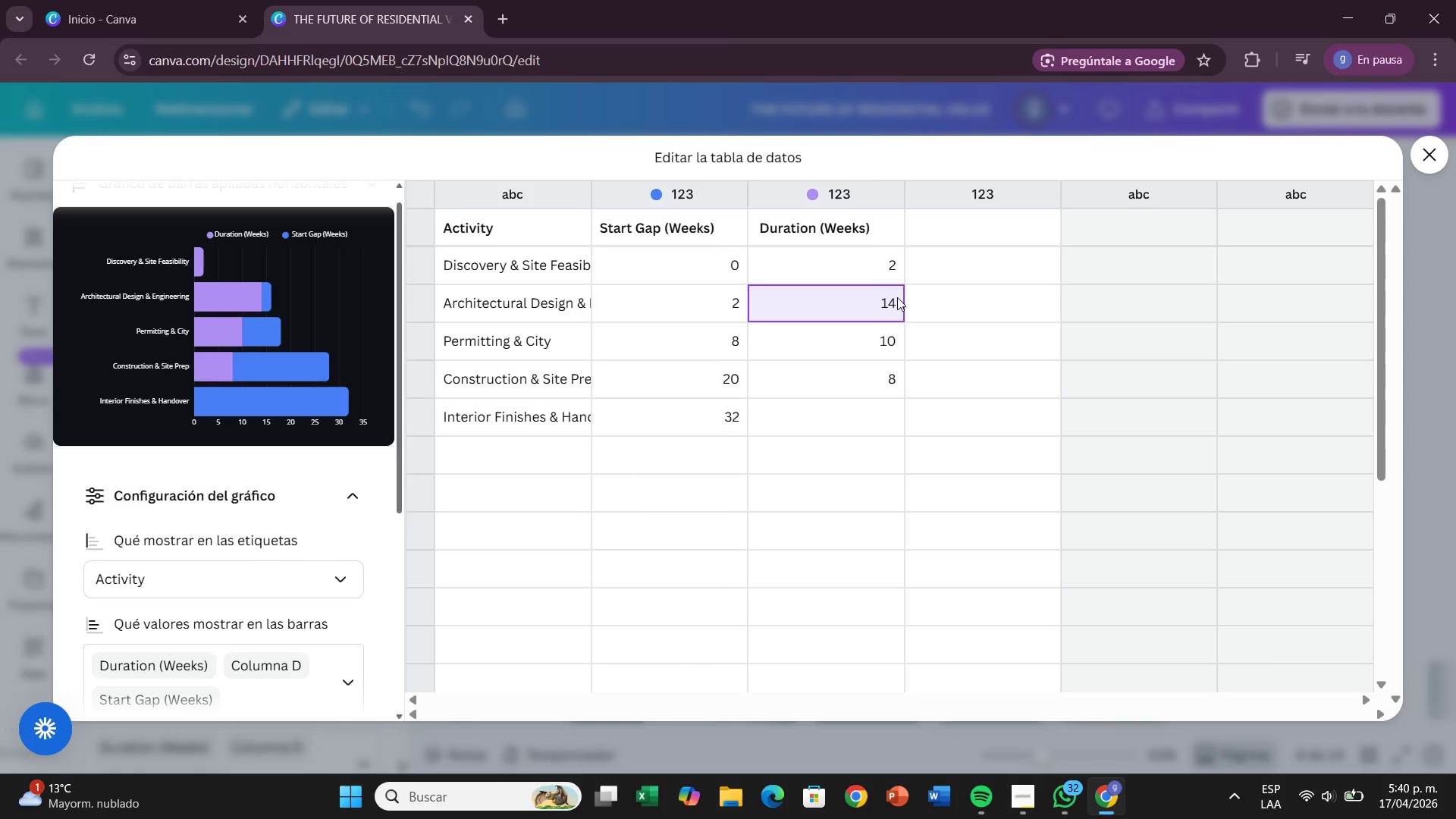 
wait(7.34)
 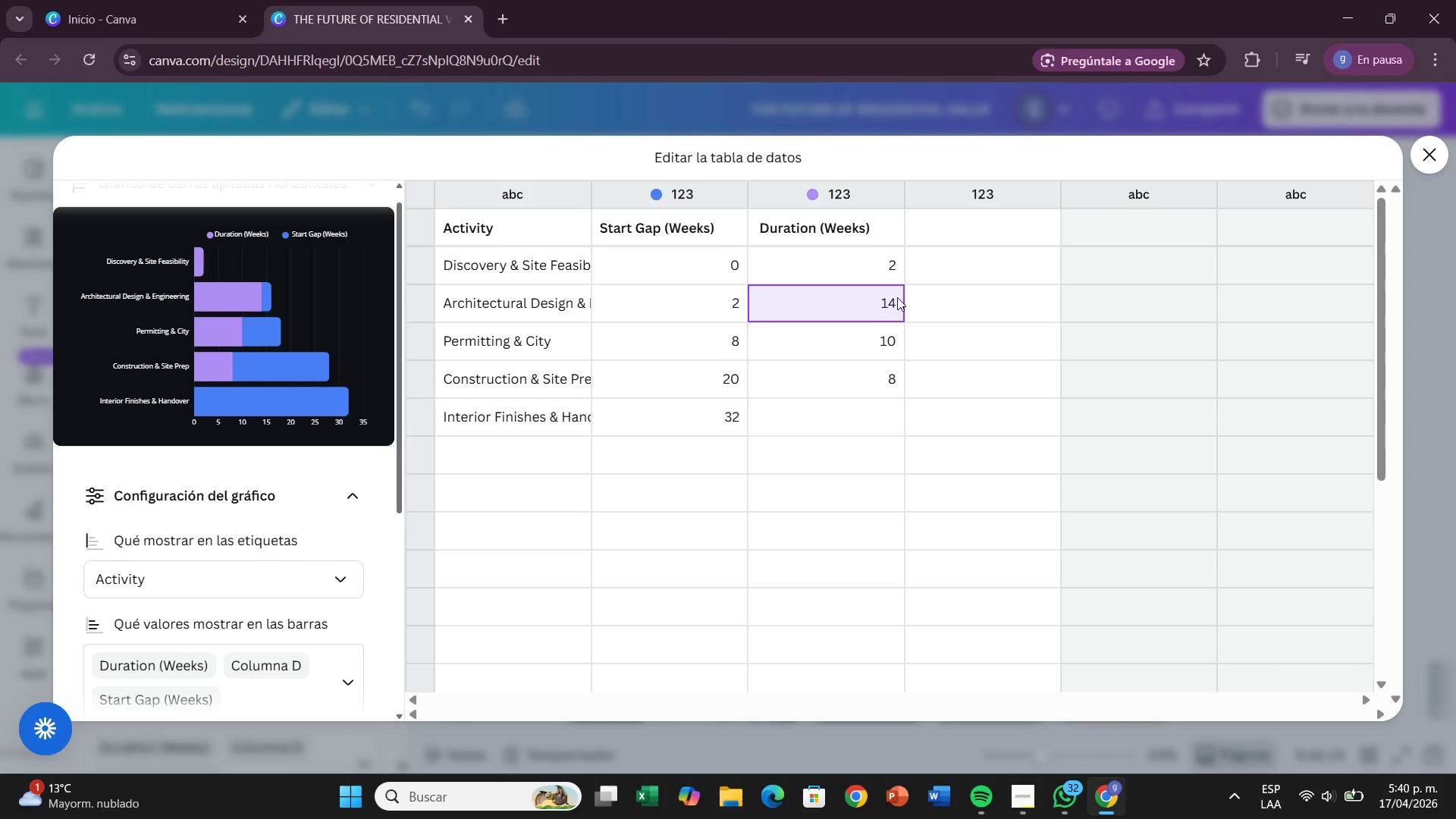 
double_click([897, 297])
 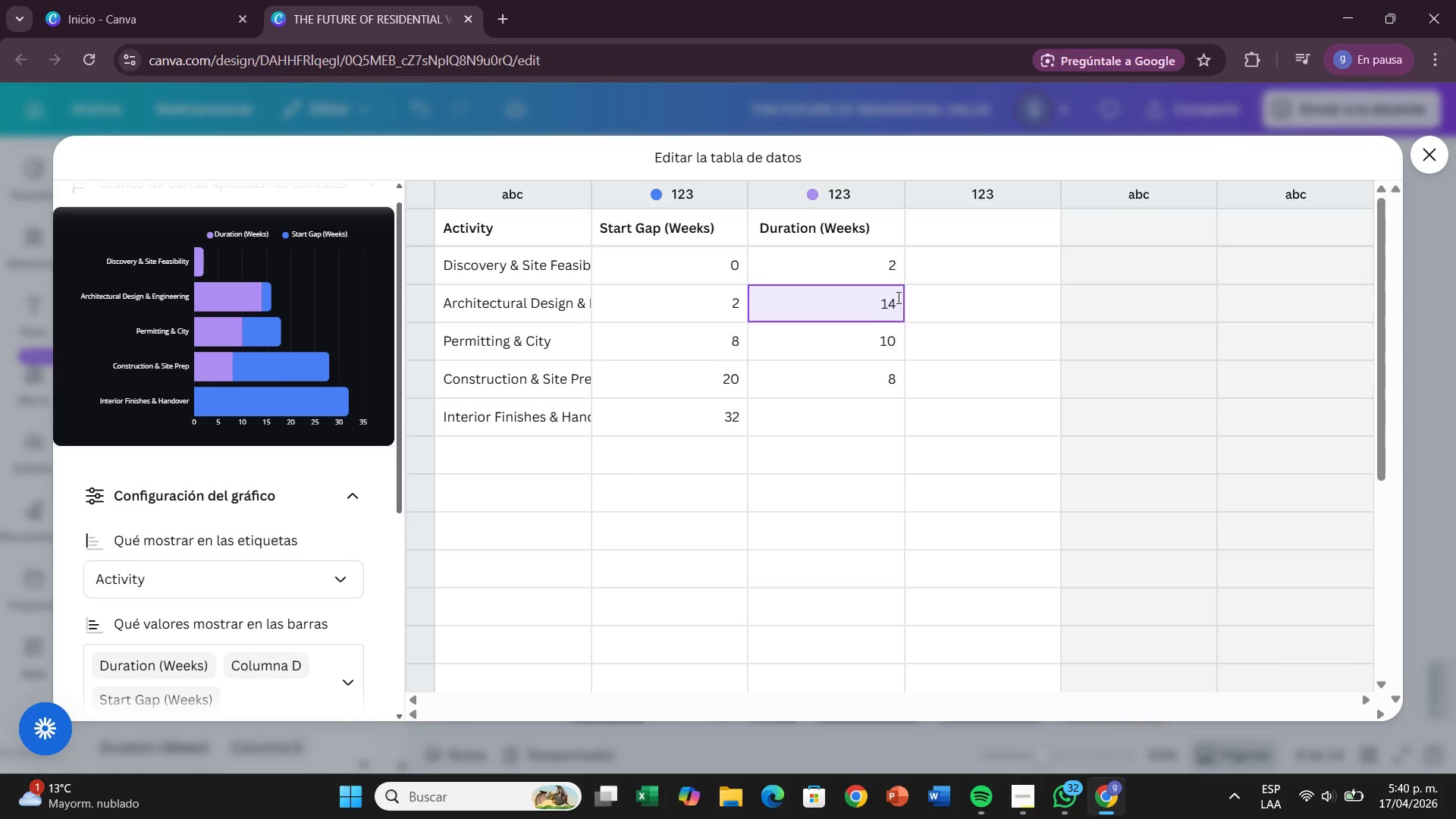 
key(Backspace)
 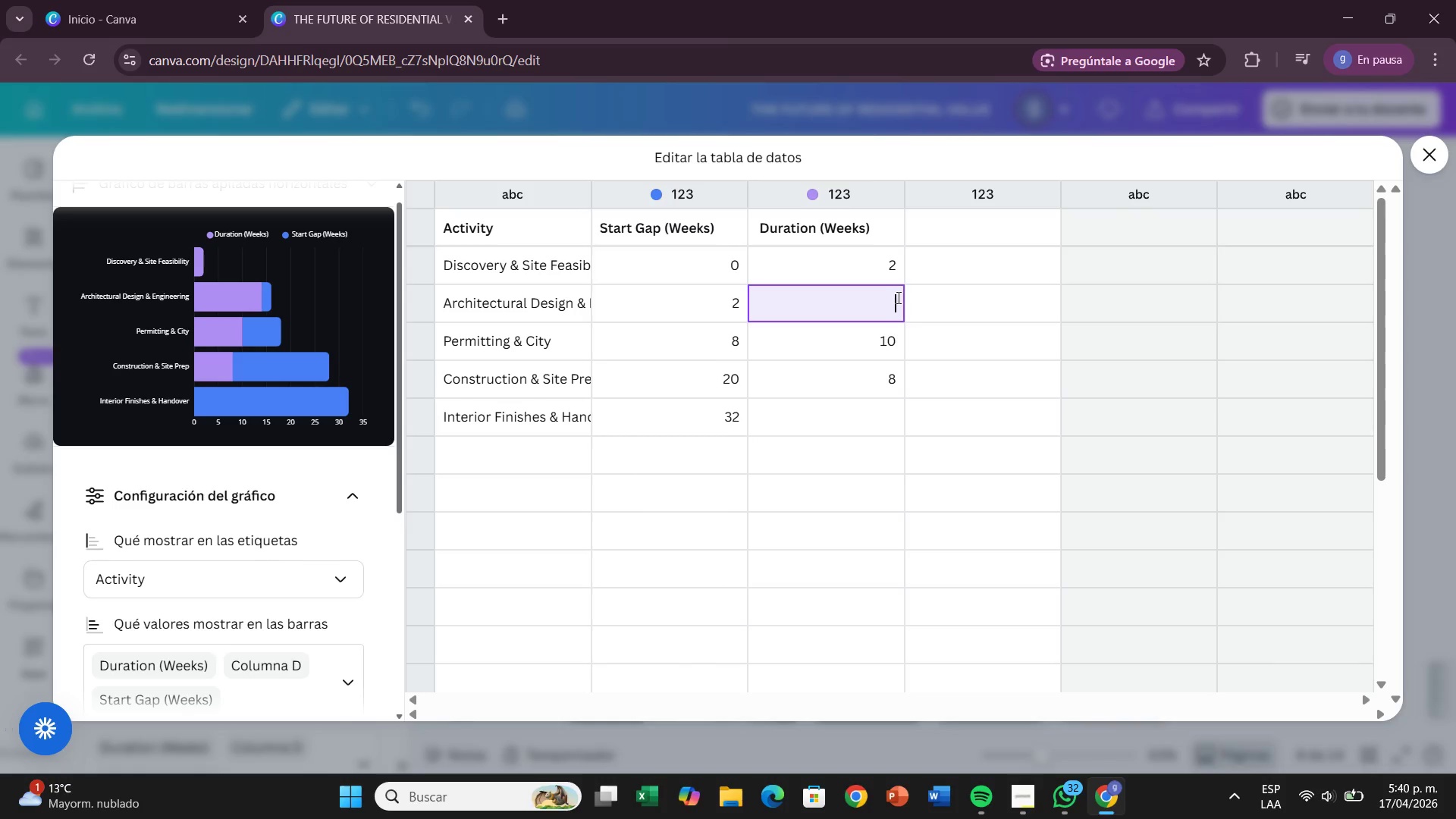 
key(Backspace)
 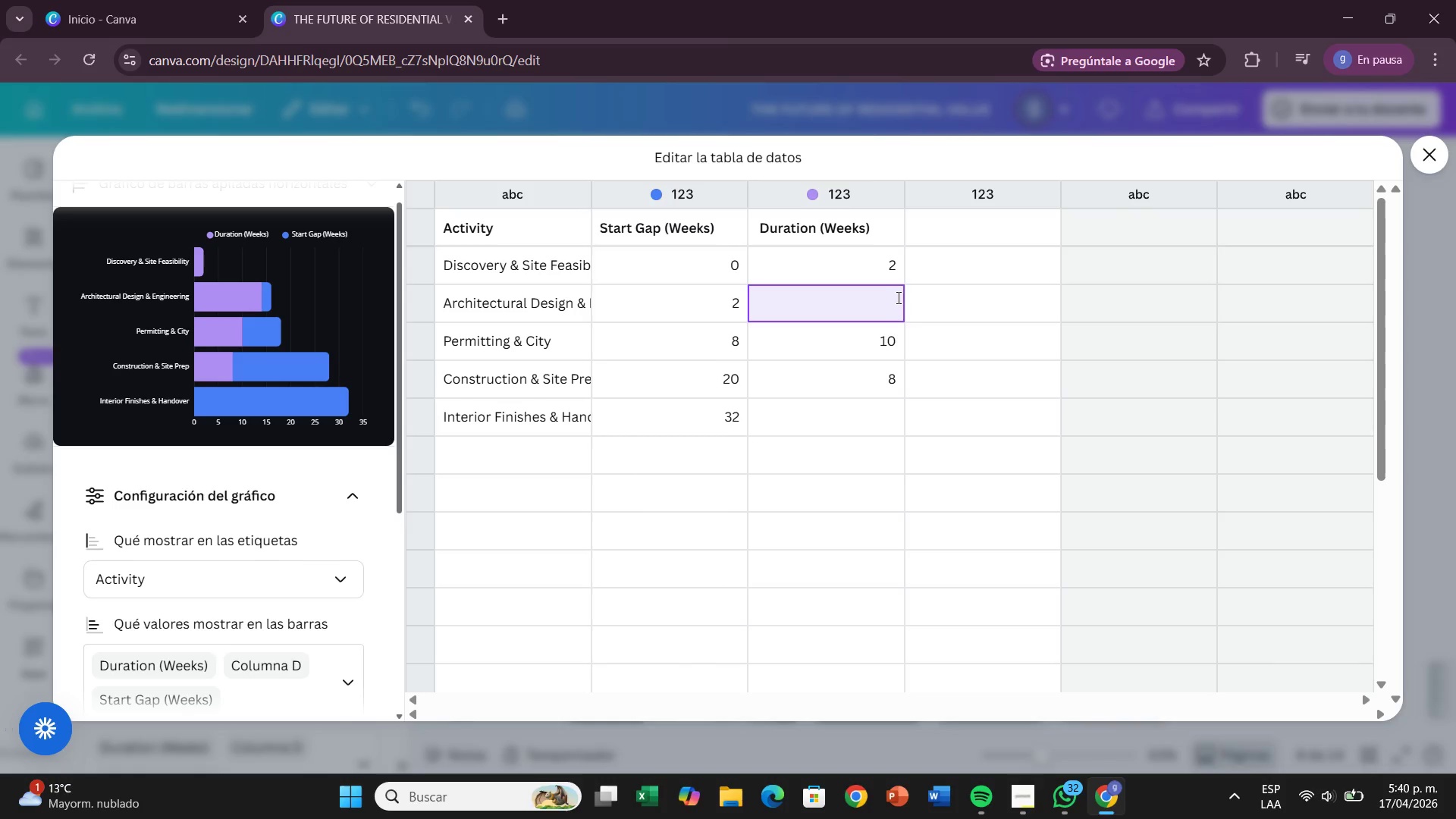 
key(6)
 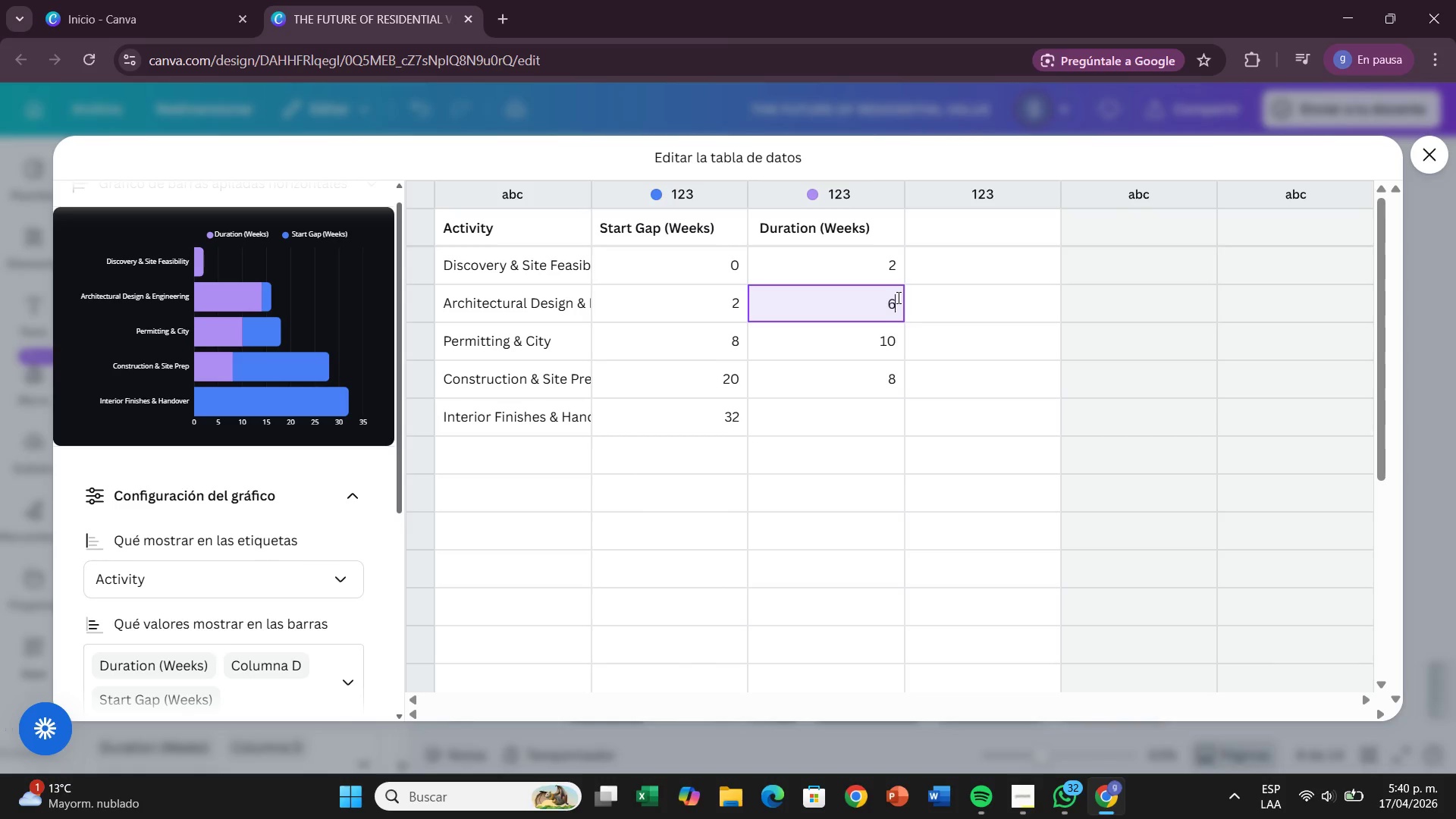 
key(Enter)
 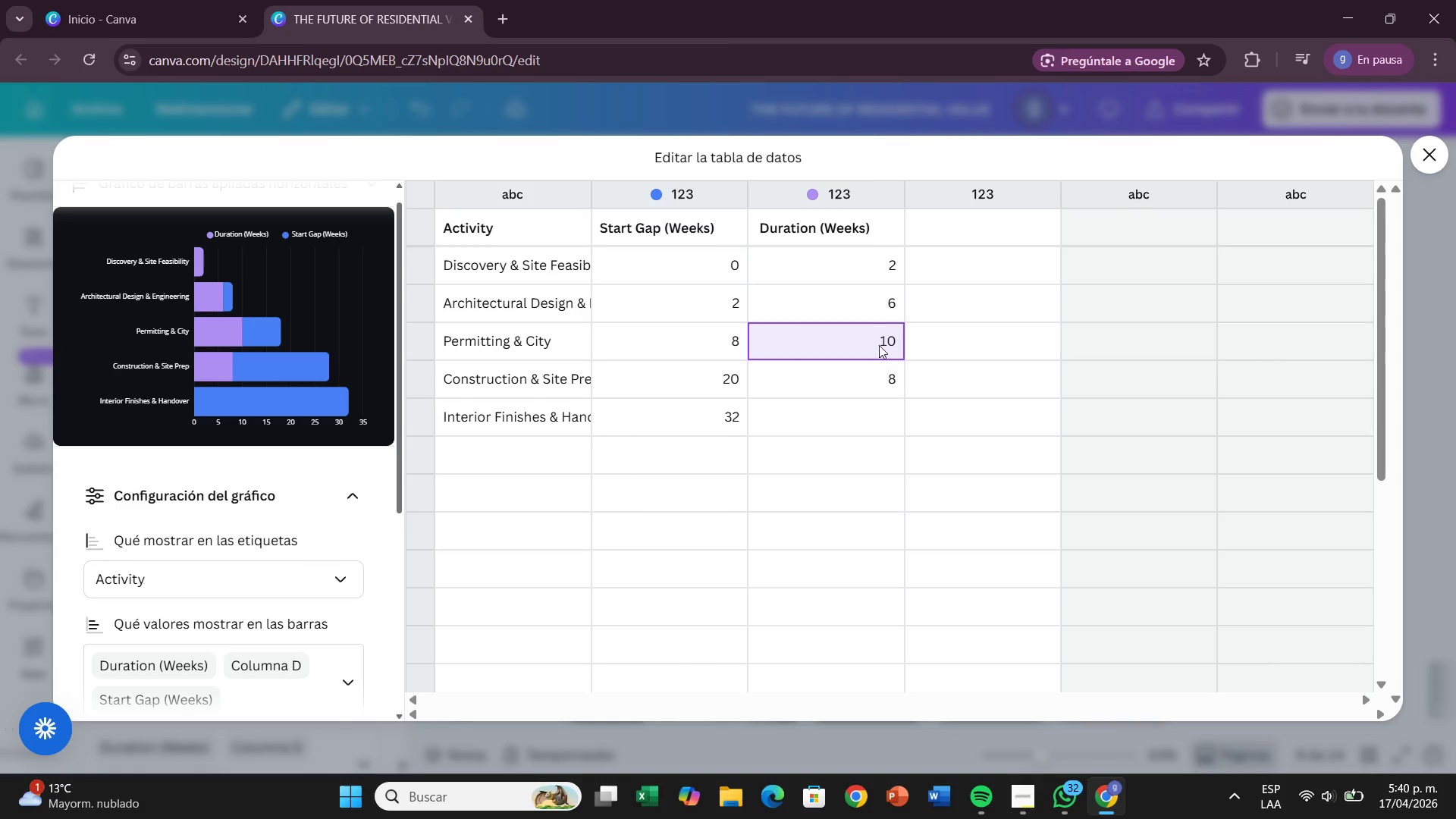 
double_click([880, 344])
 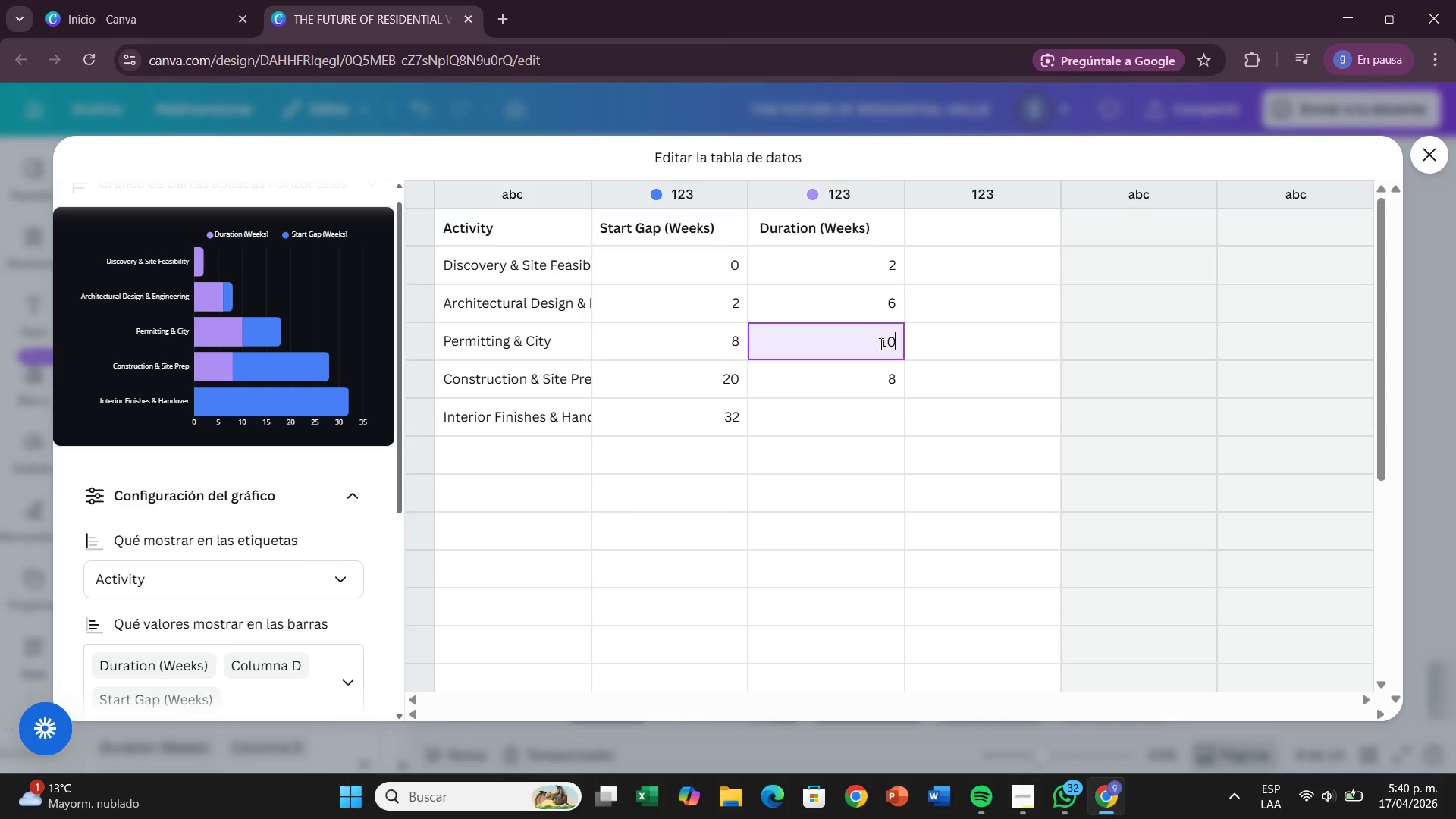 
key(Backspace)
key(Backspace)
type(12)
 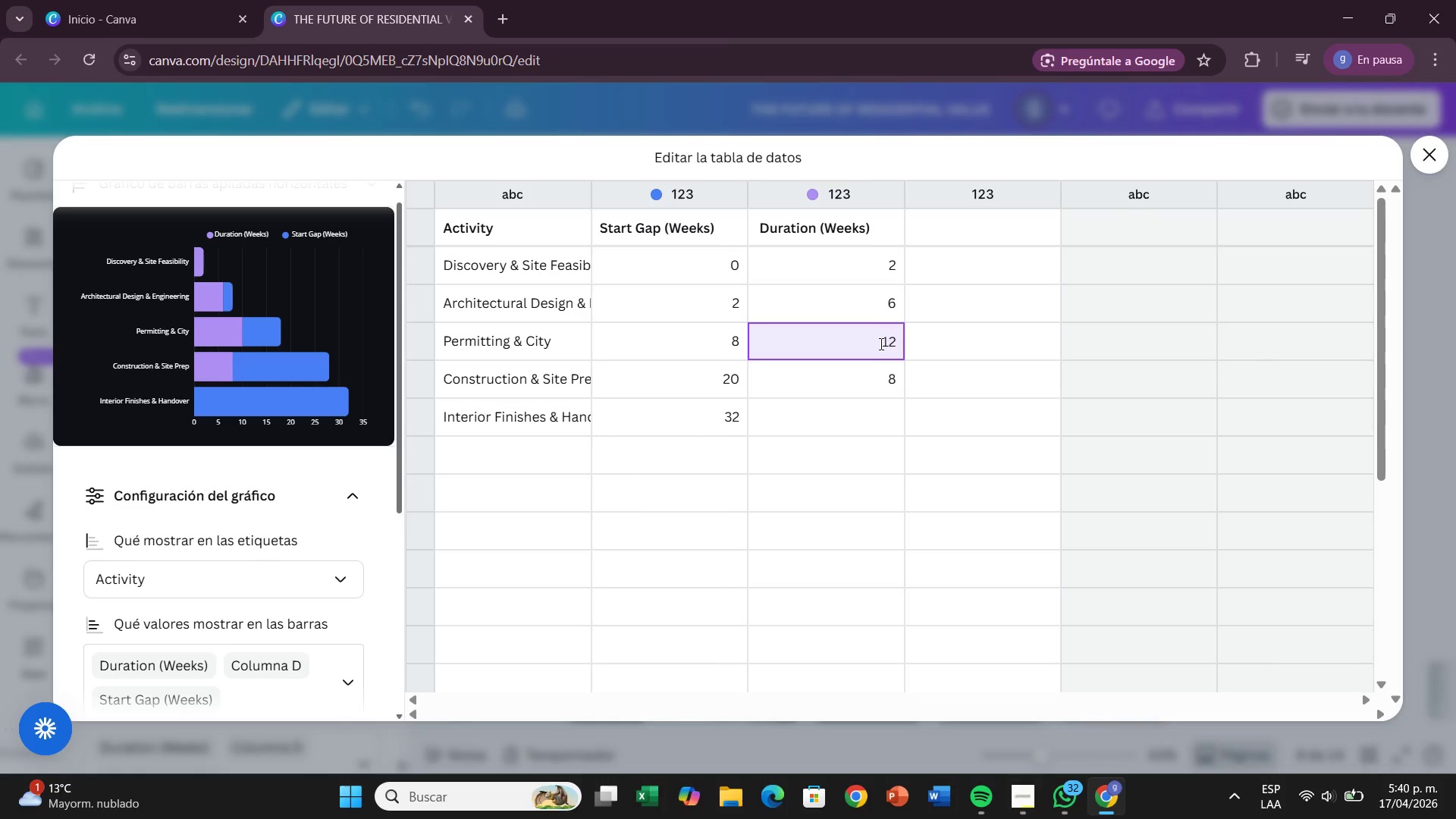 
key(Enter)
 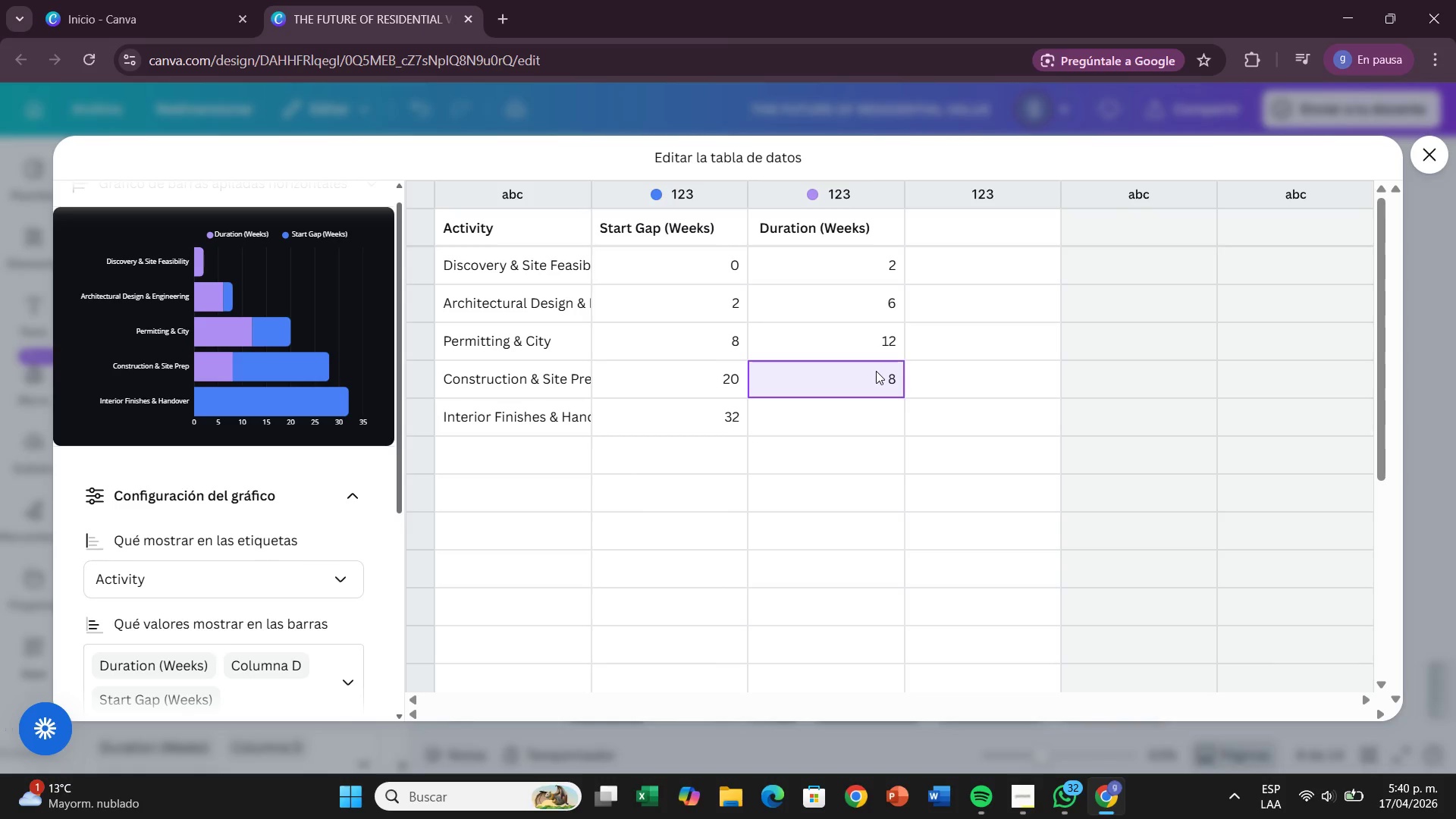 
double_click([876, 371])
 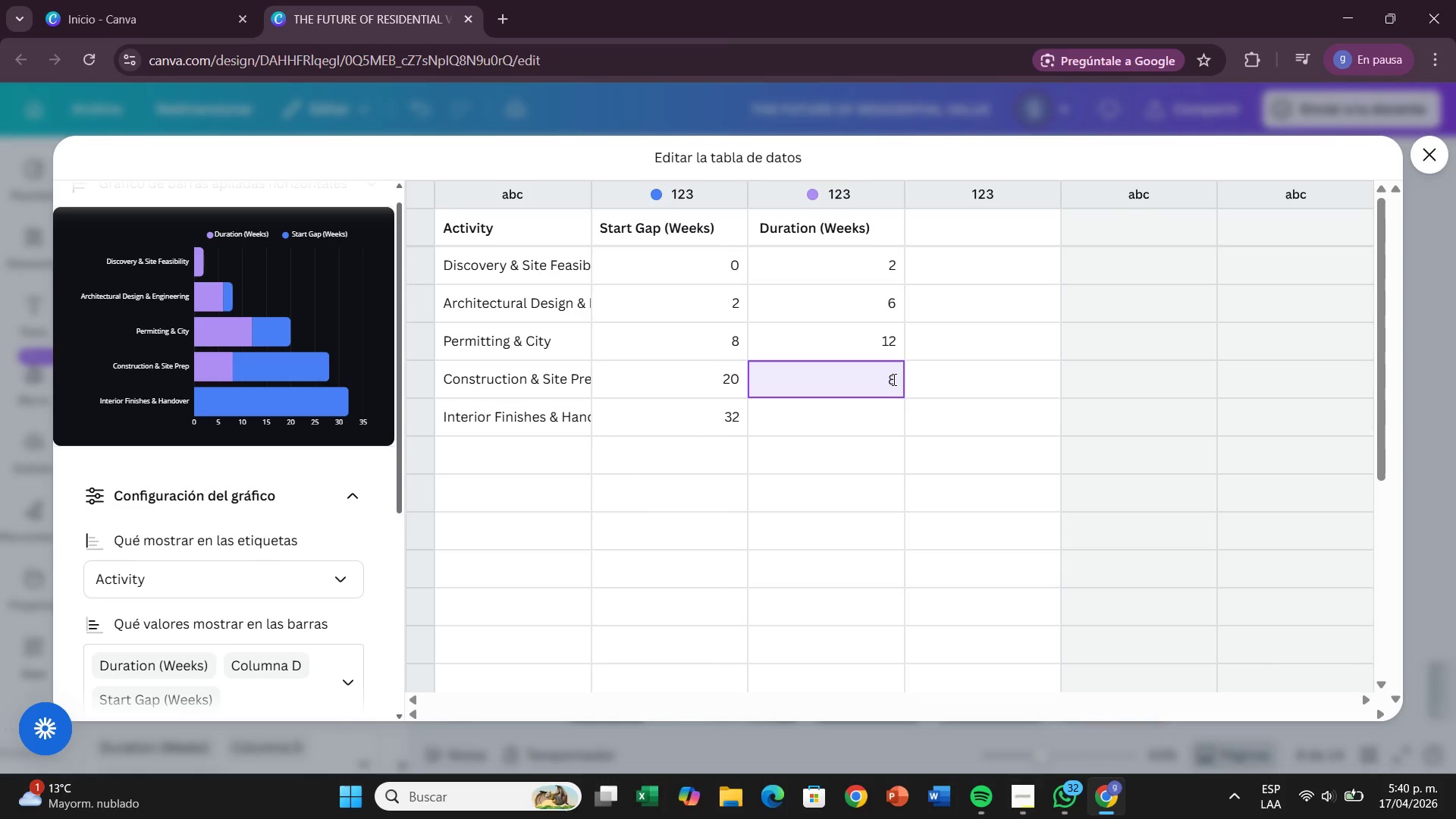 
key(Backspace)
key(Backspace)
type(12)
 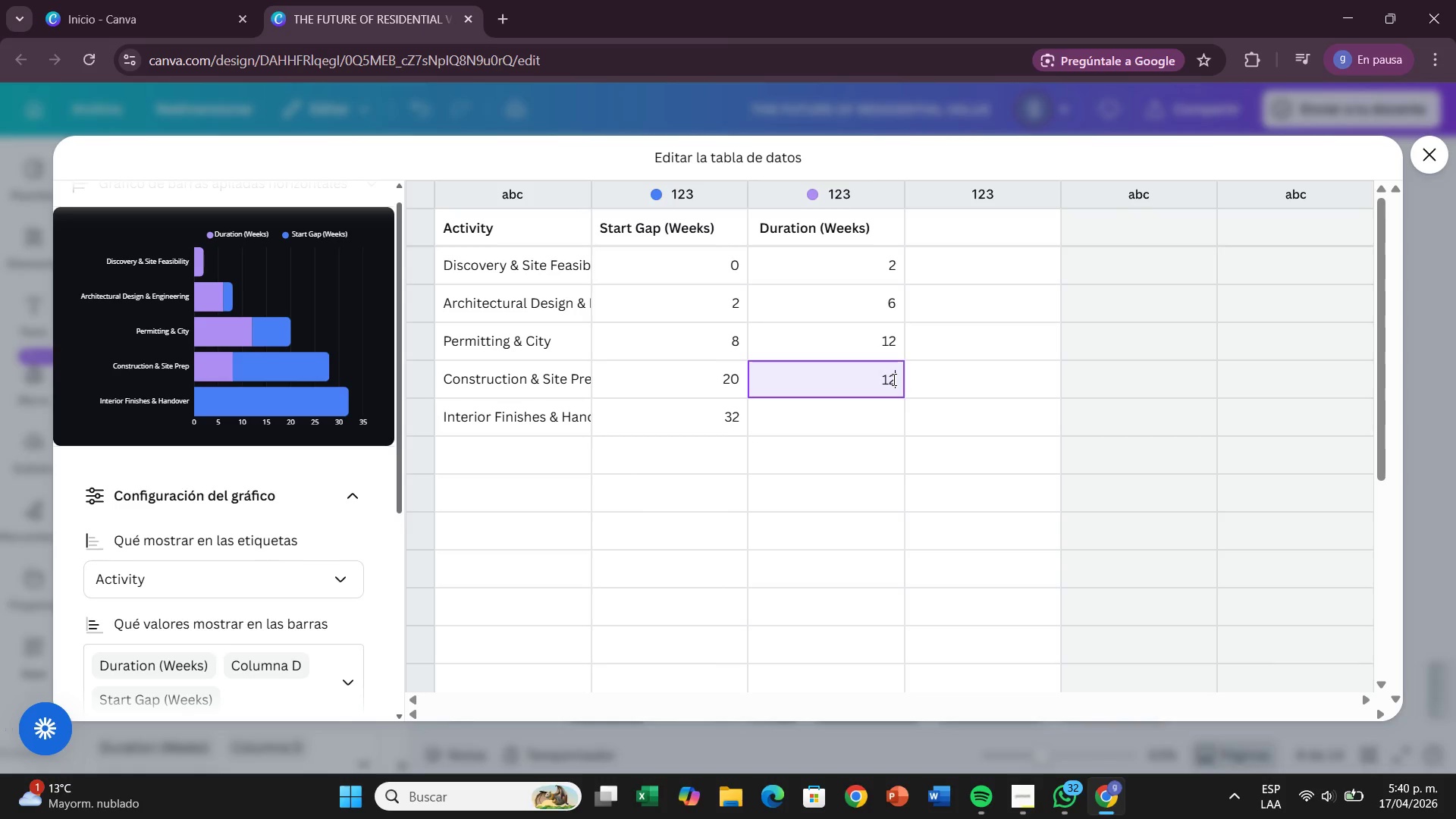 
key(Enter)
 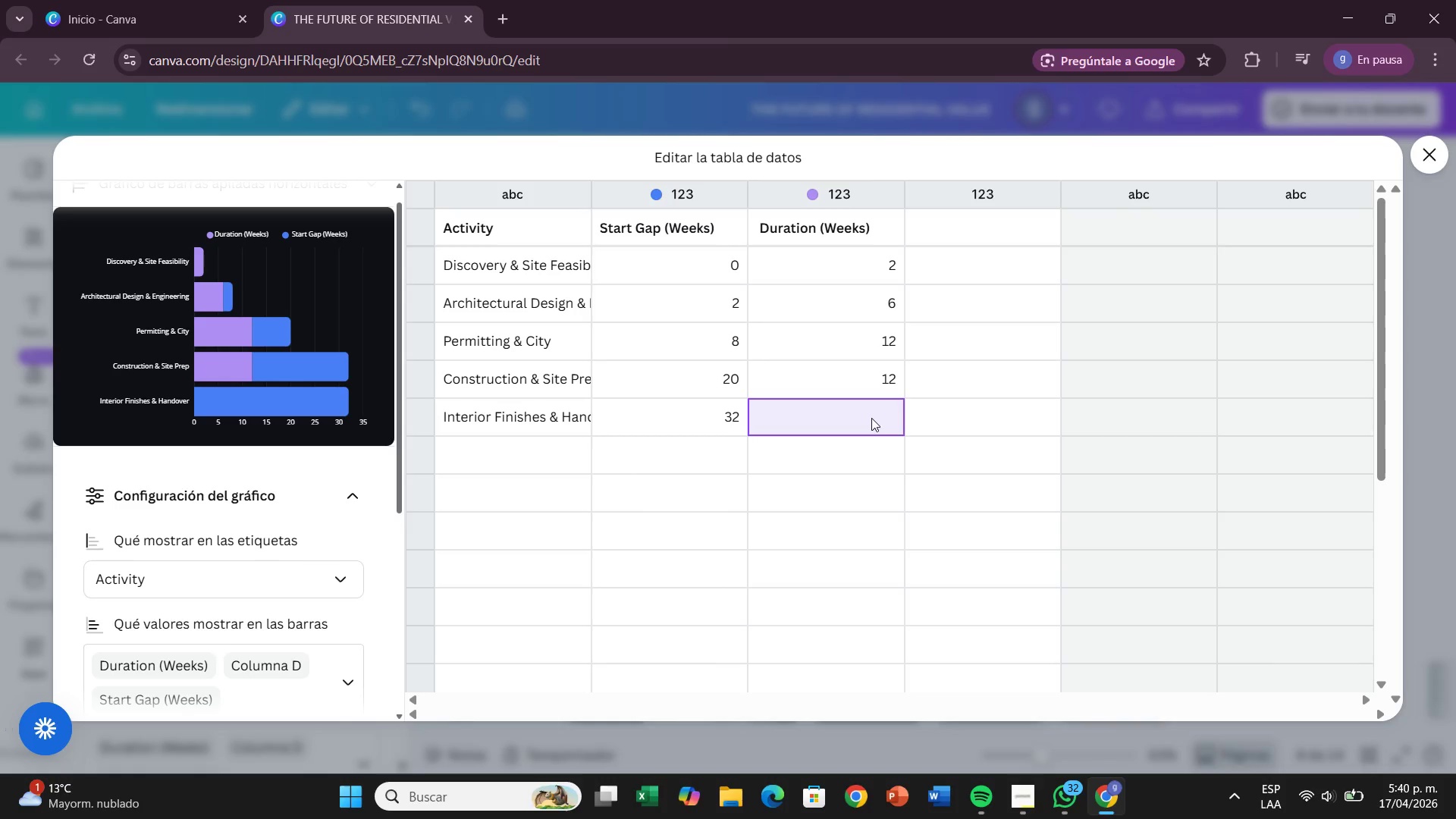 
double_click([870, 417])
 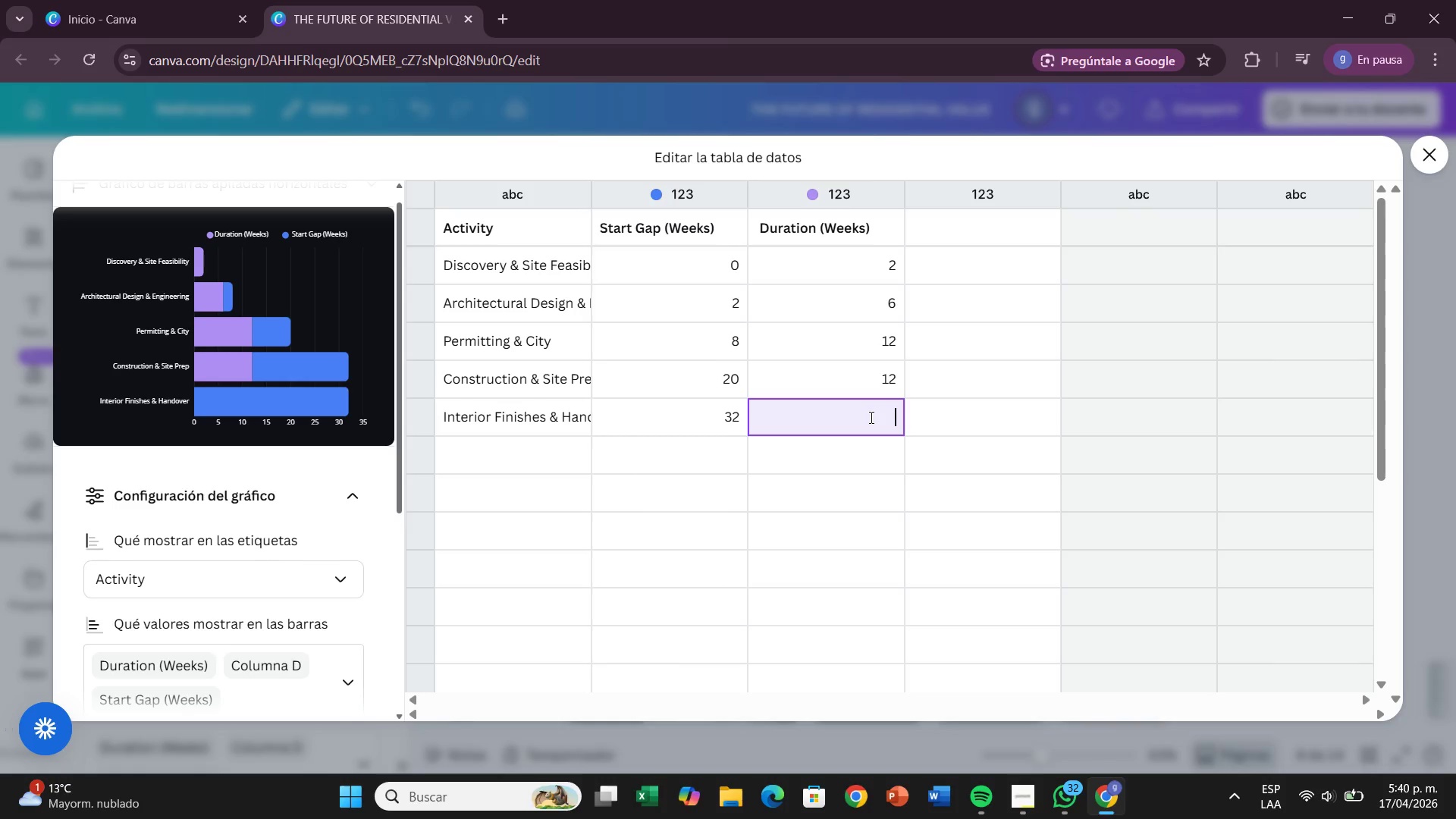 
key(4)
 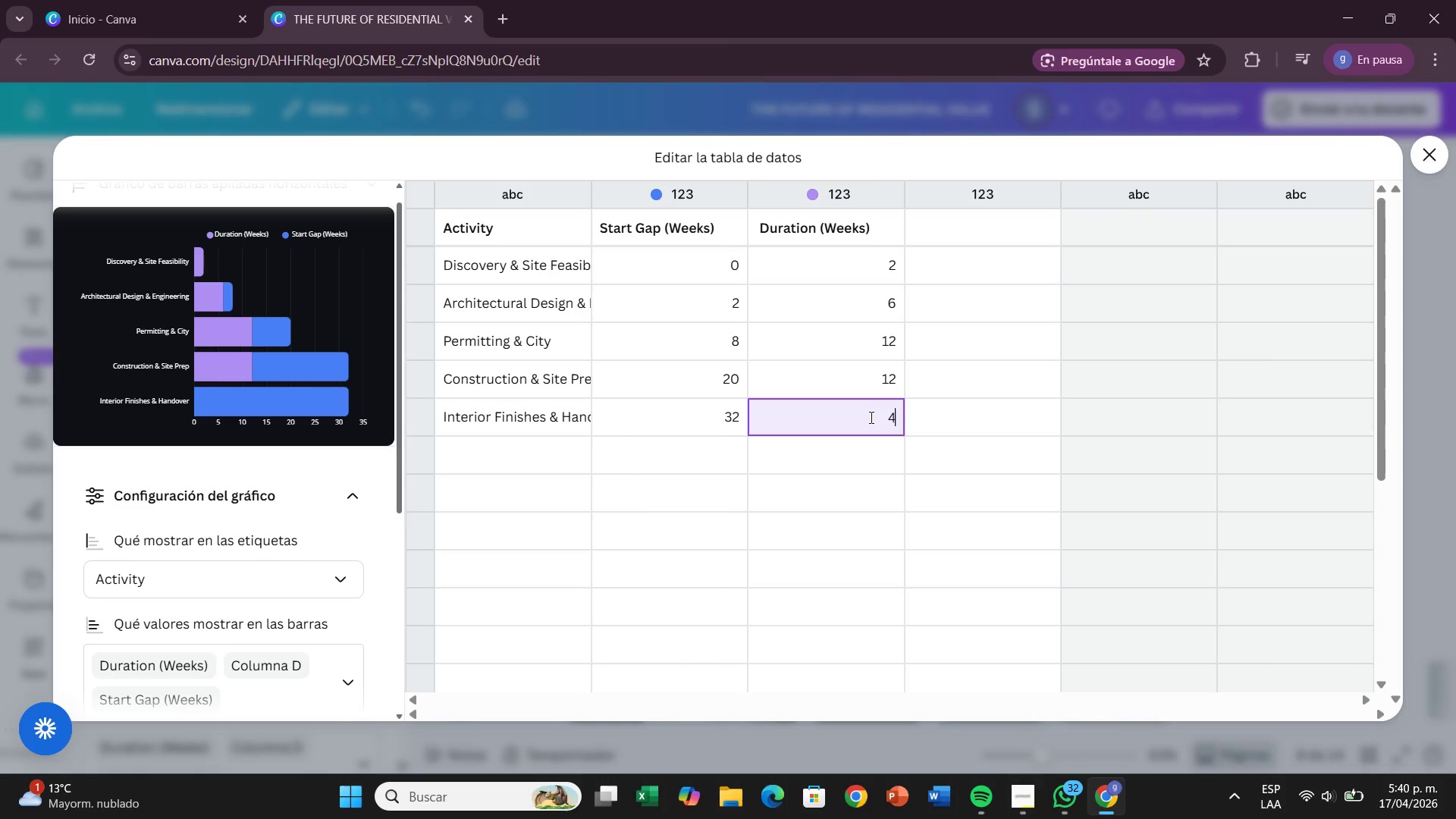 
key(Shift+ShiftRight)
 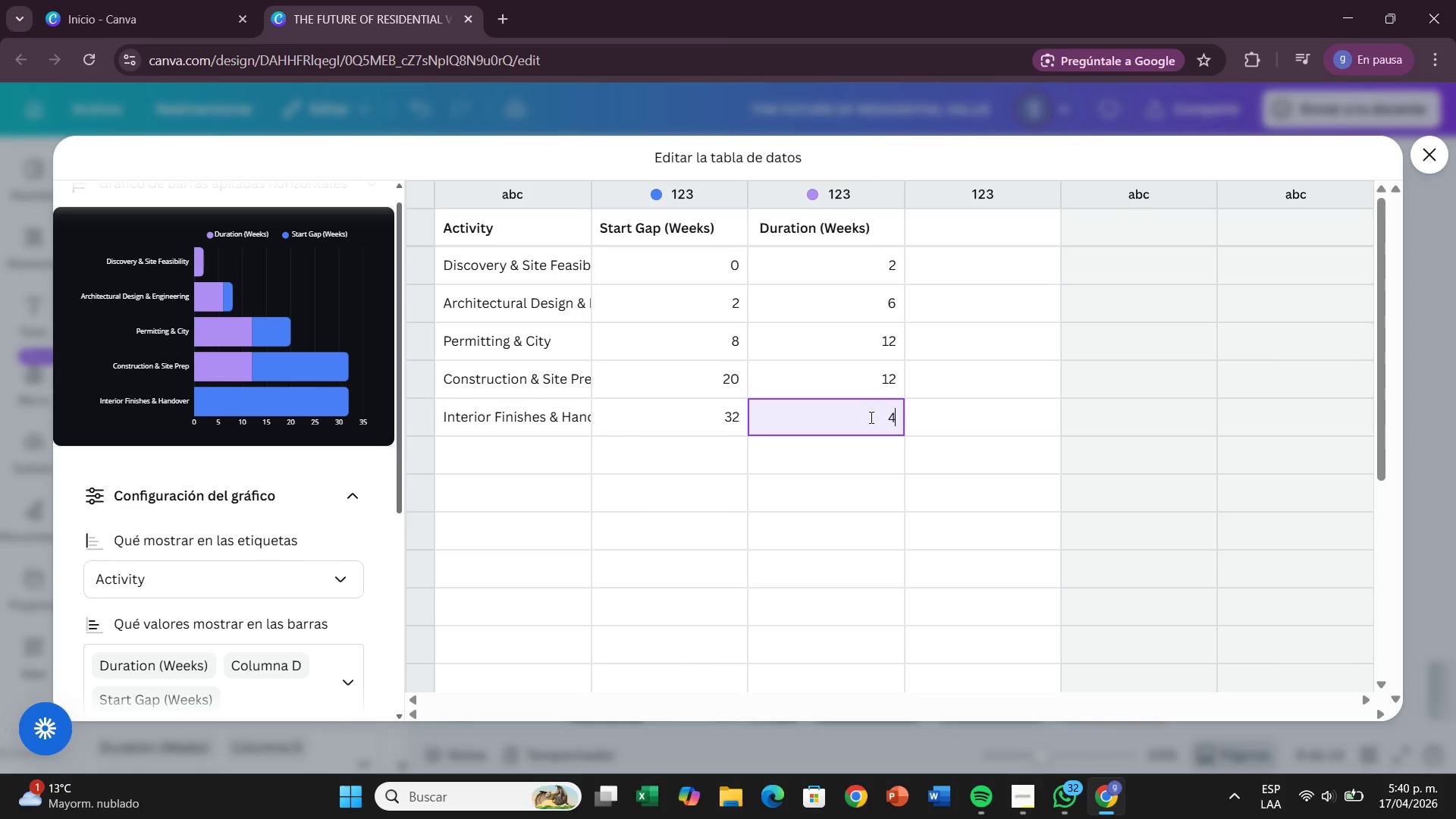 
key(Enter)
 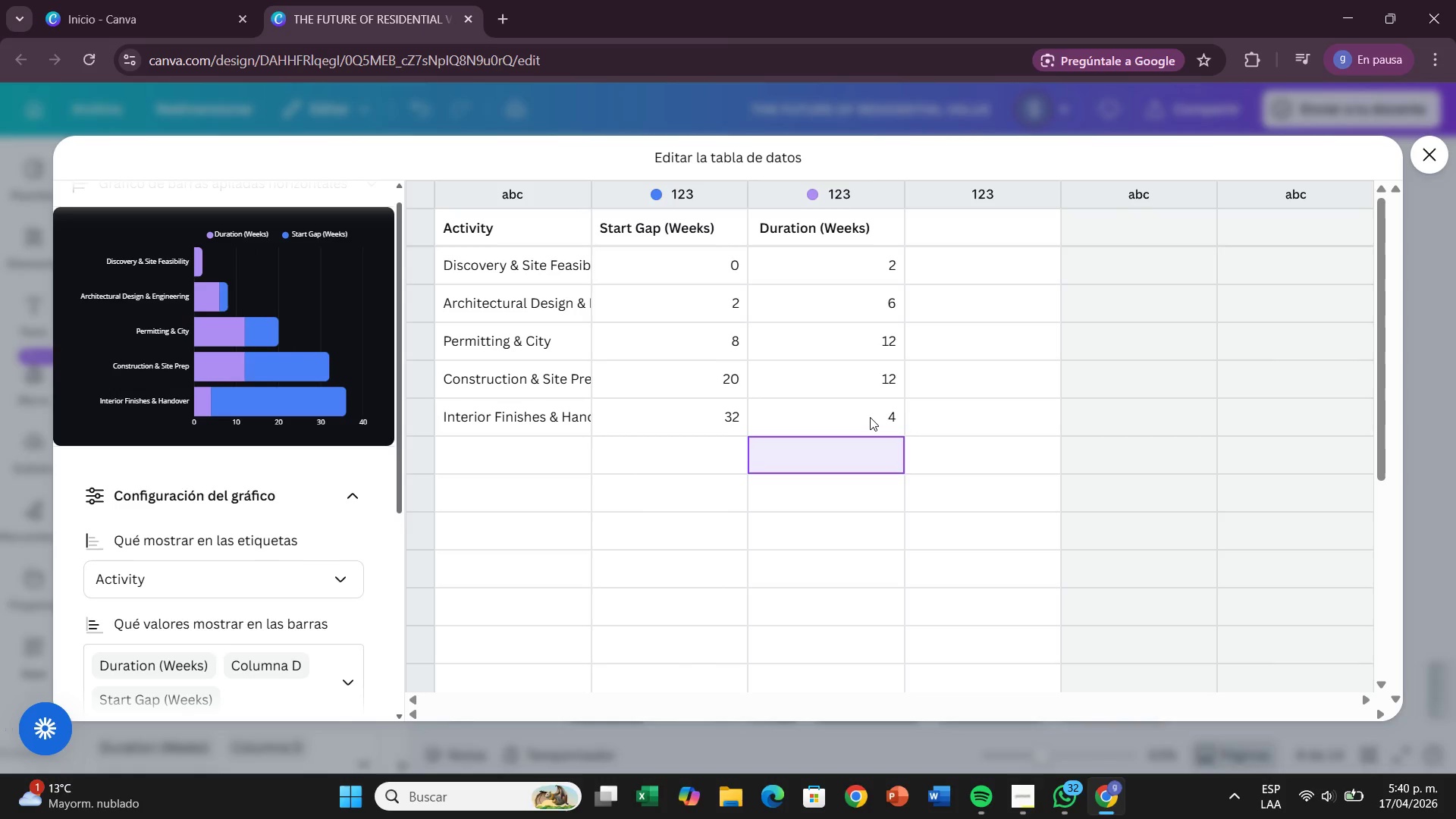 
wait(8.25)
 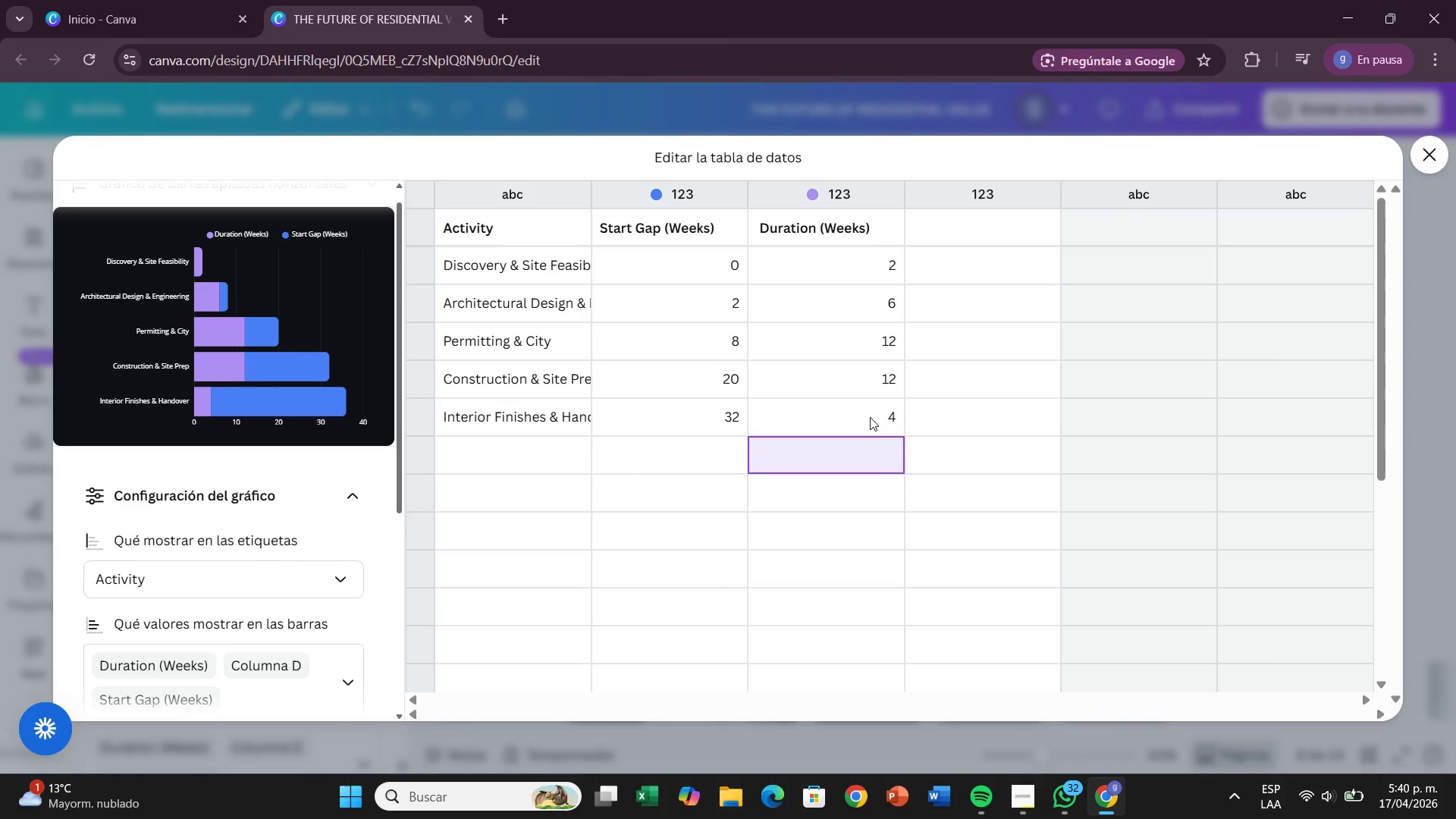 
left_click([698, 200])
 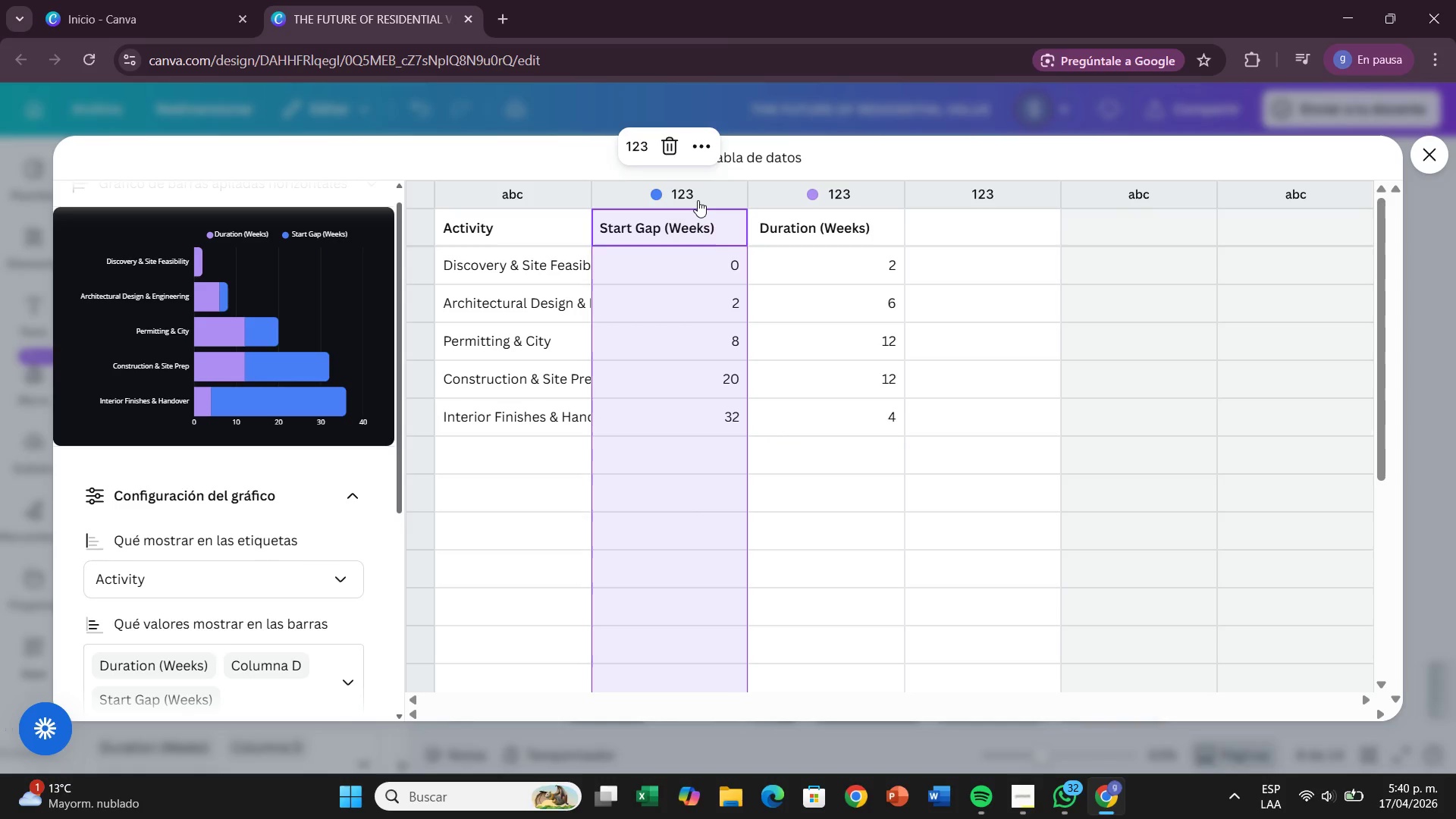 
left_click([696, 190])
 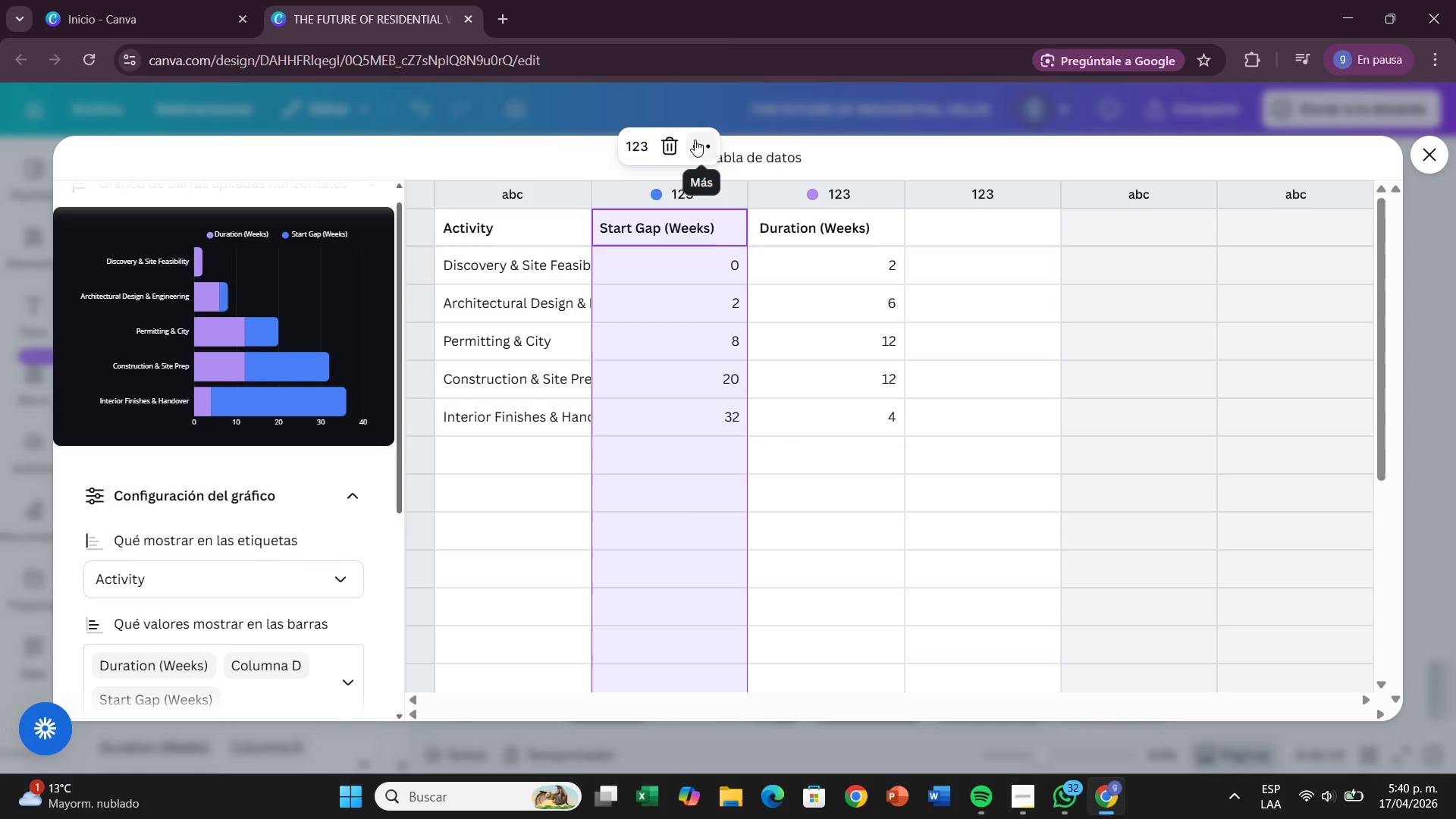 
left_click_drag(start_coordinate=[700, 185], to_coordinate=[861, 193])
 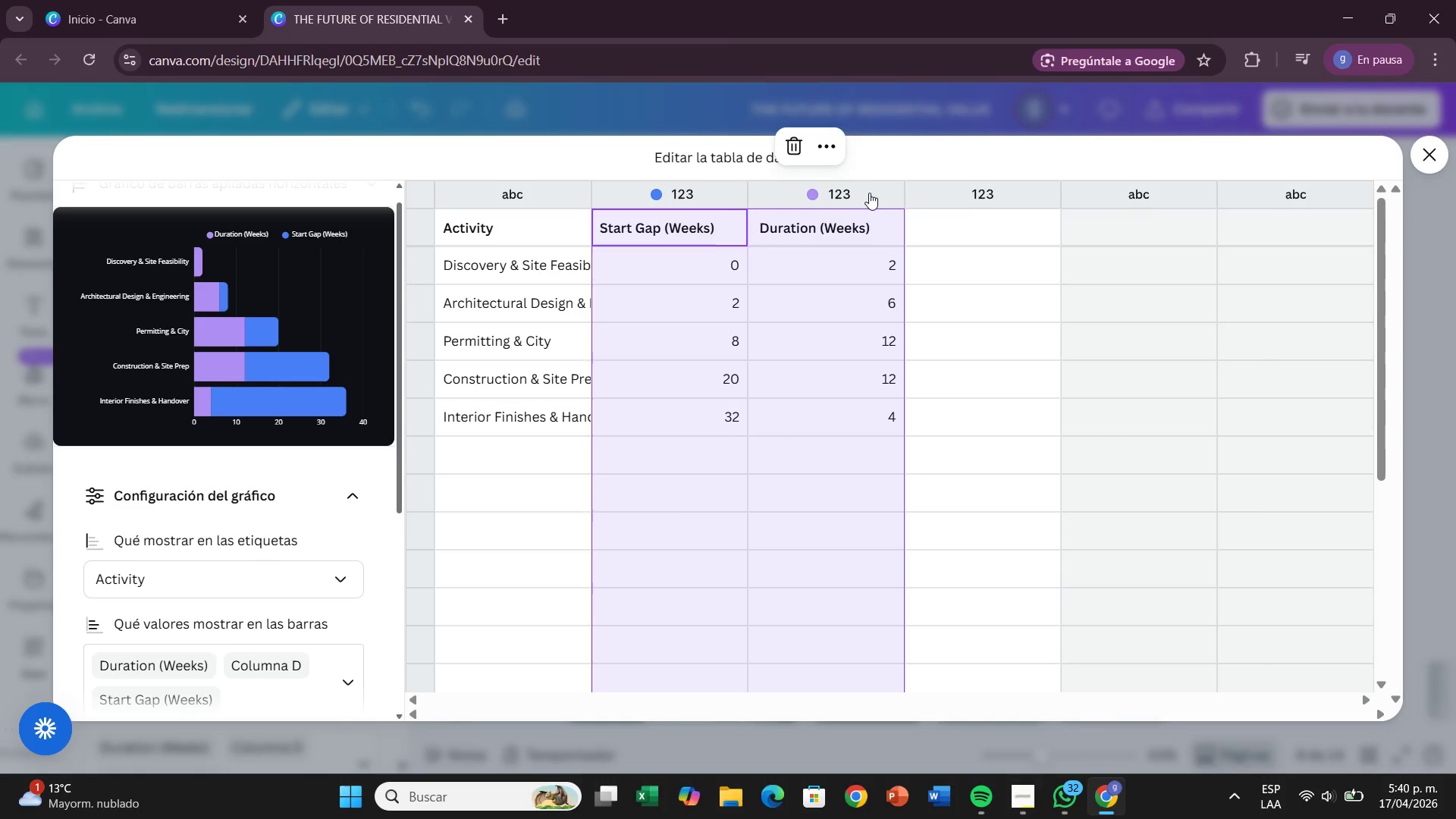 
left_click([869, 193])
 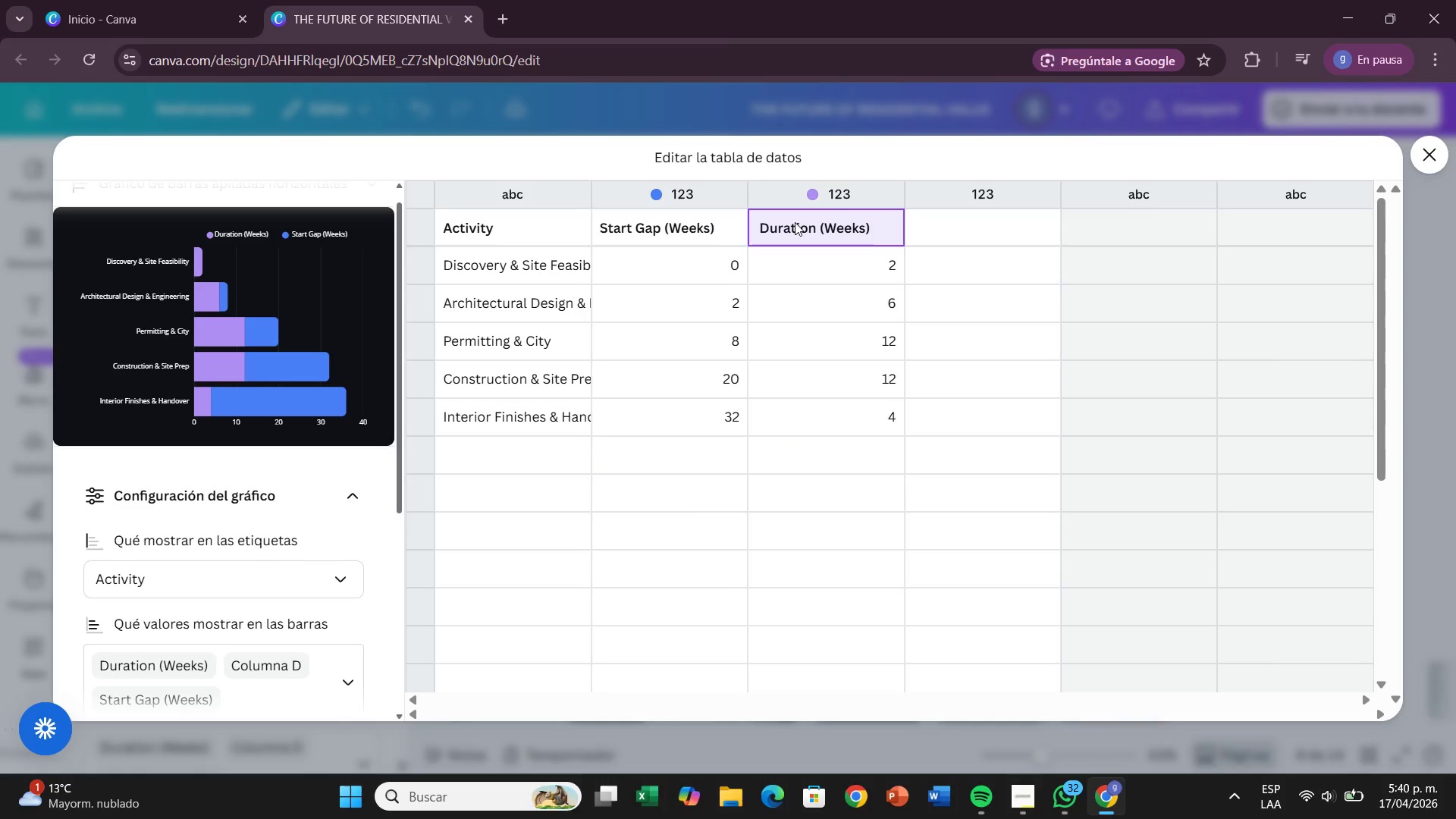 
left_click([795, 222])
 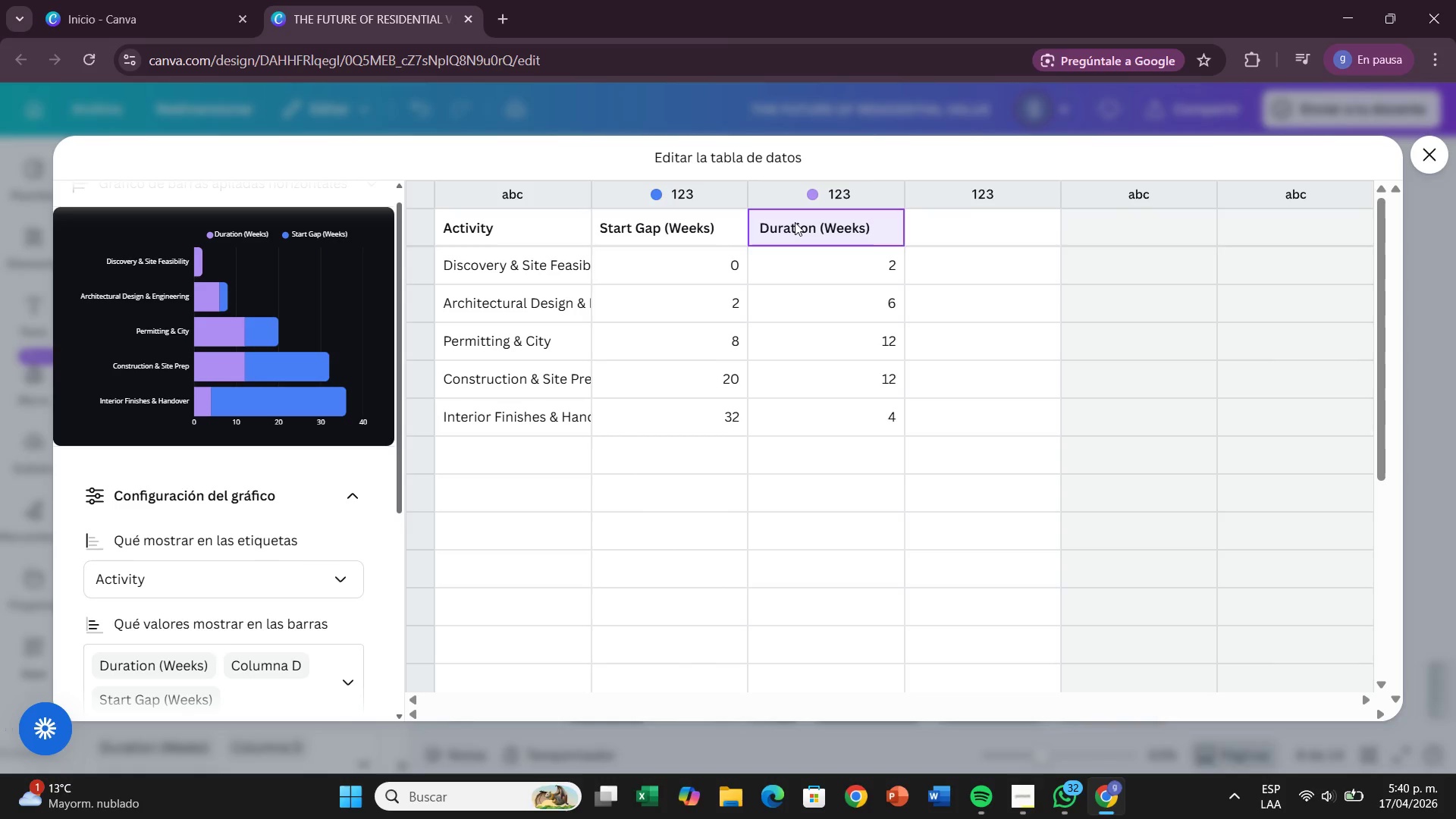 
left_click([795, 222])
 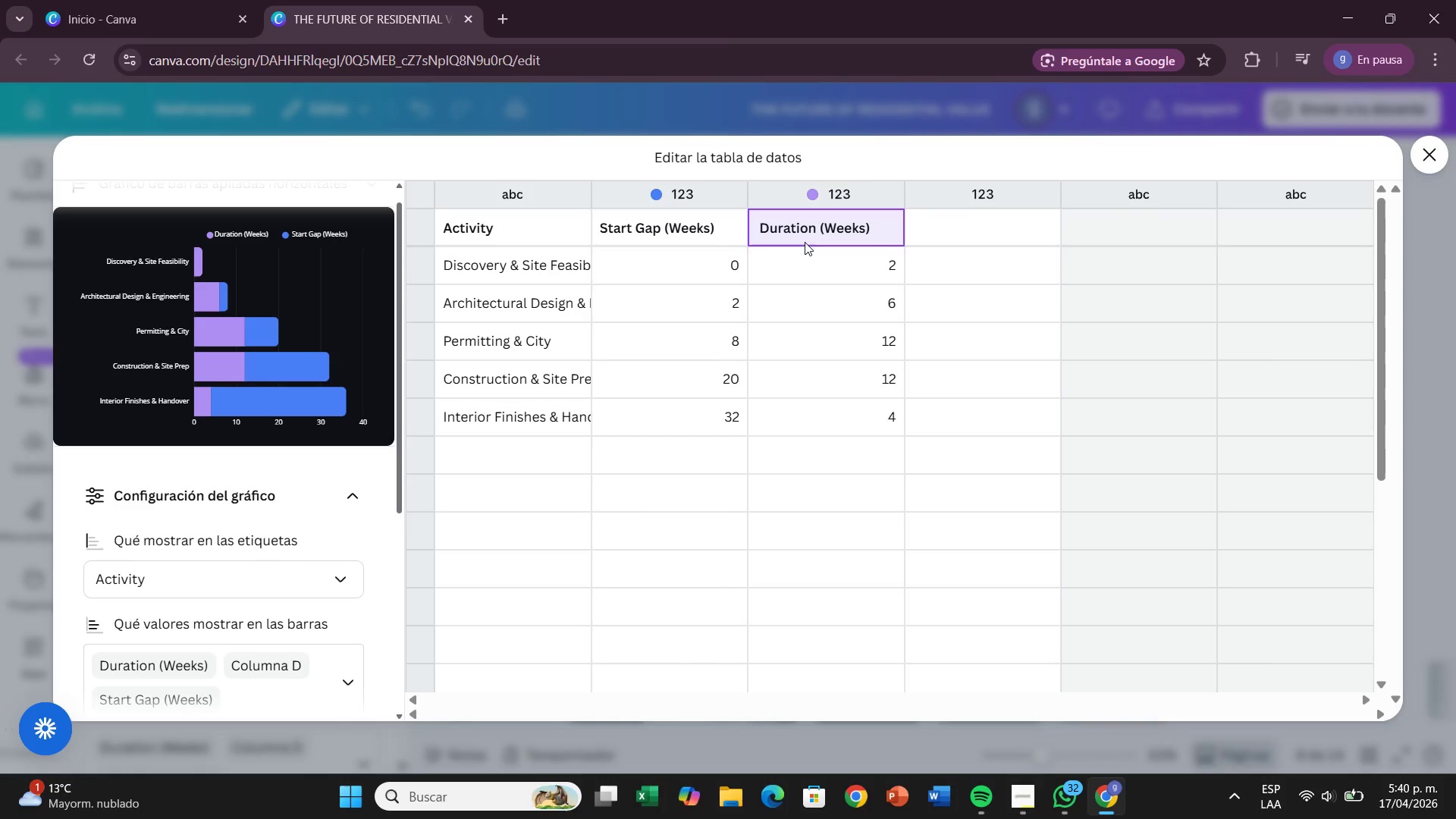 
left_click_drag(start_coordinate=[808, 228], to_coordinate=[834, 318])
 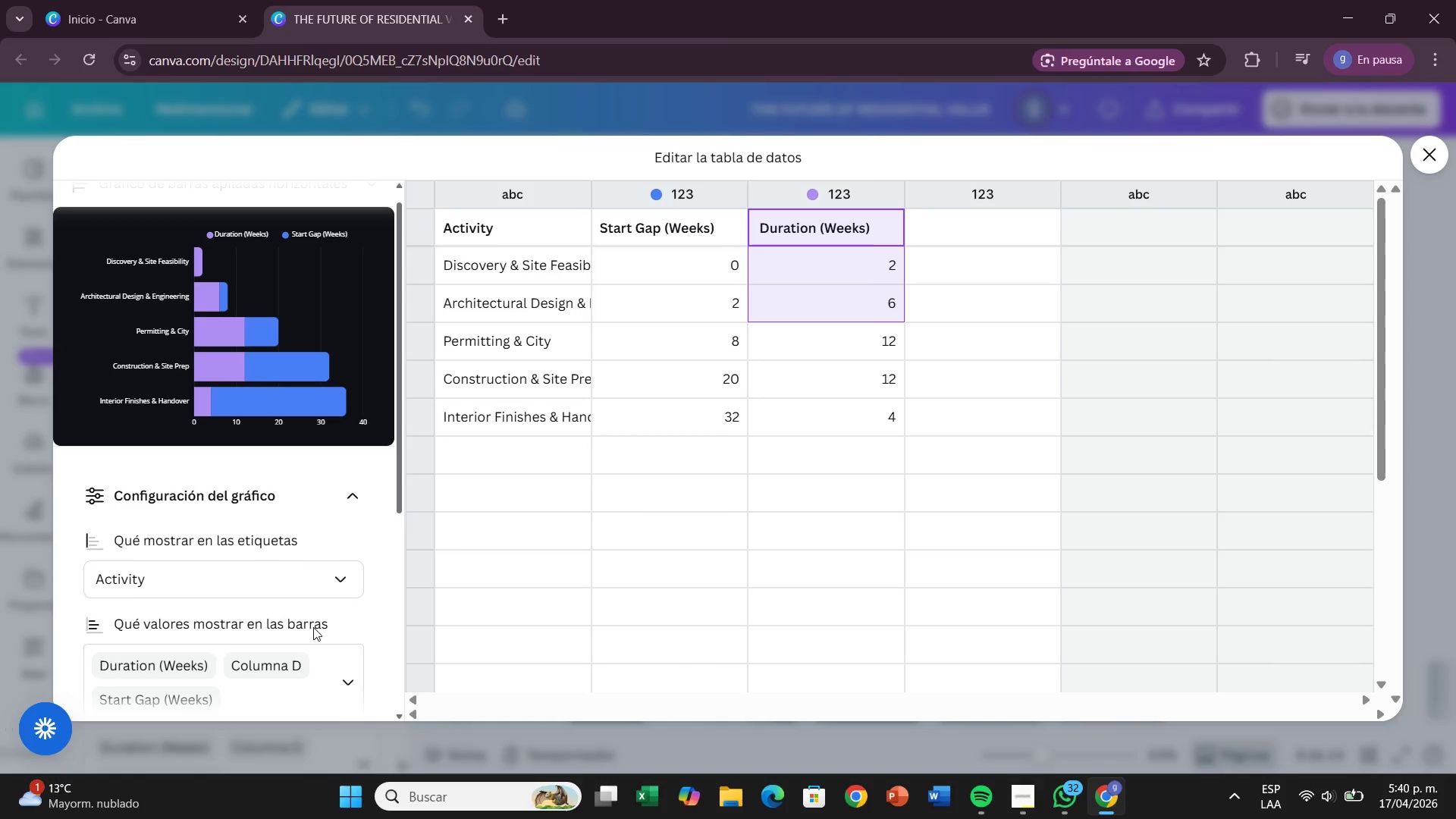 
scroll: coordinate [313, 613], scroll_direction: down, amount: 1.0
 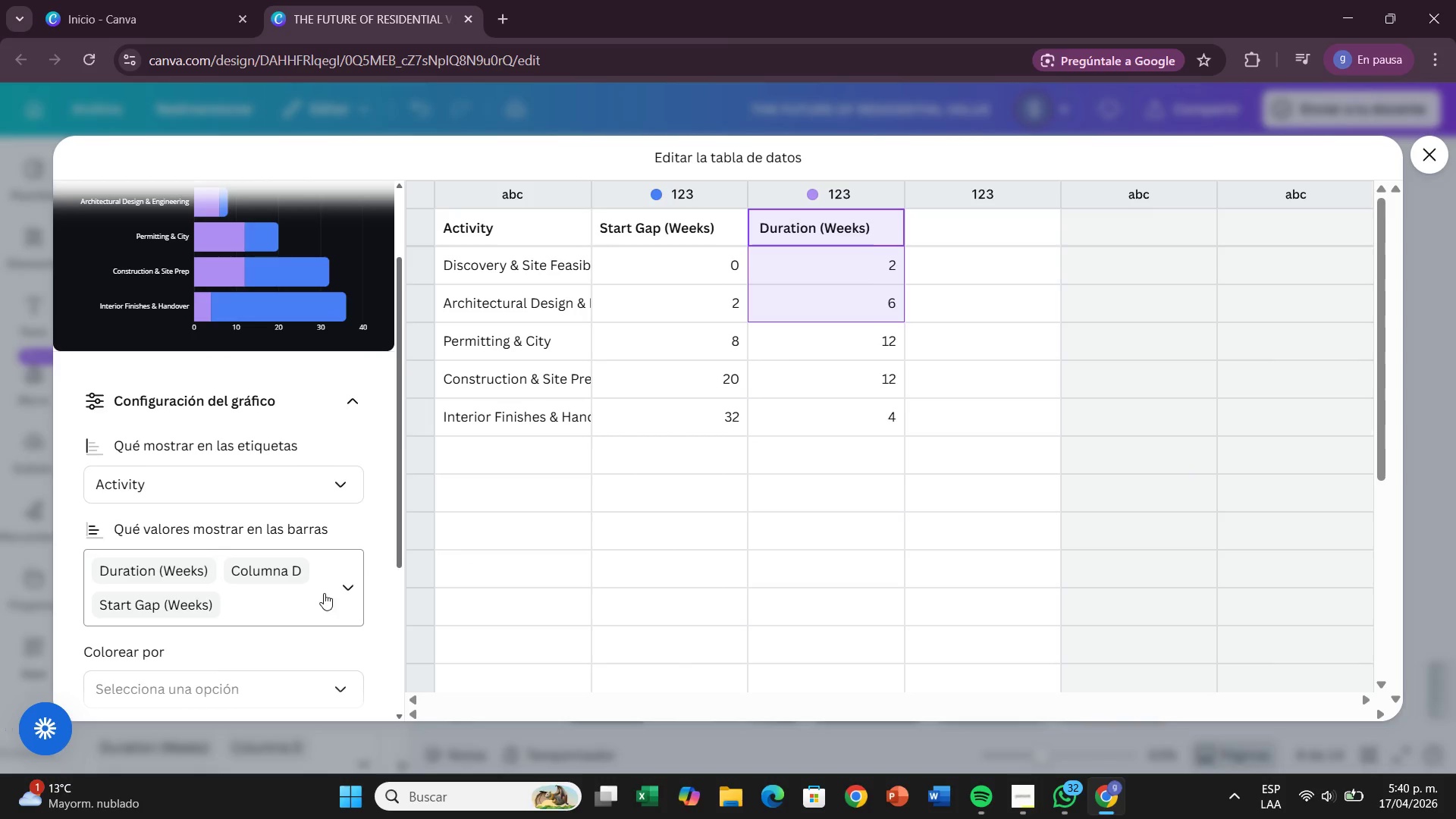 
left_click([328, 589])
 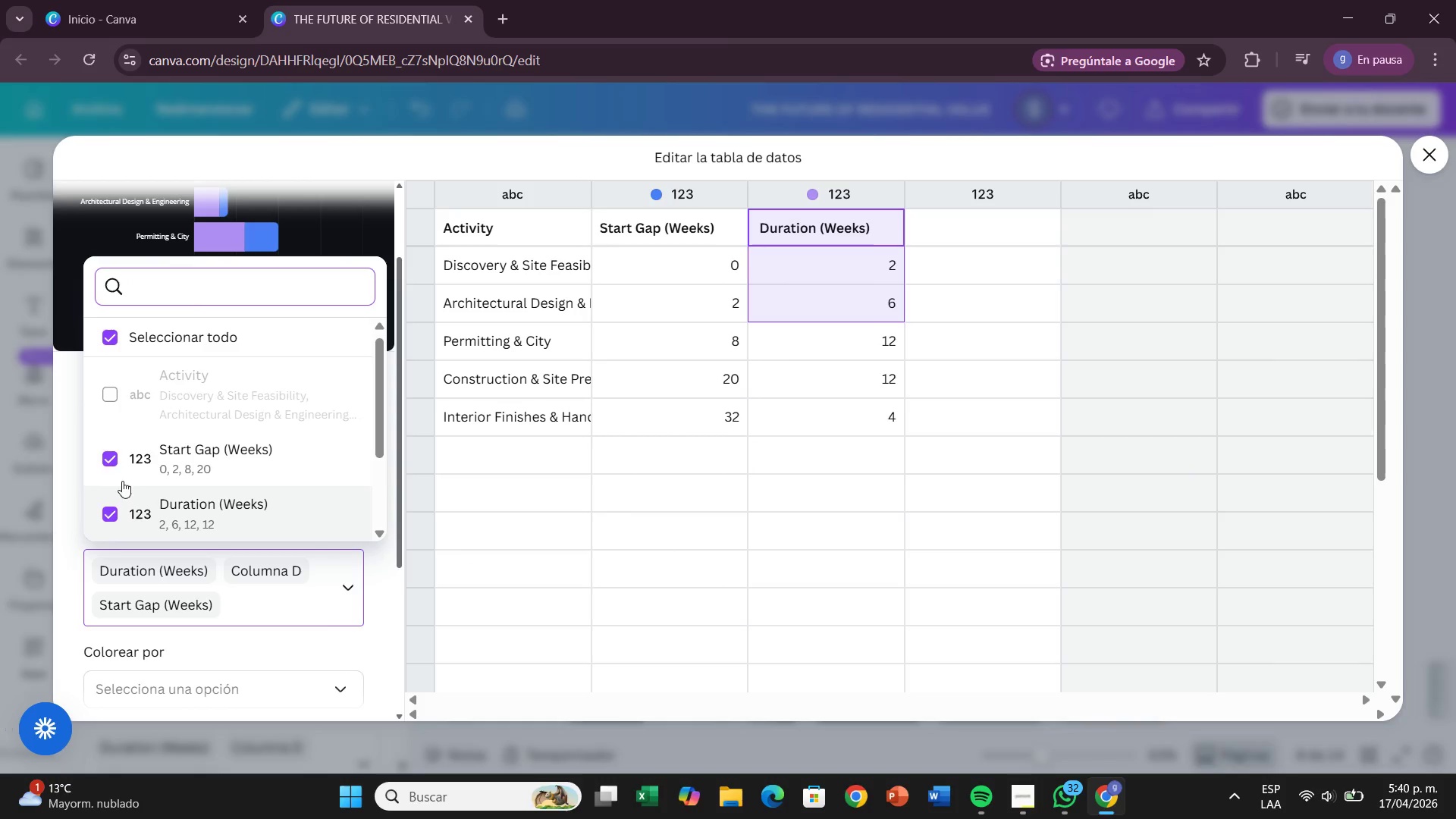 
left_click([107, 450])
 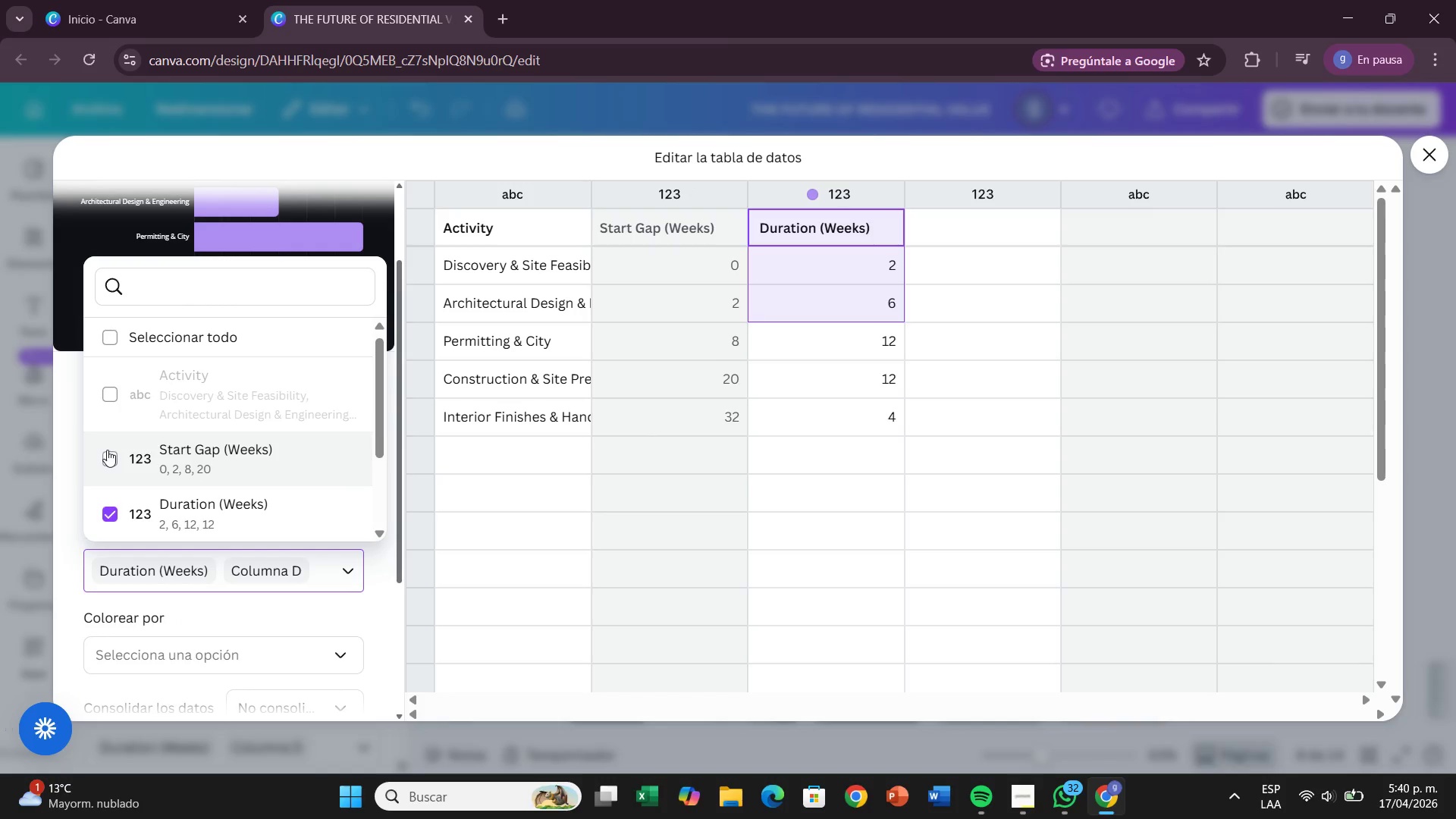 
left_click([107, 450])
 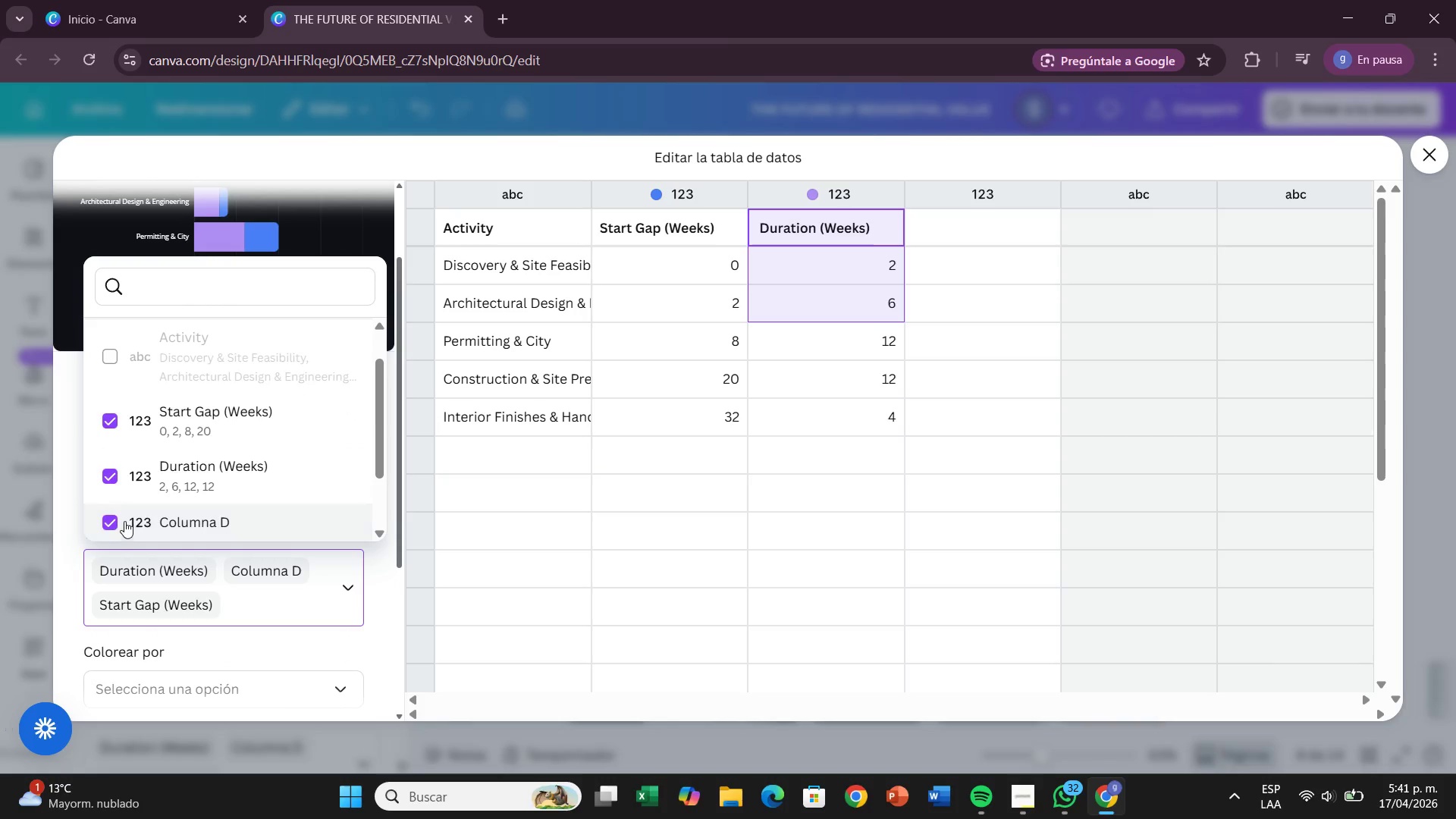 
left_click([110, 486])
 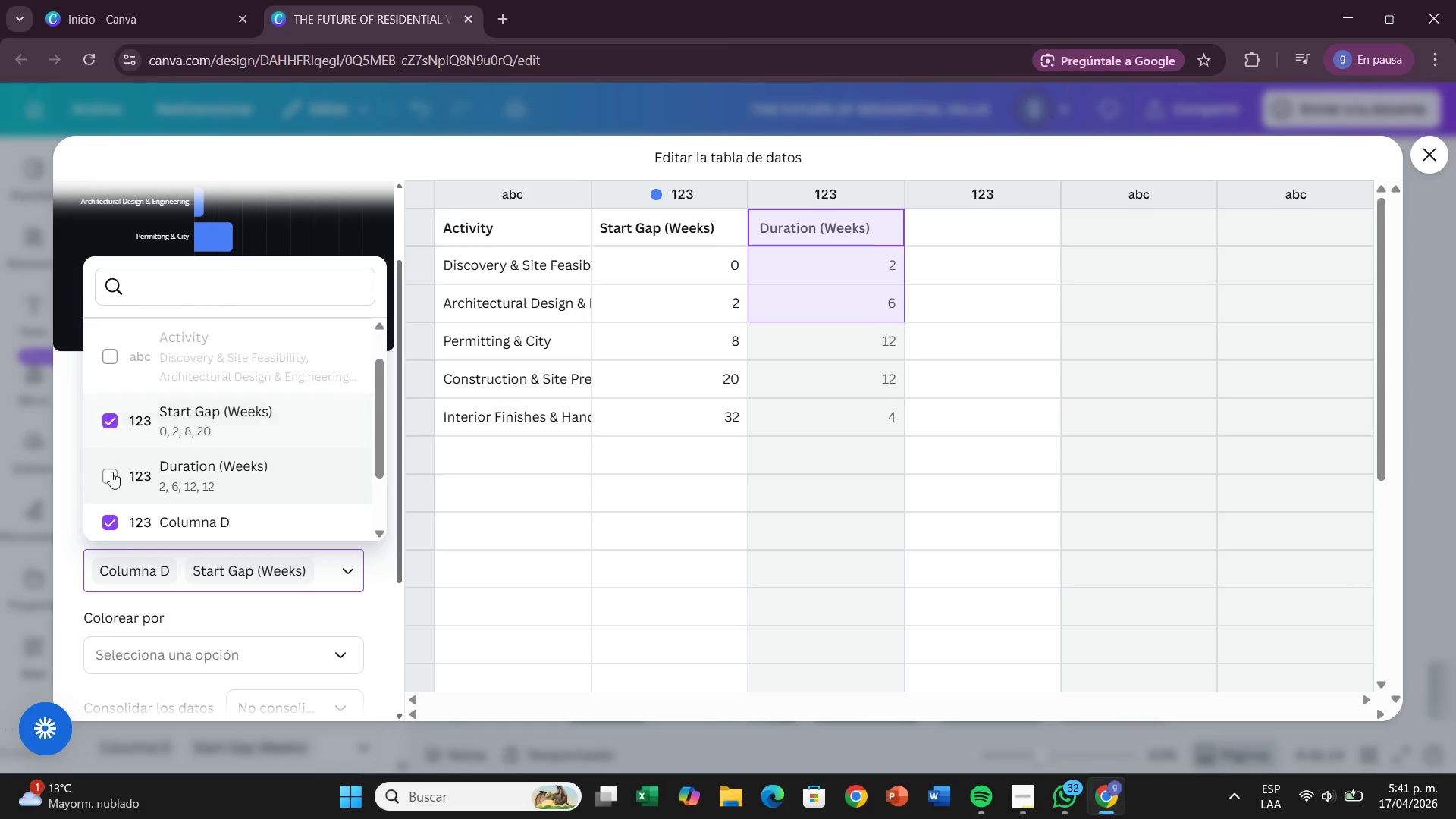 
left_click([111, 472])
 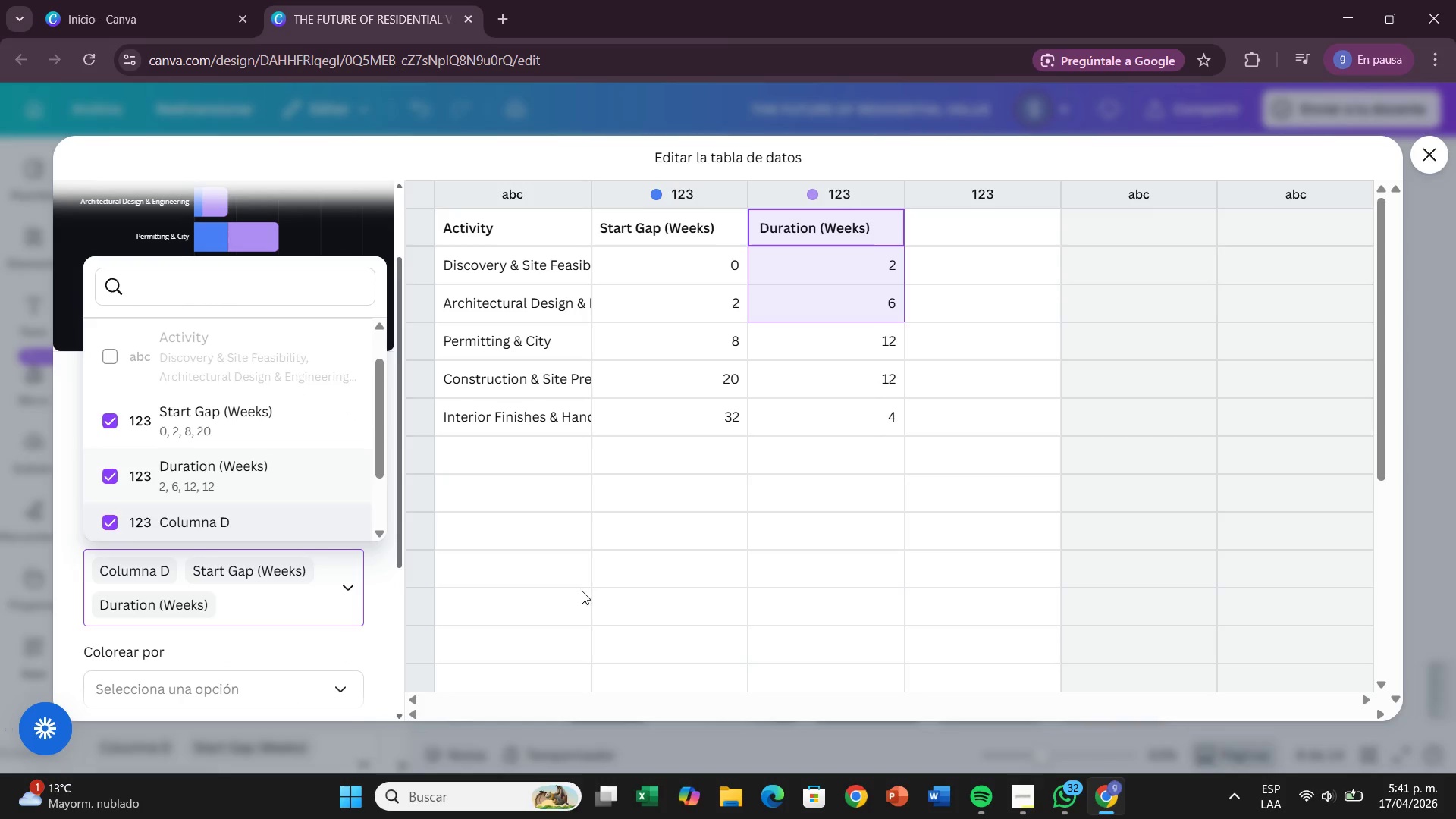 
left_click([587, 592])
 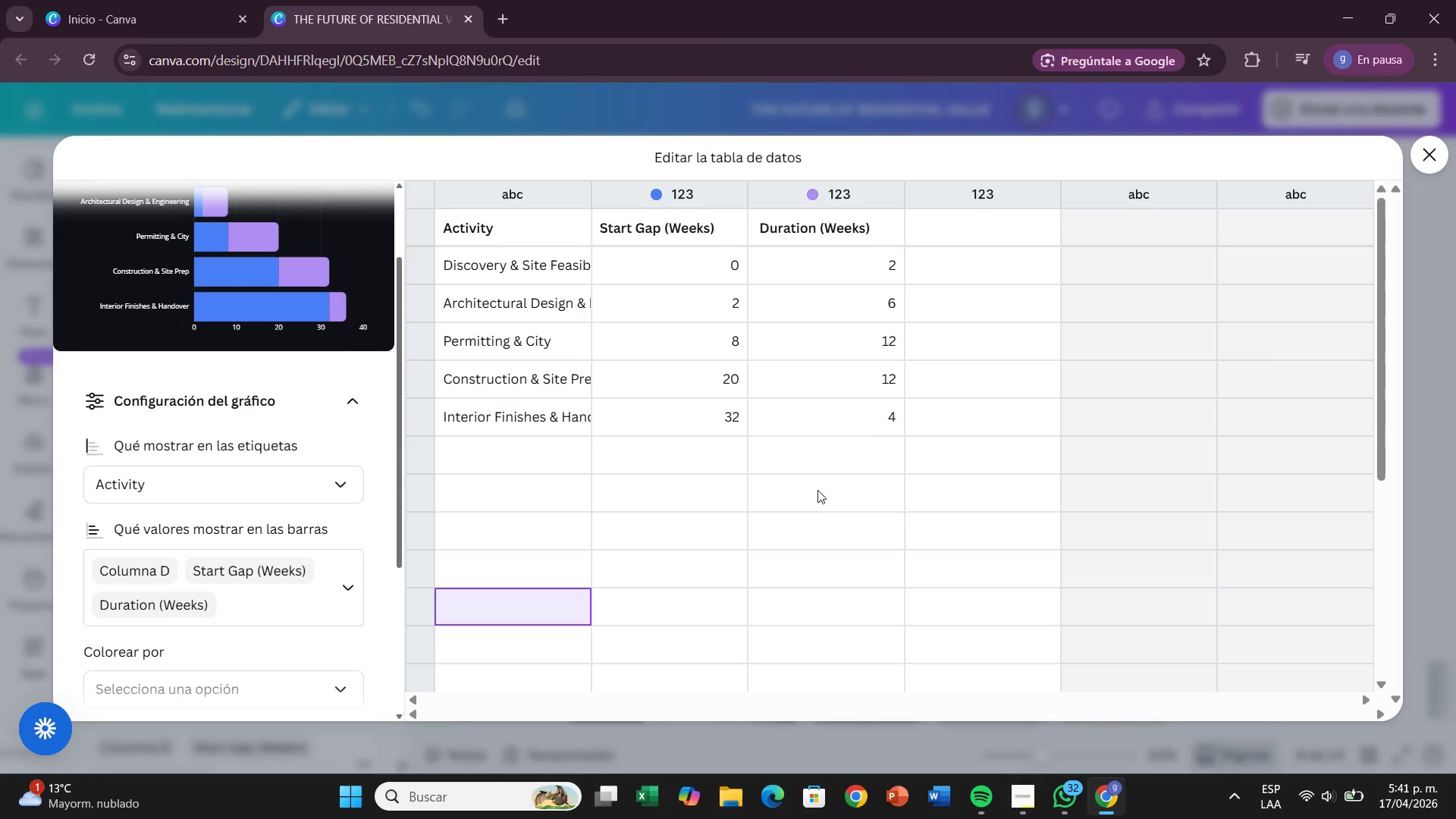 
scroll: coordinate [296, 344], scroll_direction: up, amount: 2.0
 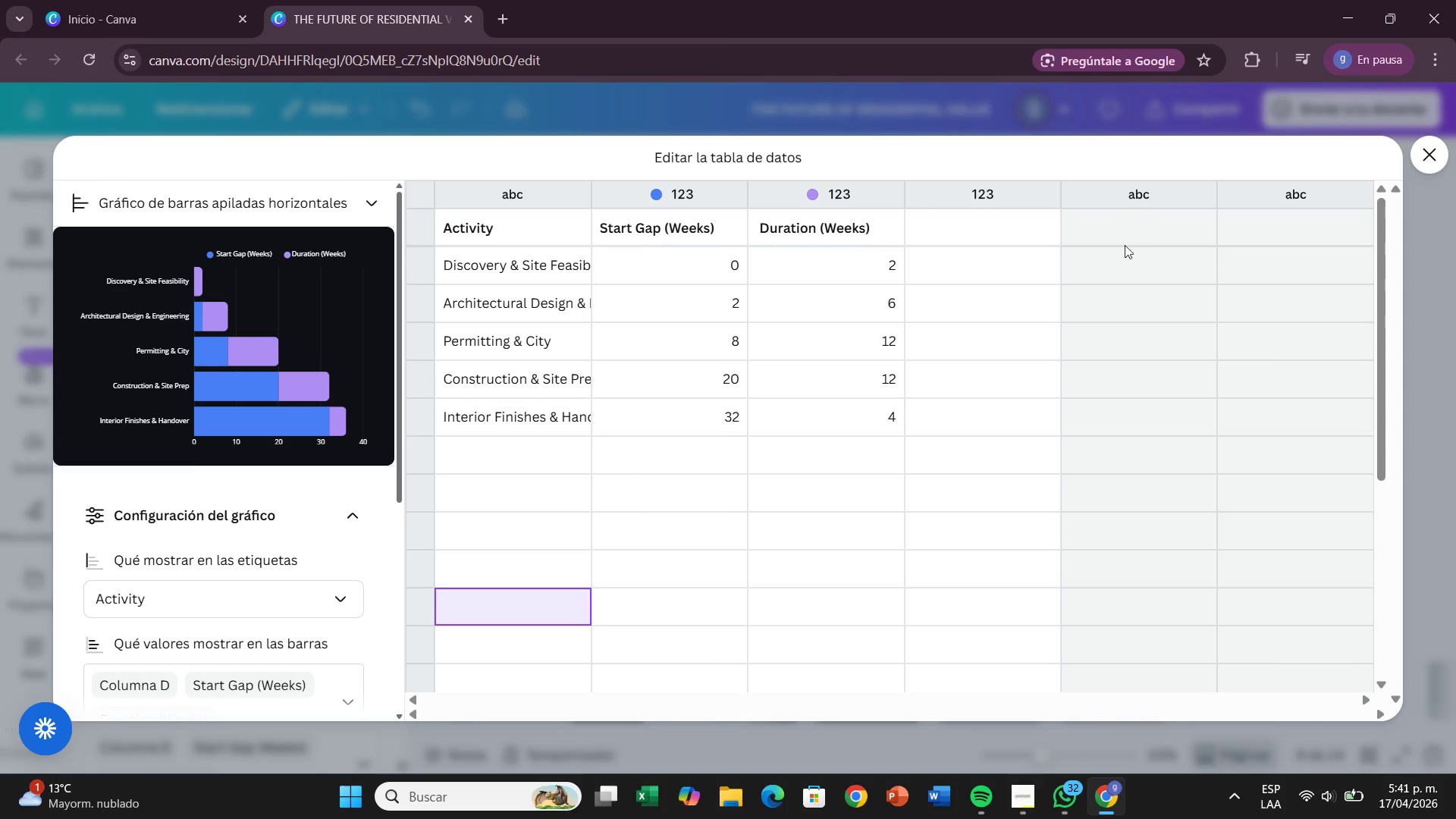 
left_click([1426, 166])
 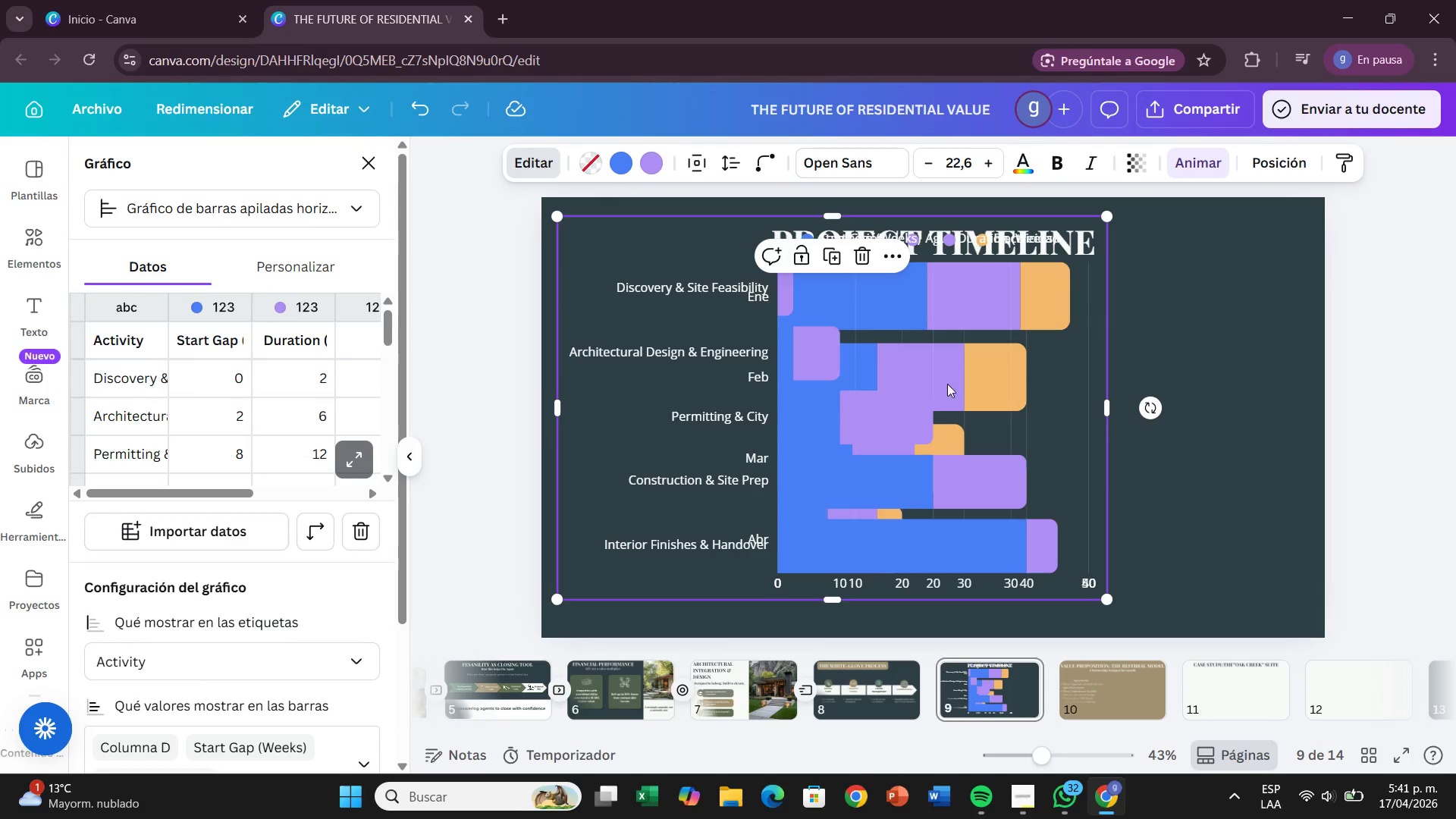 
left_click_drag(start_coordinate=[718, 455], to_coordinate=[998, 475])
 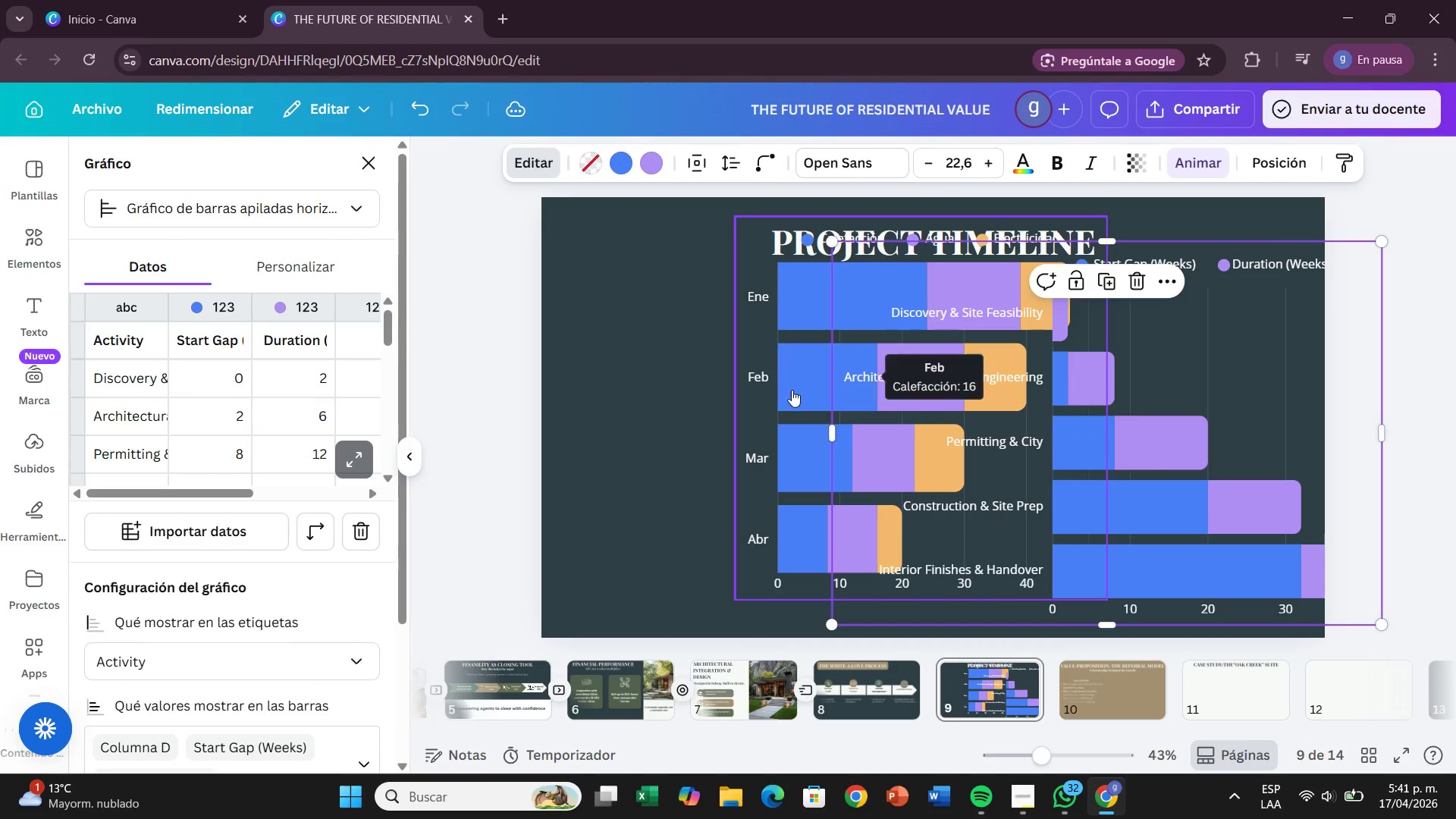 
left_click([792, 390])
 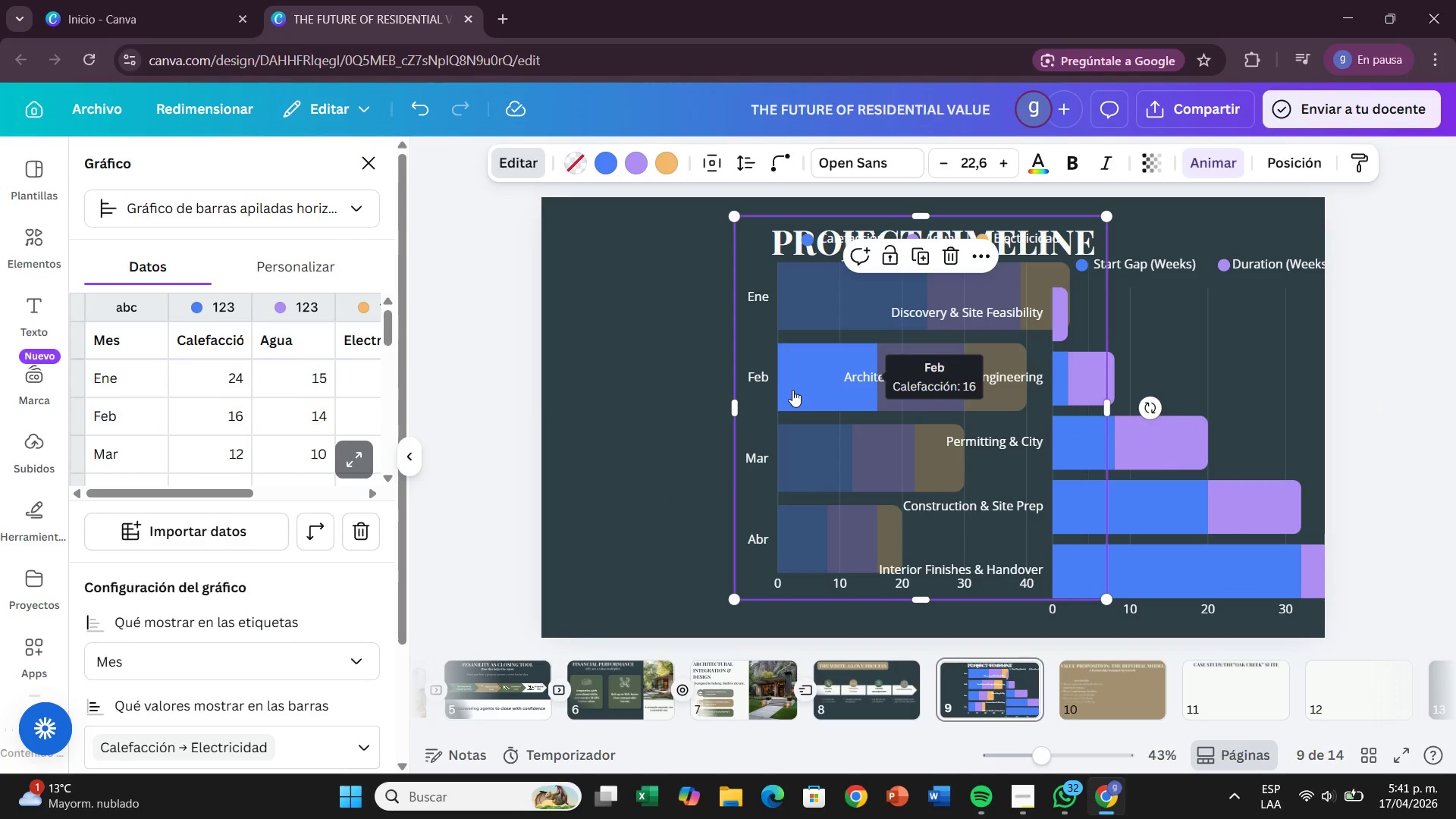 
key(Backspace)
 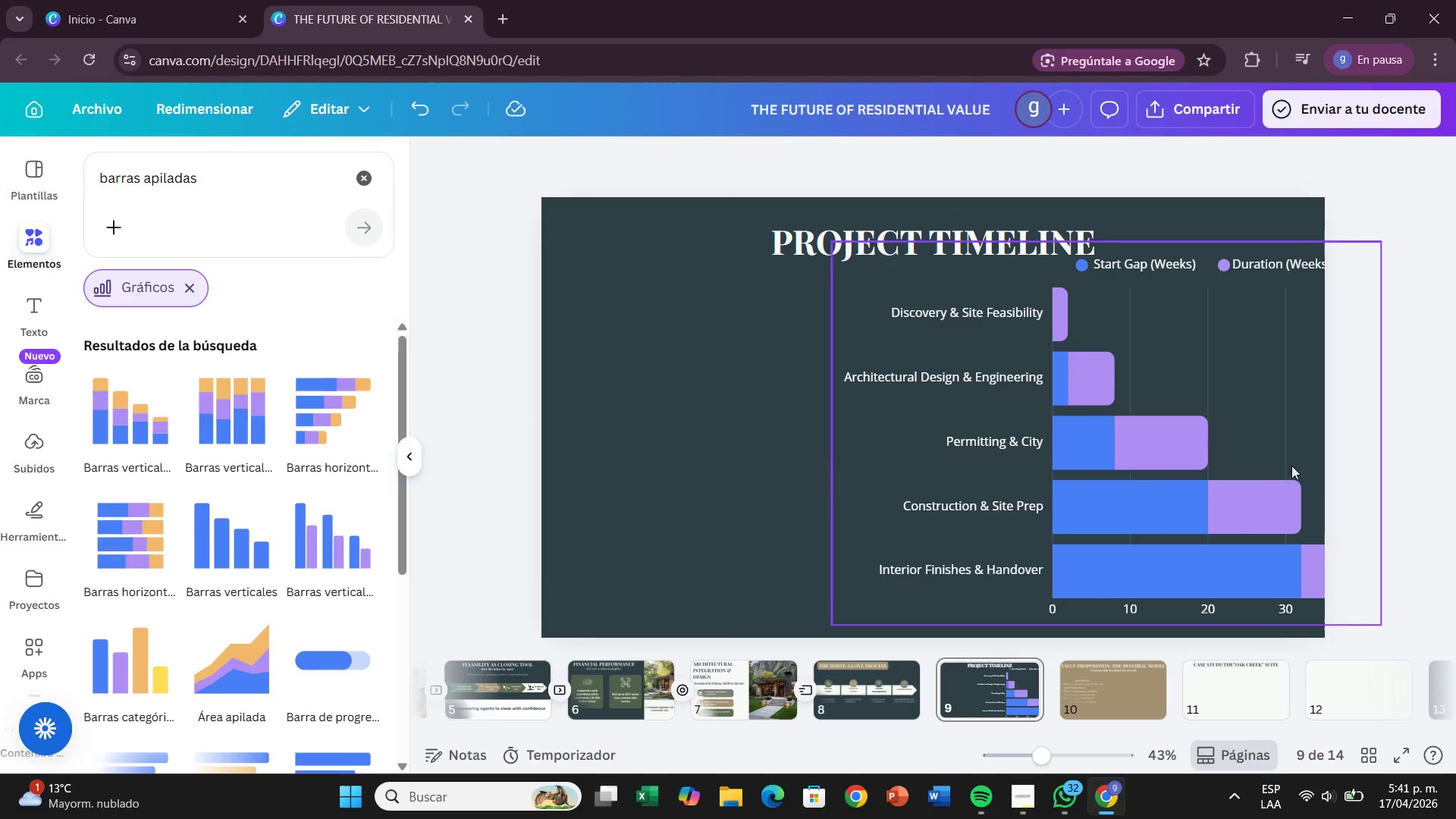 
left_click_drag(start_coordinate=[1194, 411], to_coordinate=[1056, 404])
 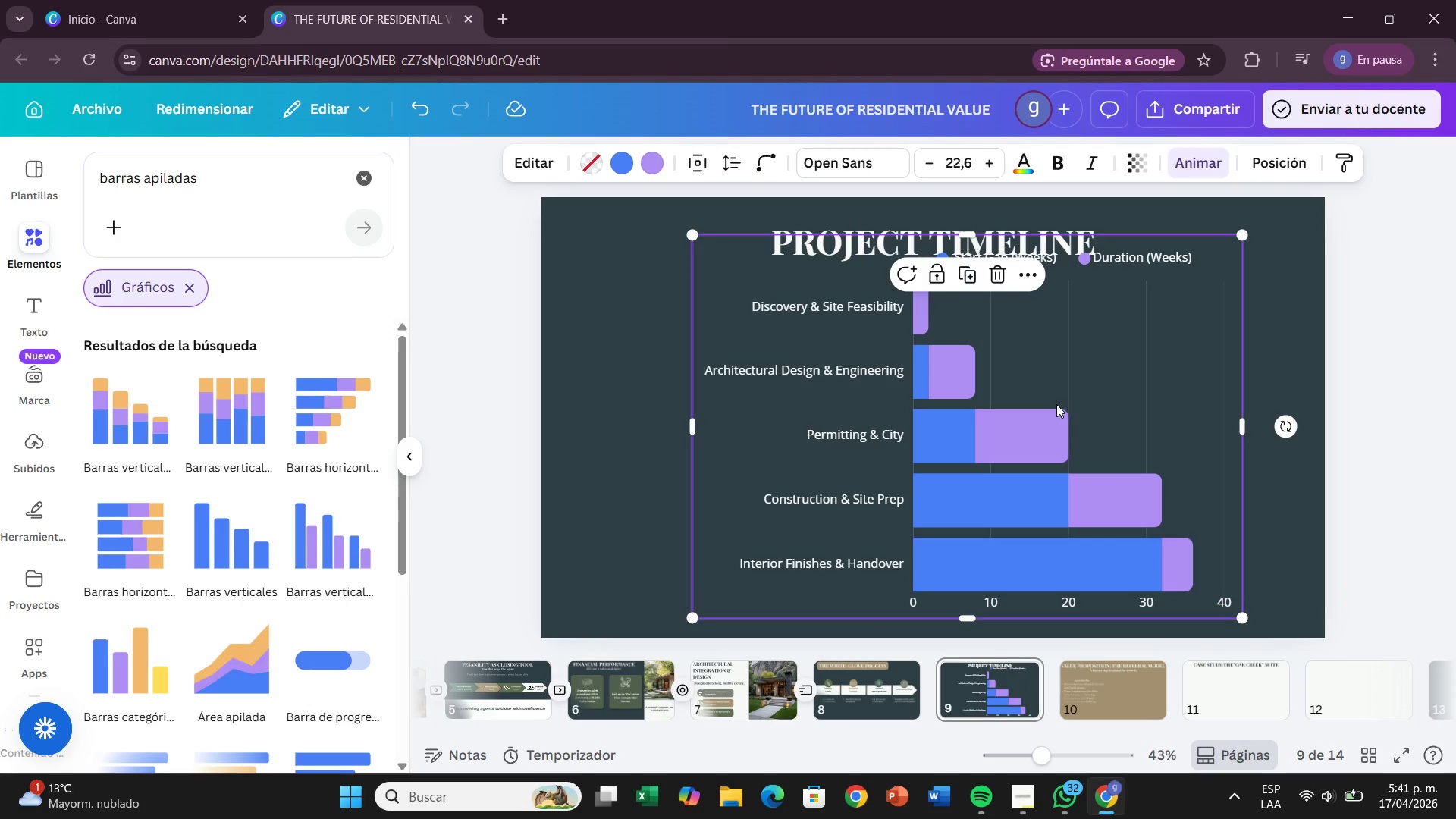 
wait(8.81)
 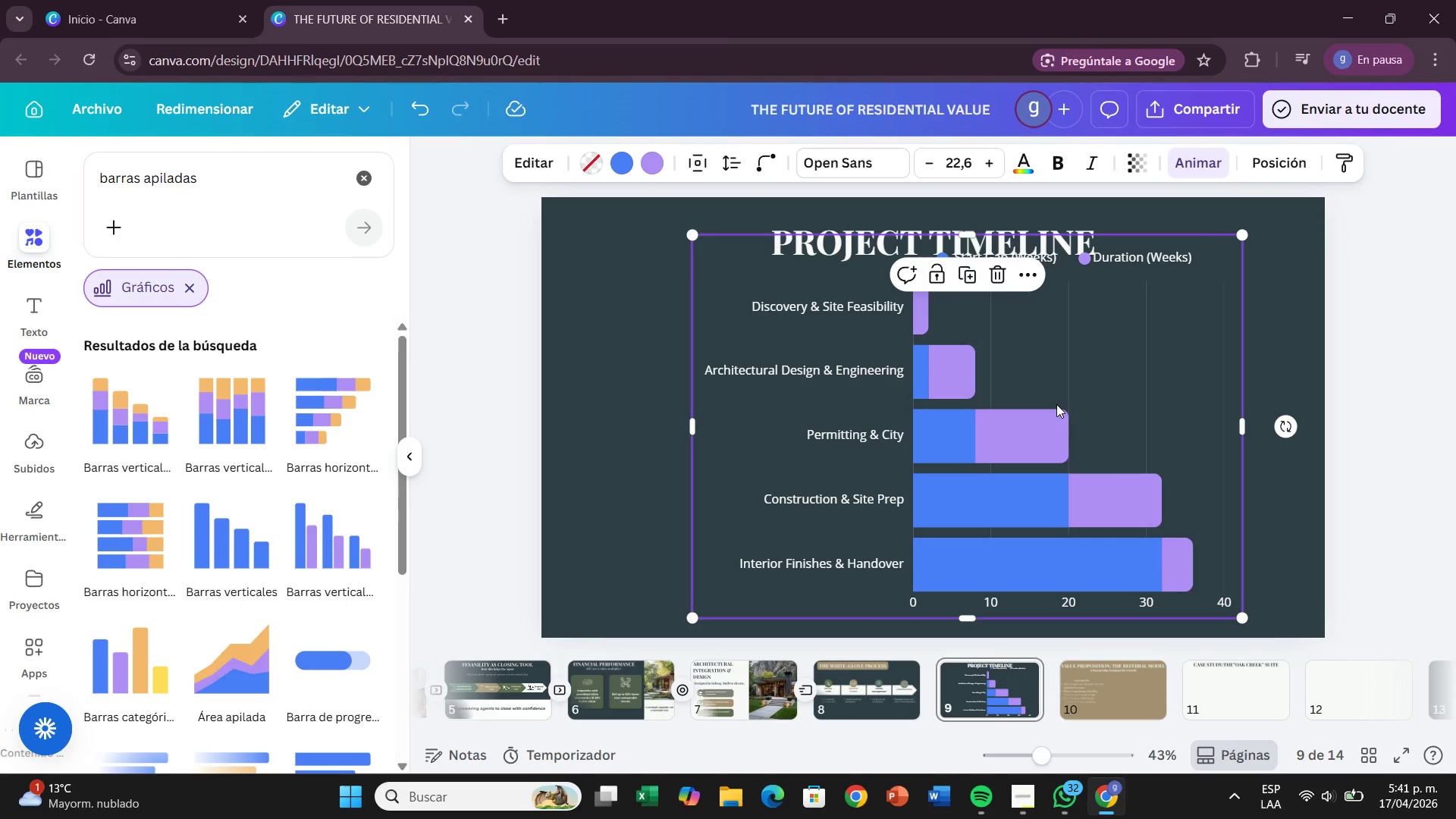 
left_click_drag(start_coordinate=[690, 233], to_coordinate=[747, 296])
 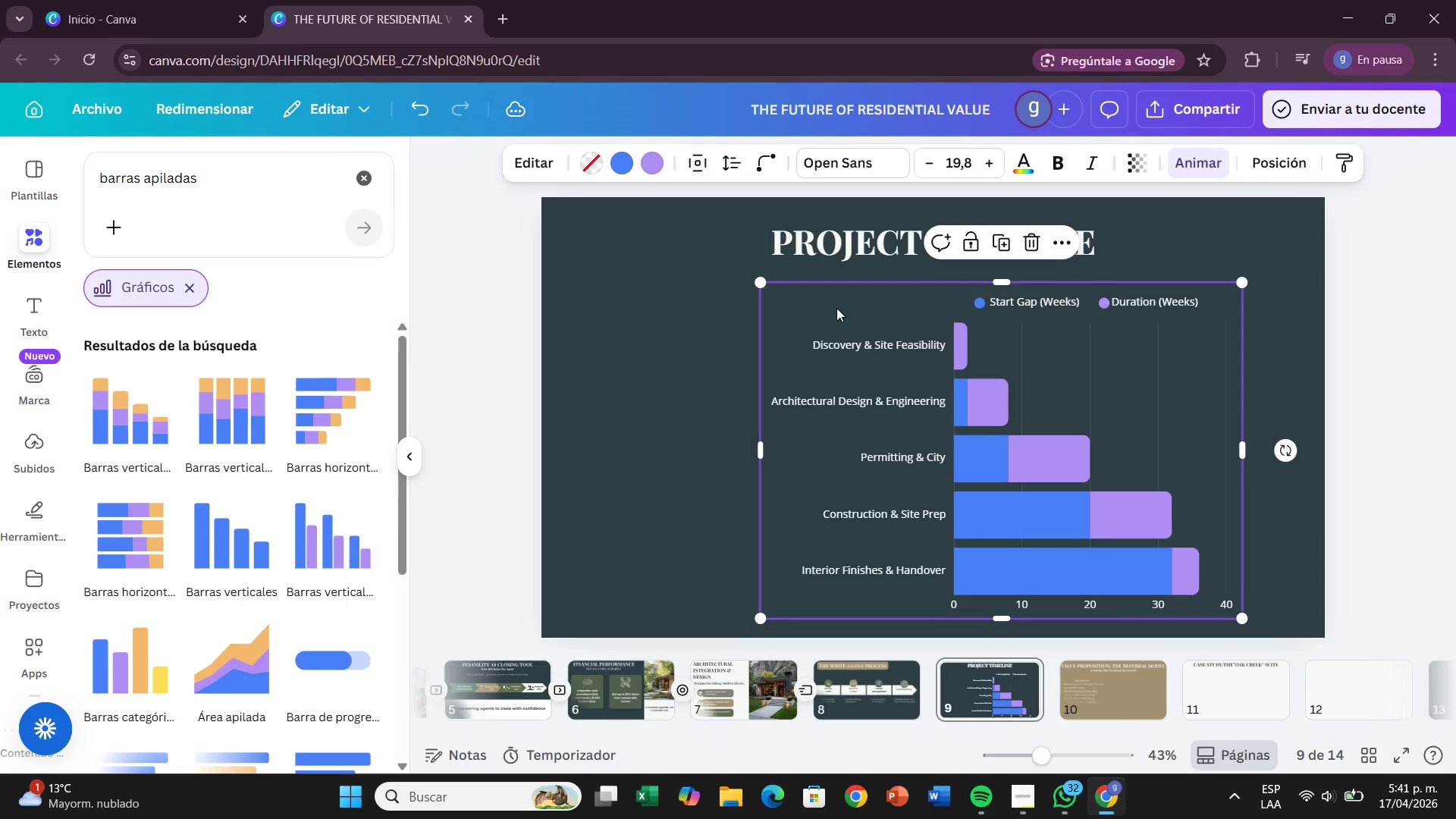 
left_click_drag(start_coordinate=[836, 308], to_coordinate=[910, 306])
 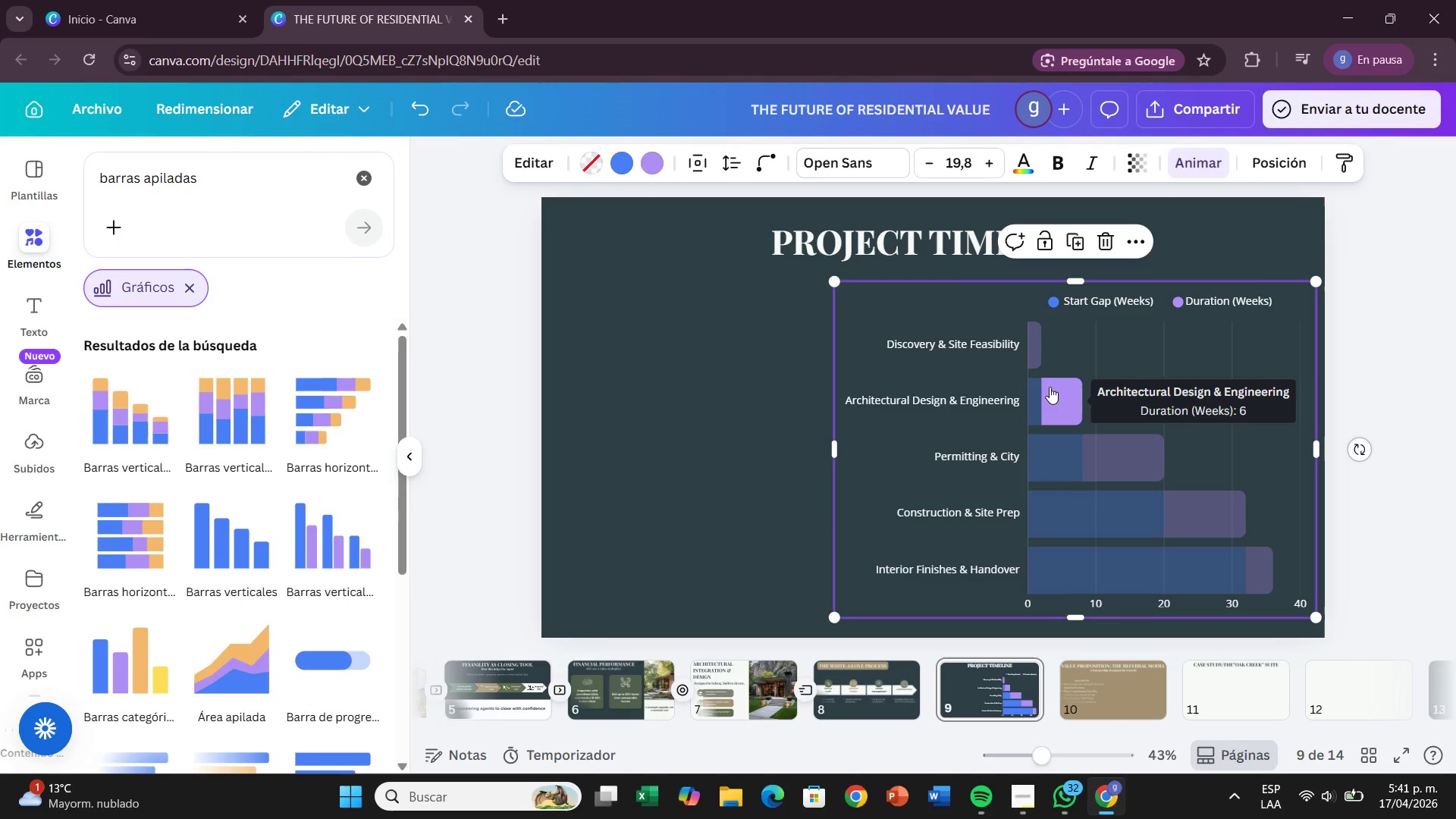 
mouse_move([1025, 403])
 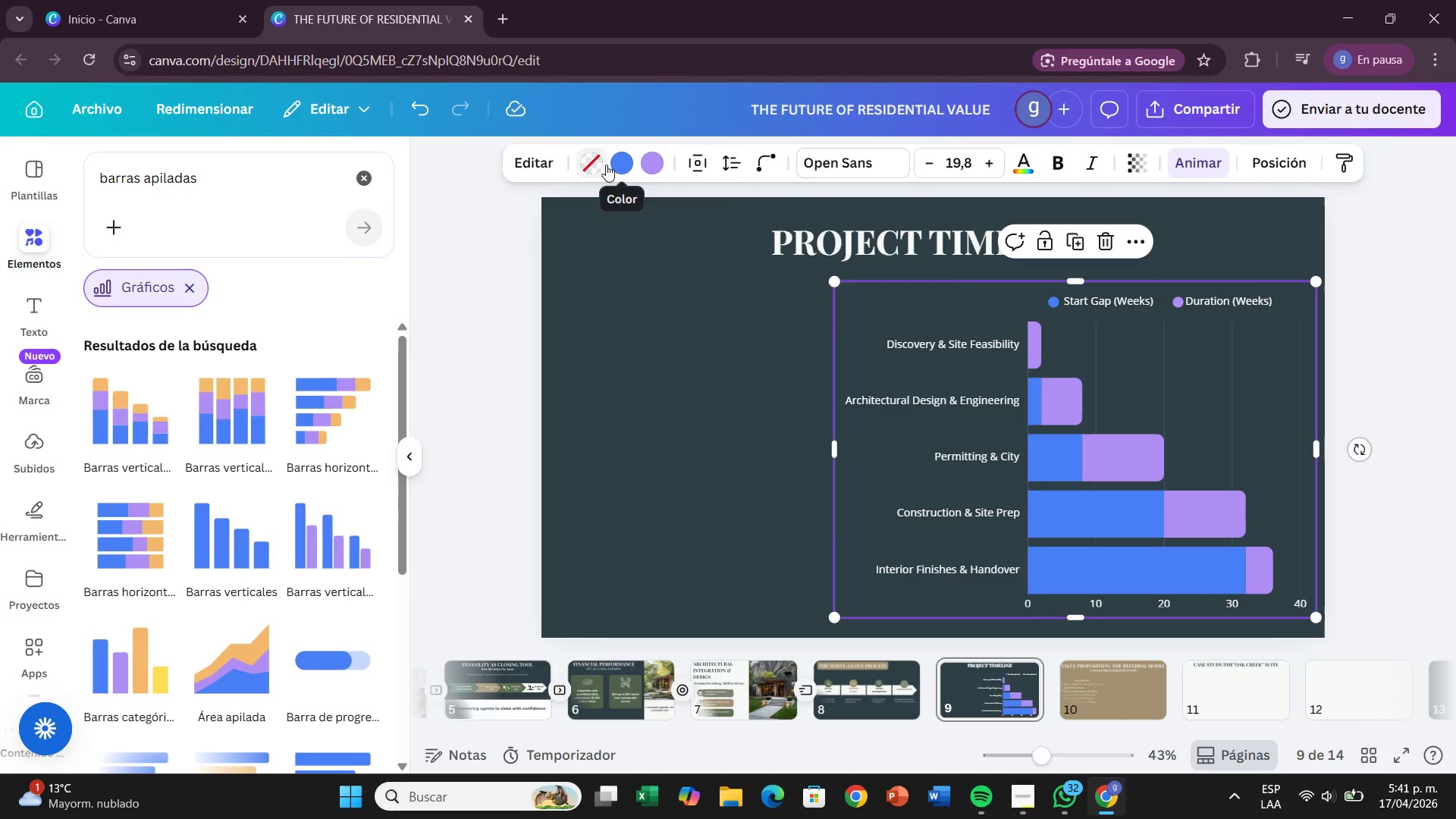 
left_click([624, 168])
 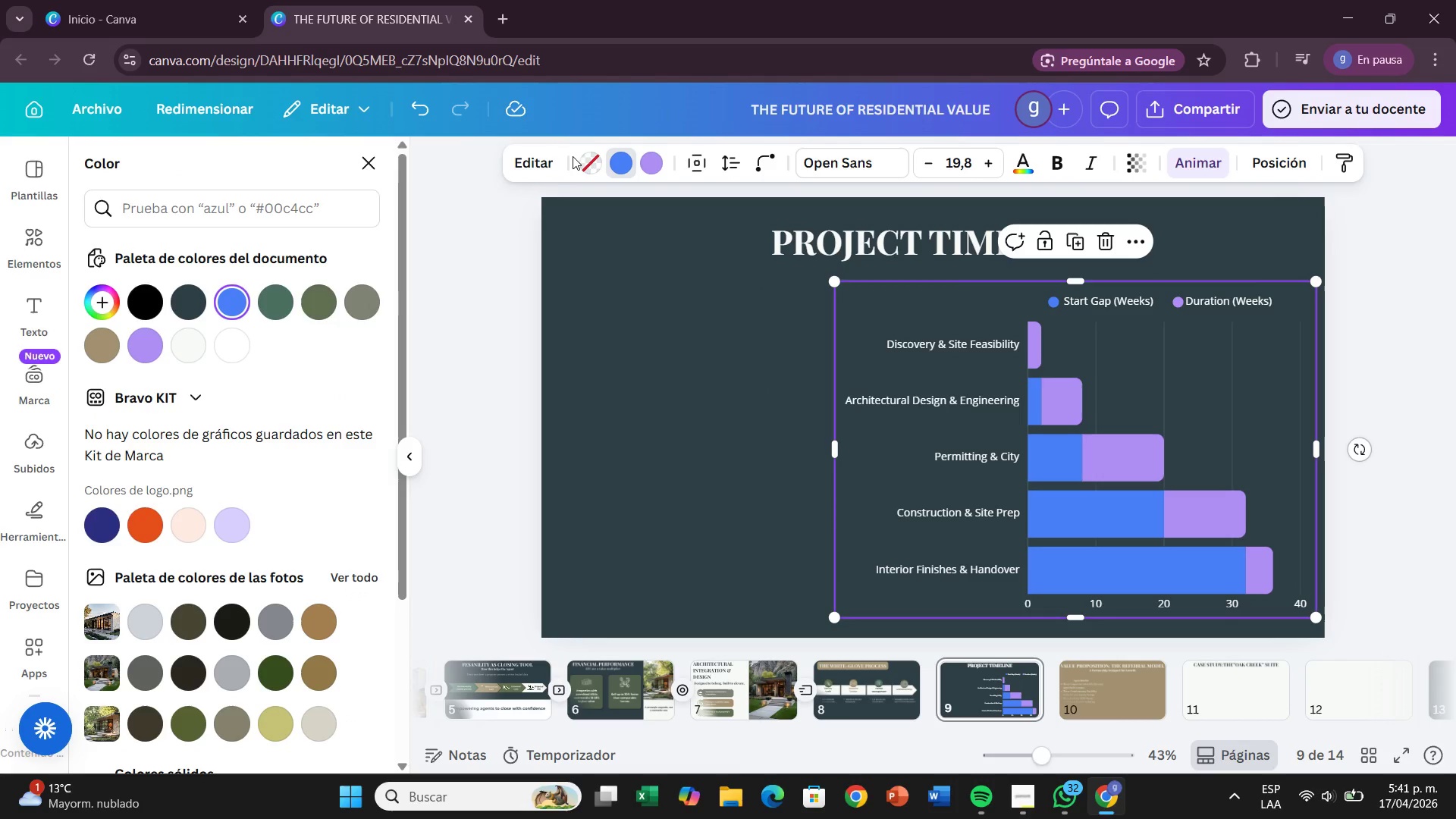 
left_click([576, 161])
 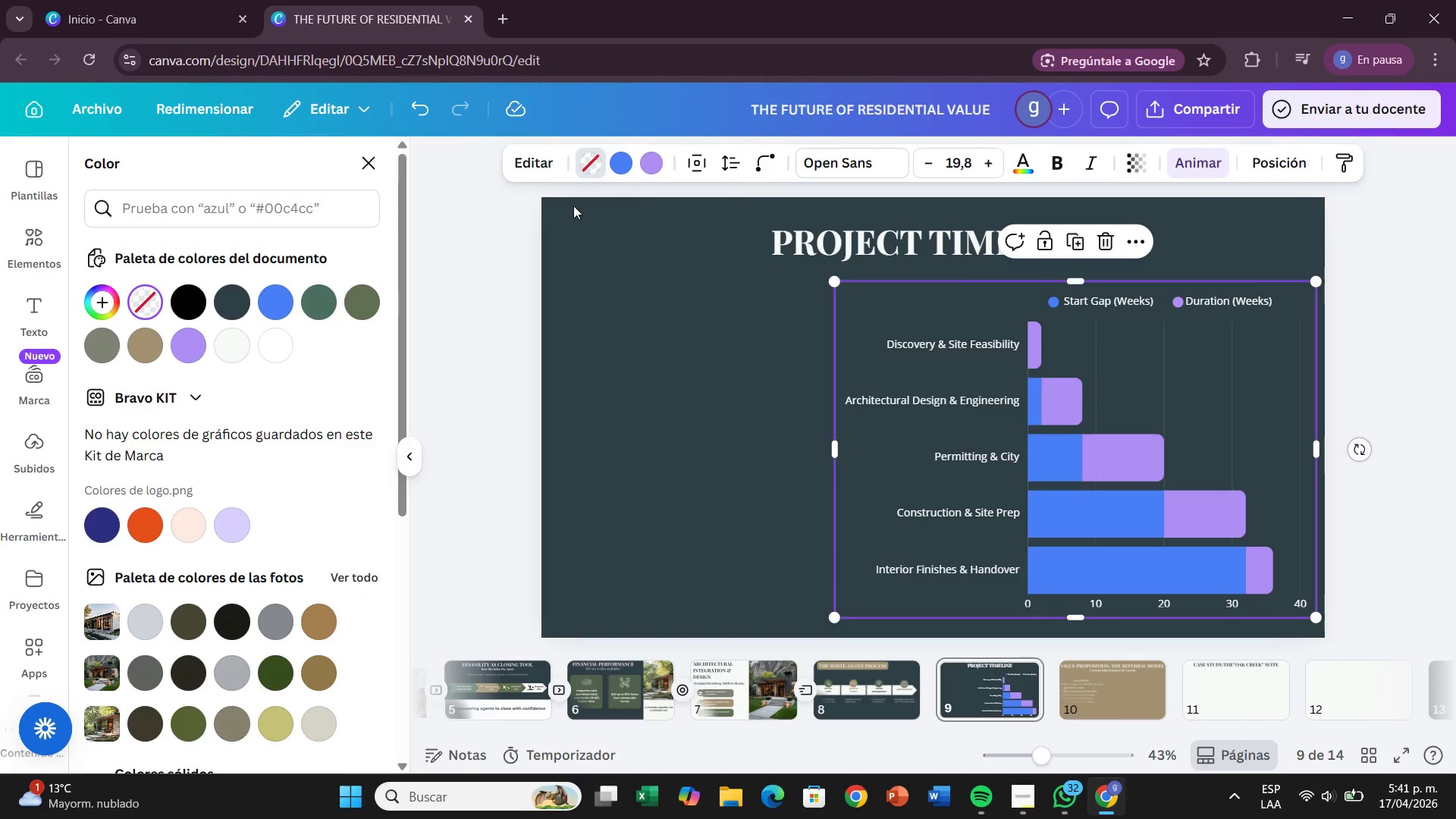 
left_click([622, 165])
 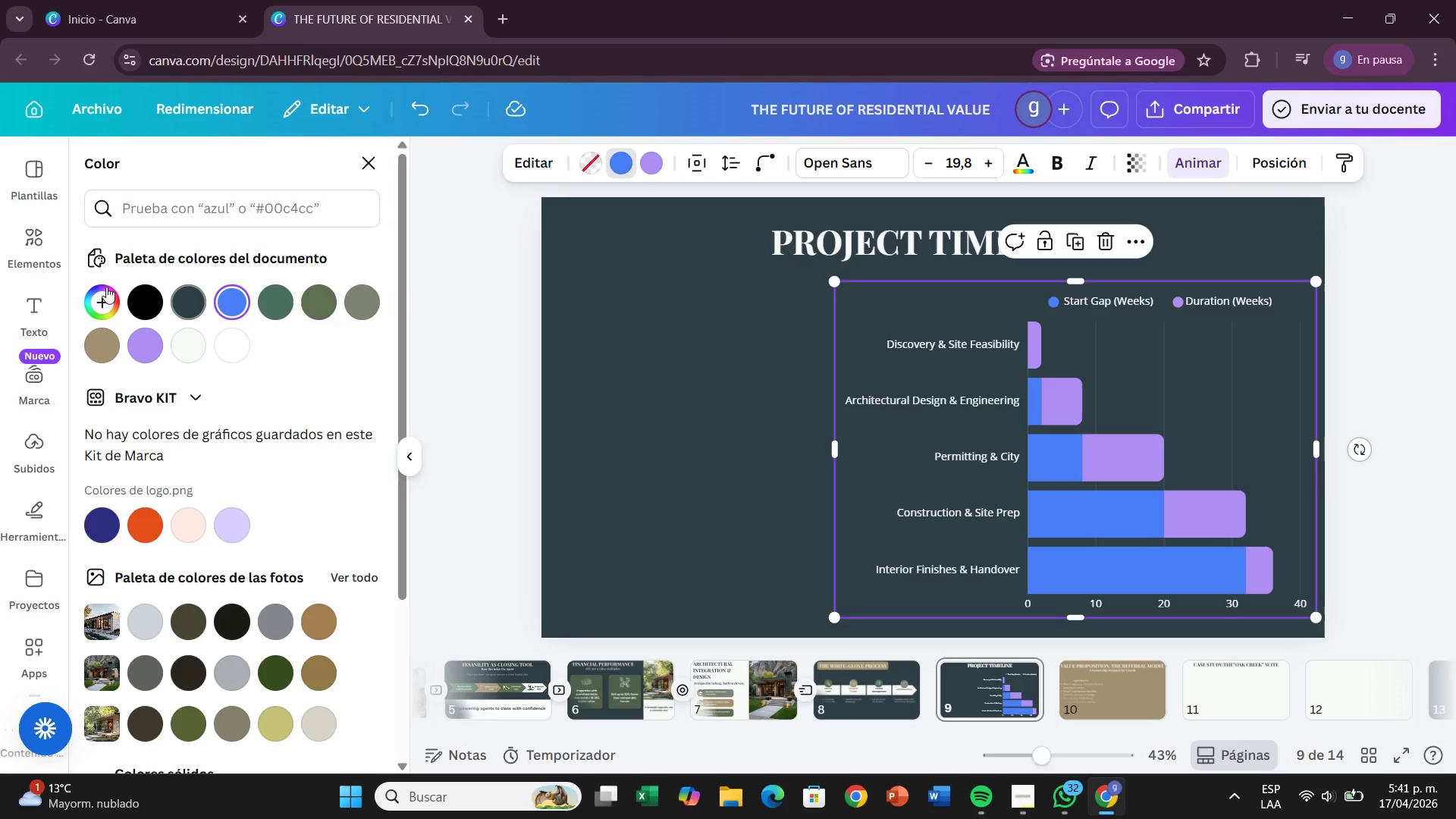 
left_click([96, 297])
 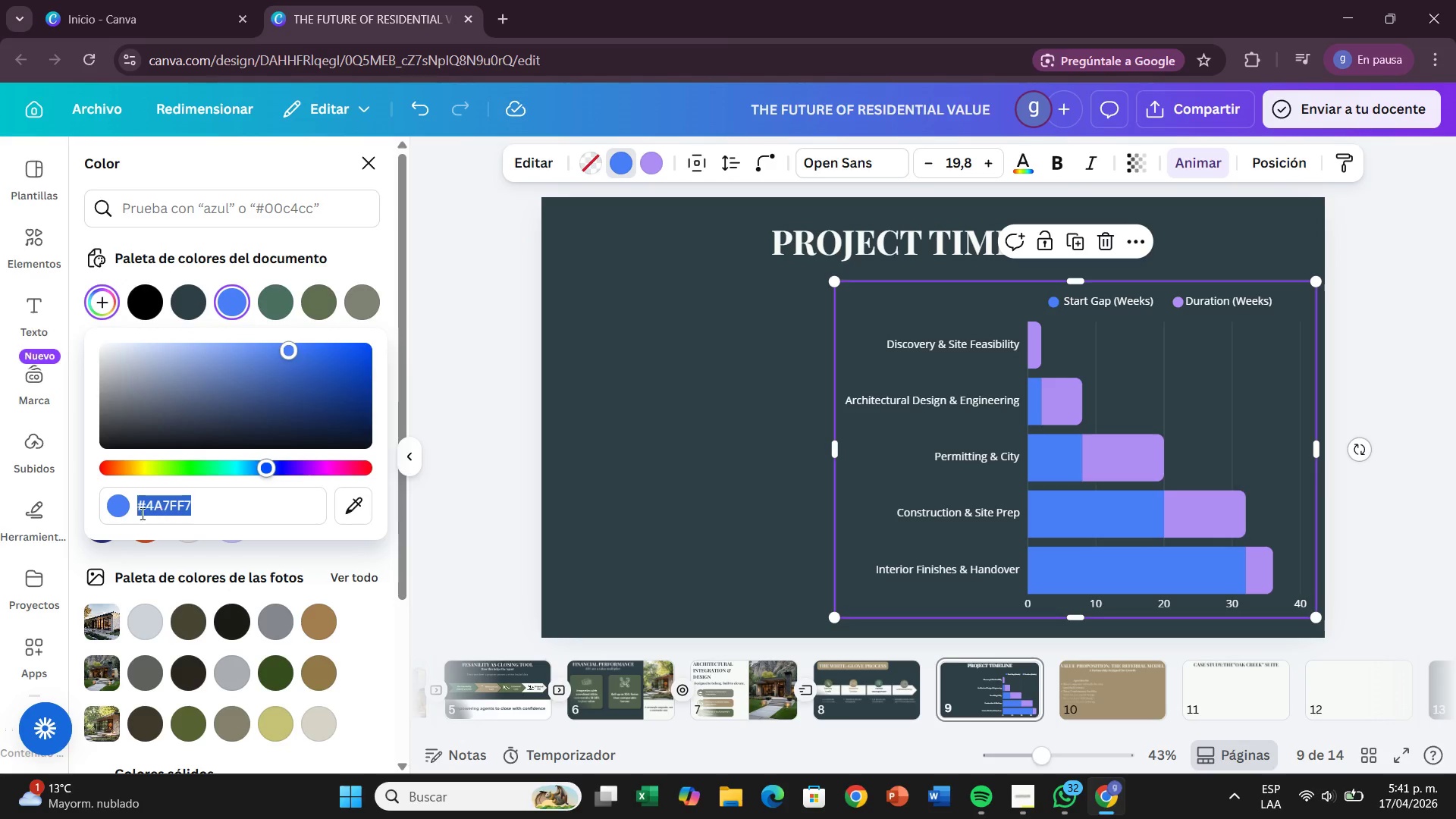 
left_click([122, 513])
 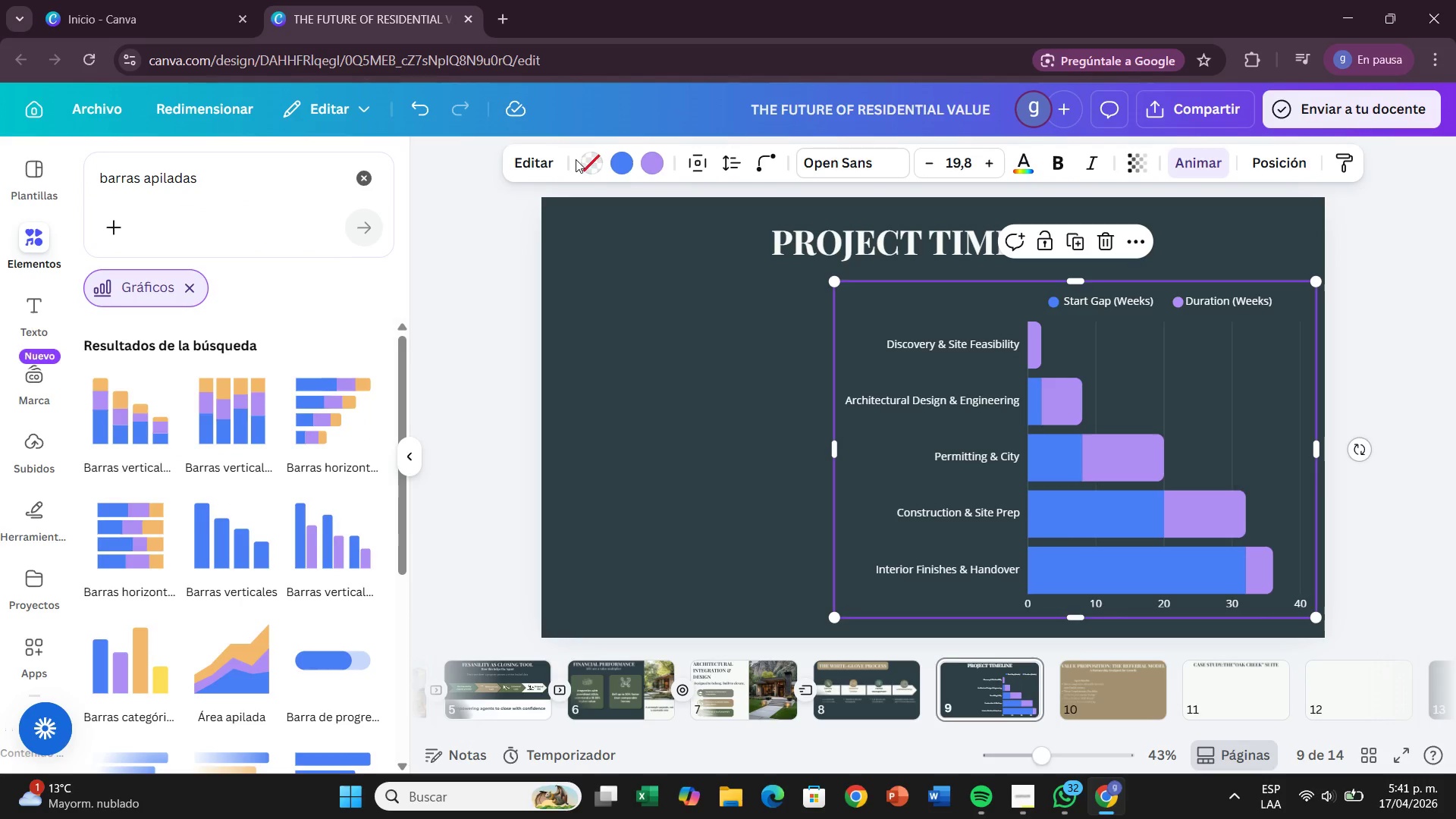 
left_click([628, 169])
 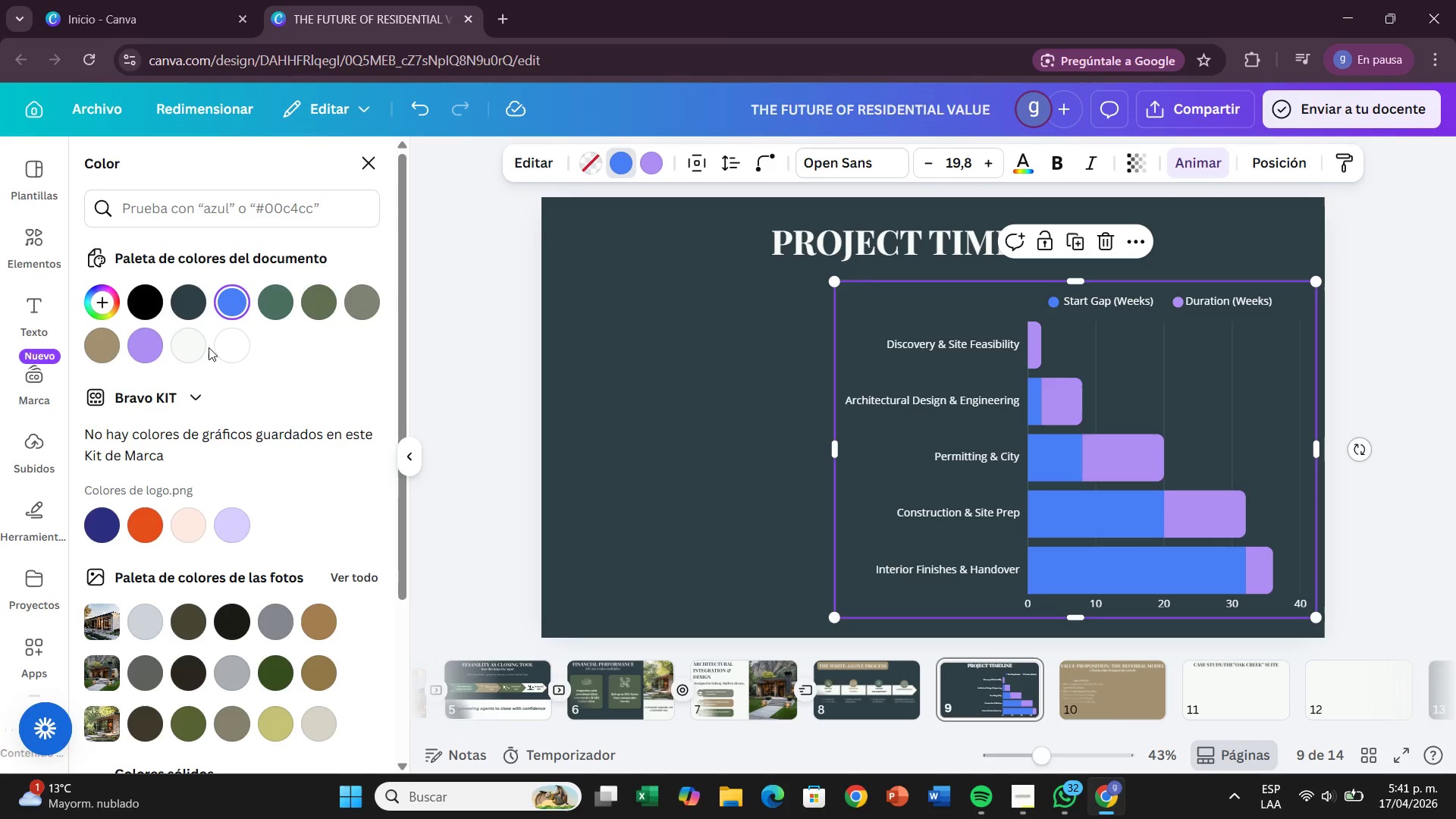 
wait(6.2)
 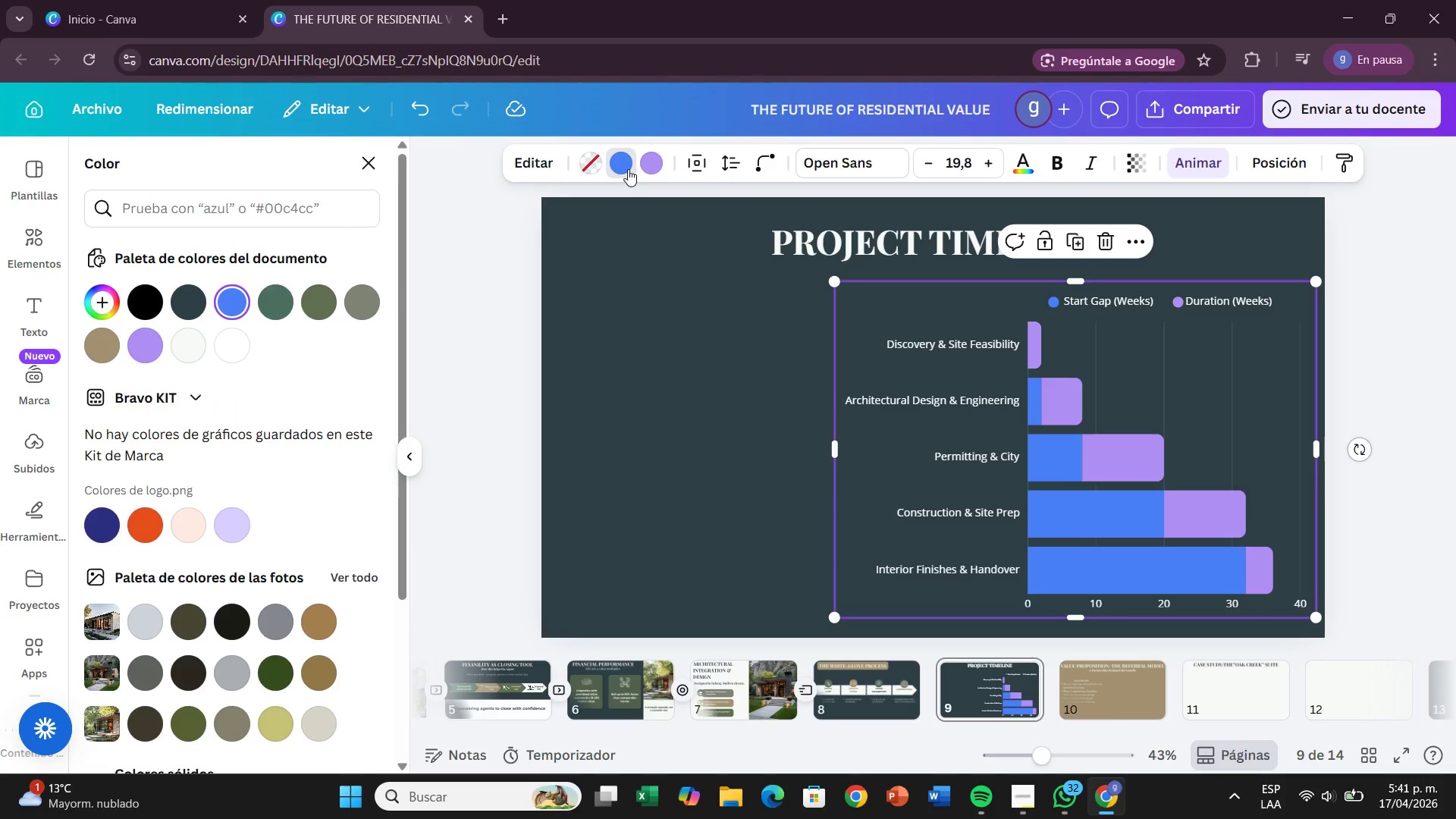 
left_click([108, 312])
 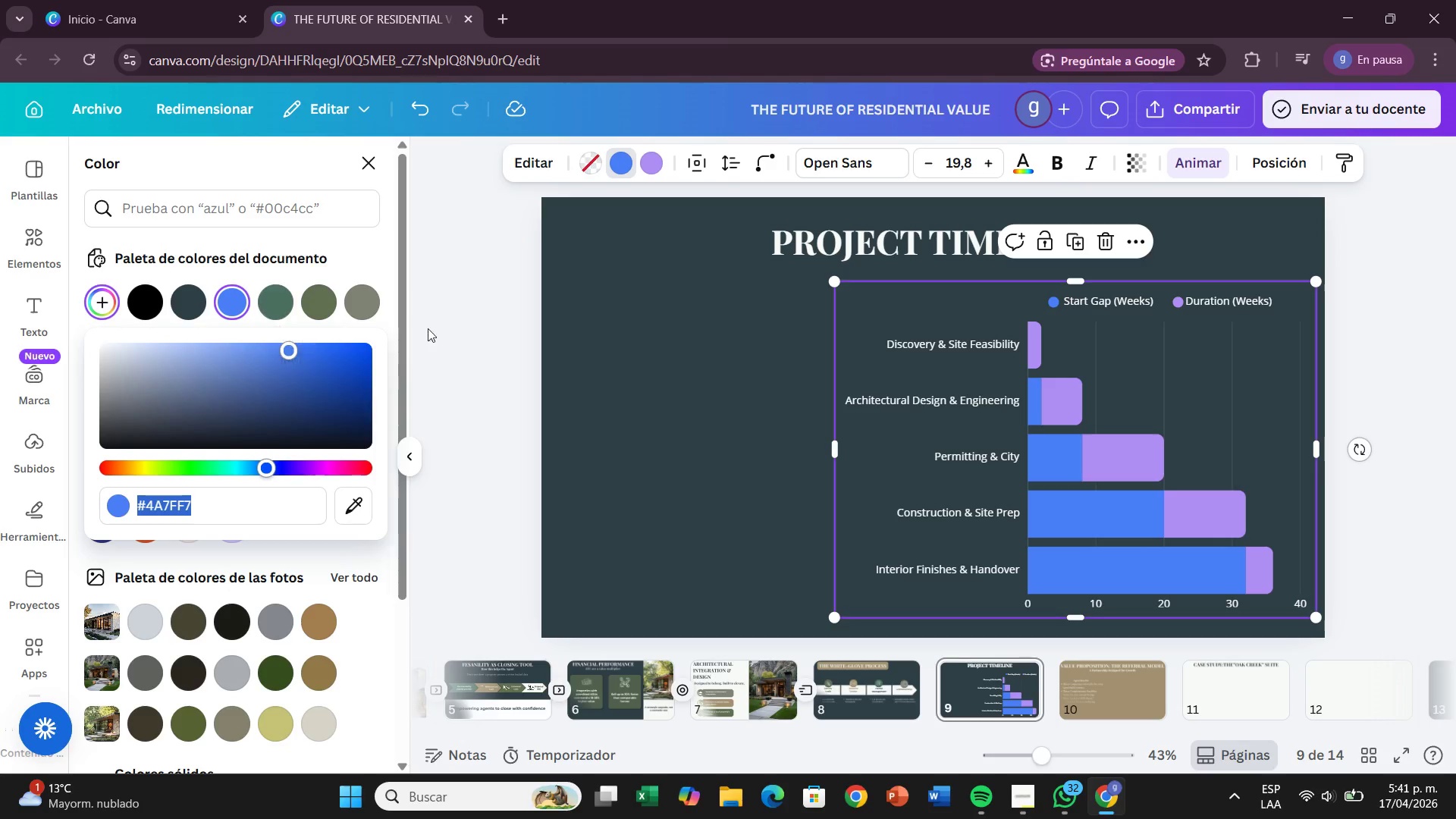 
left_click([367, 312])
 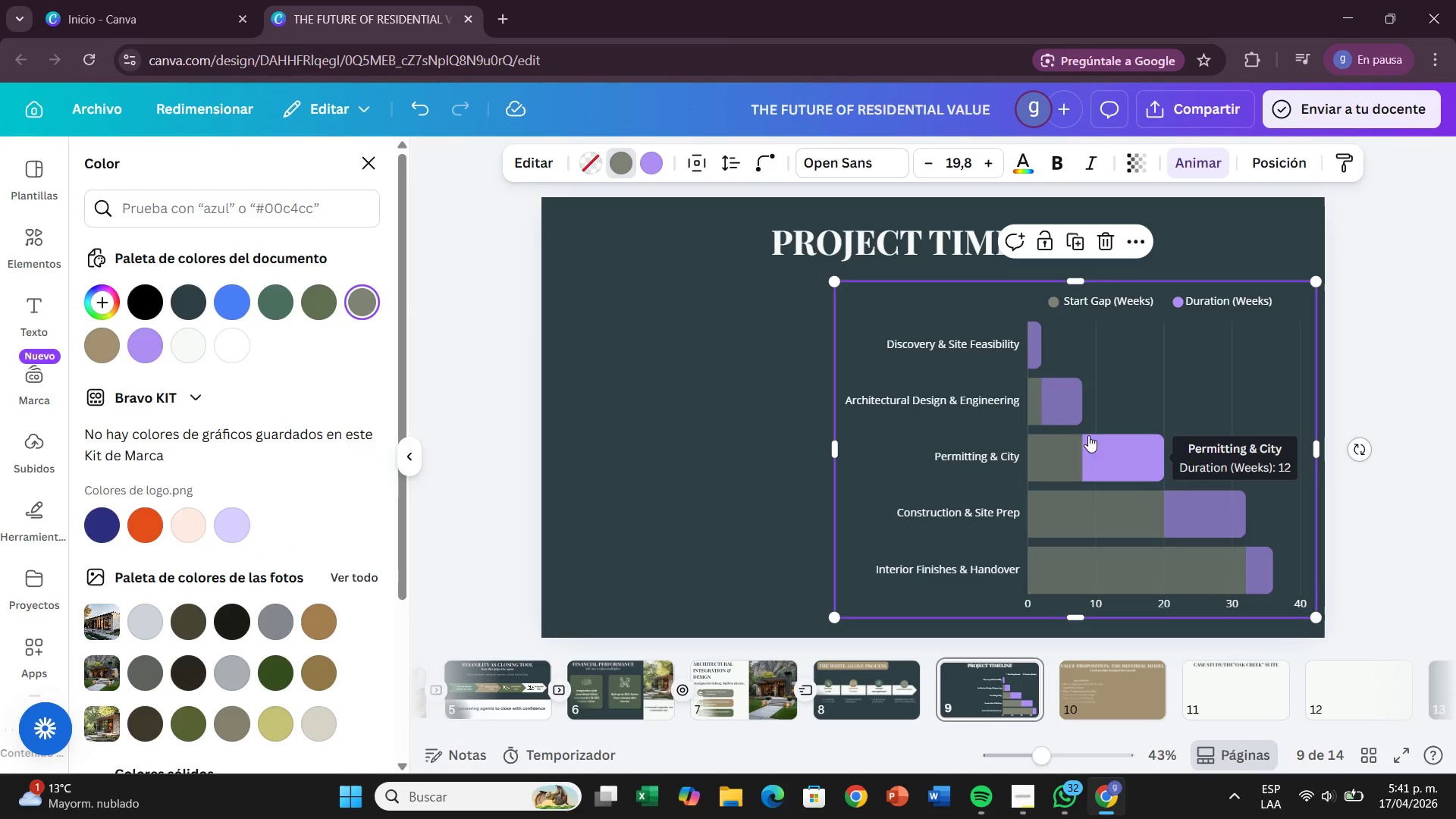 
left_click([651, 160])
 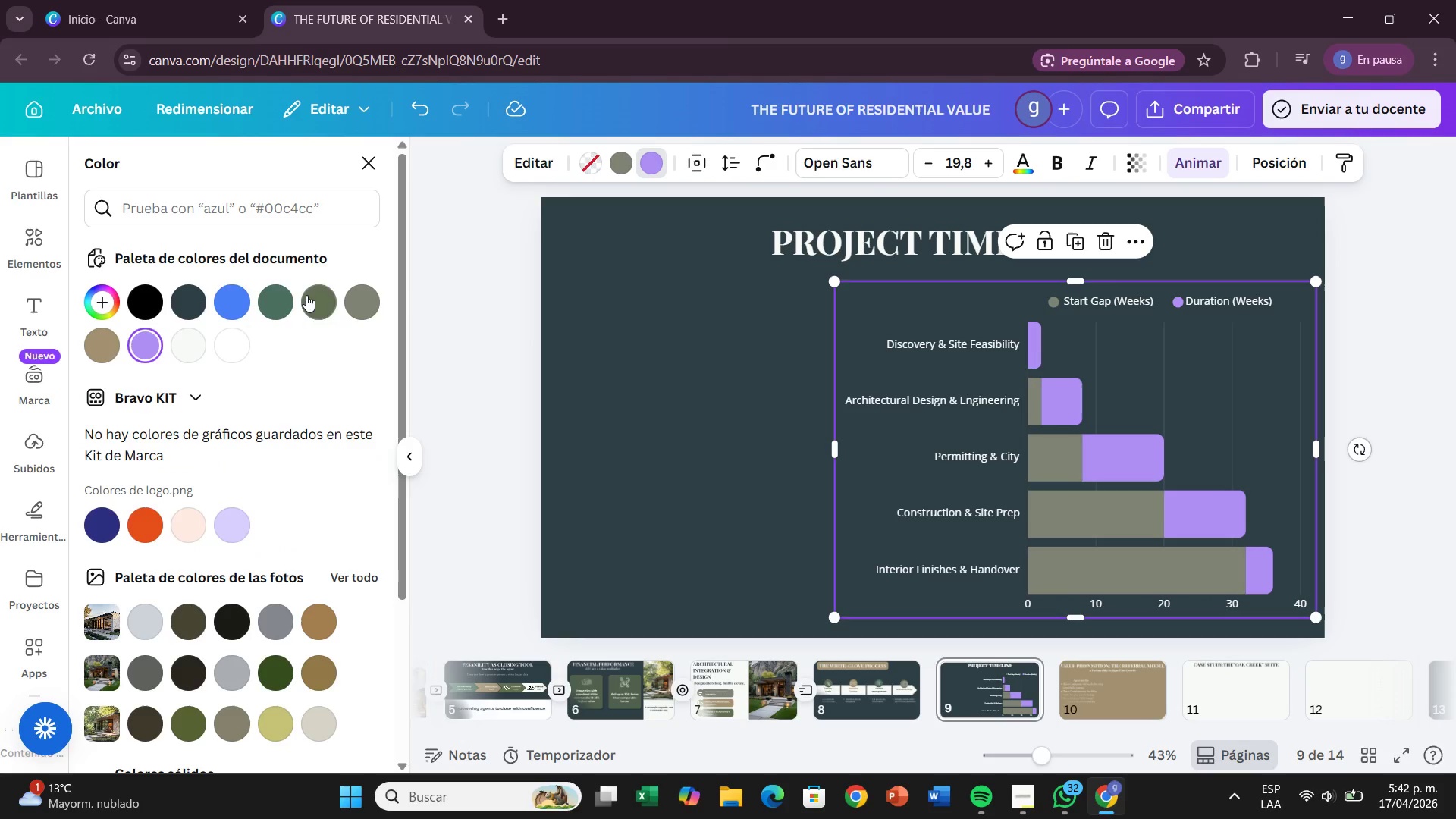 
left_click([309, 297])
 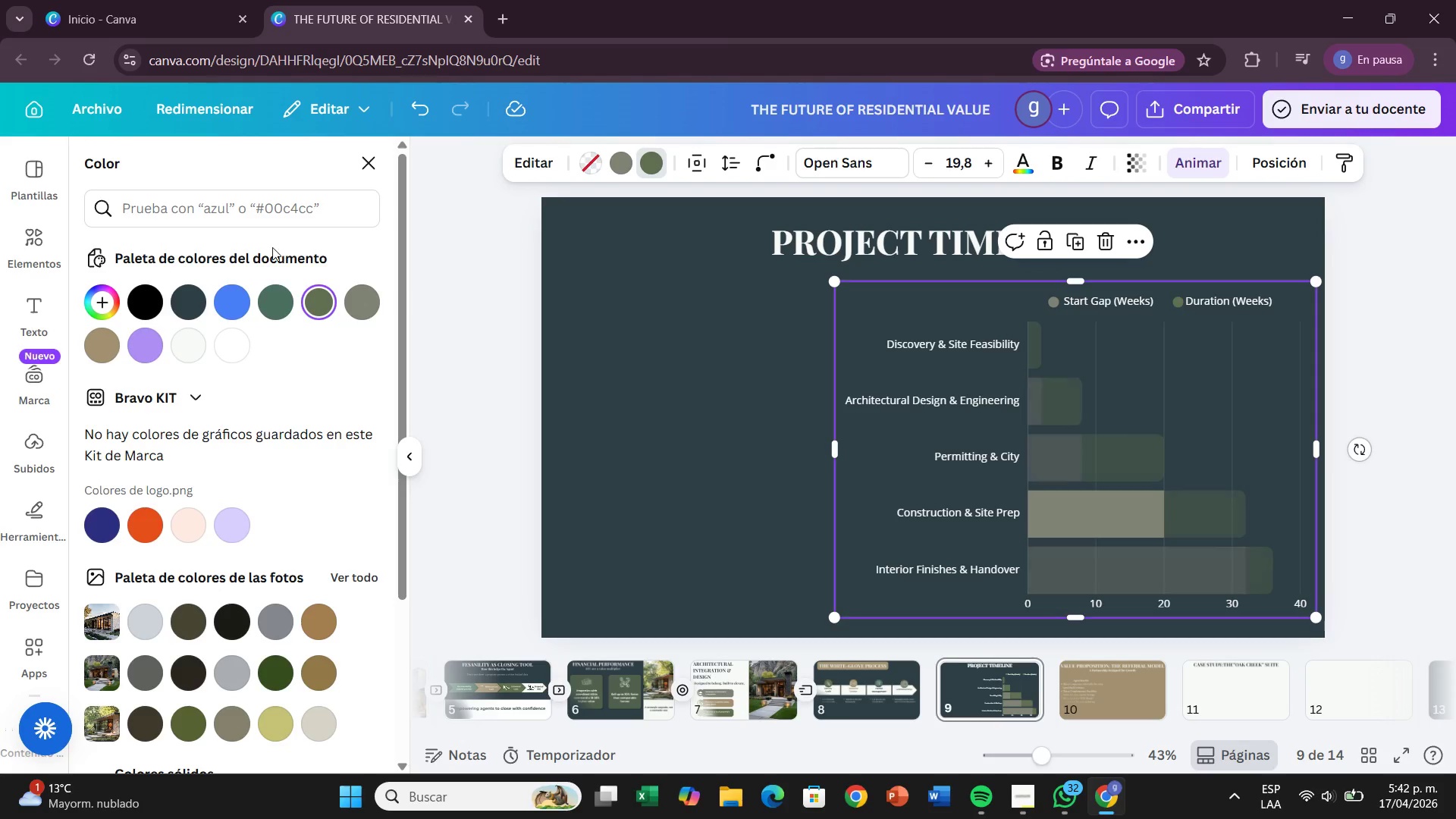 
left_click([268, 307])
 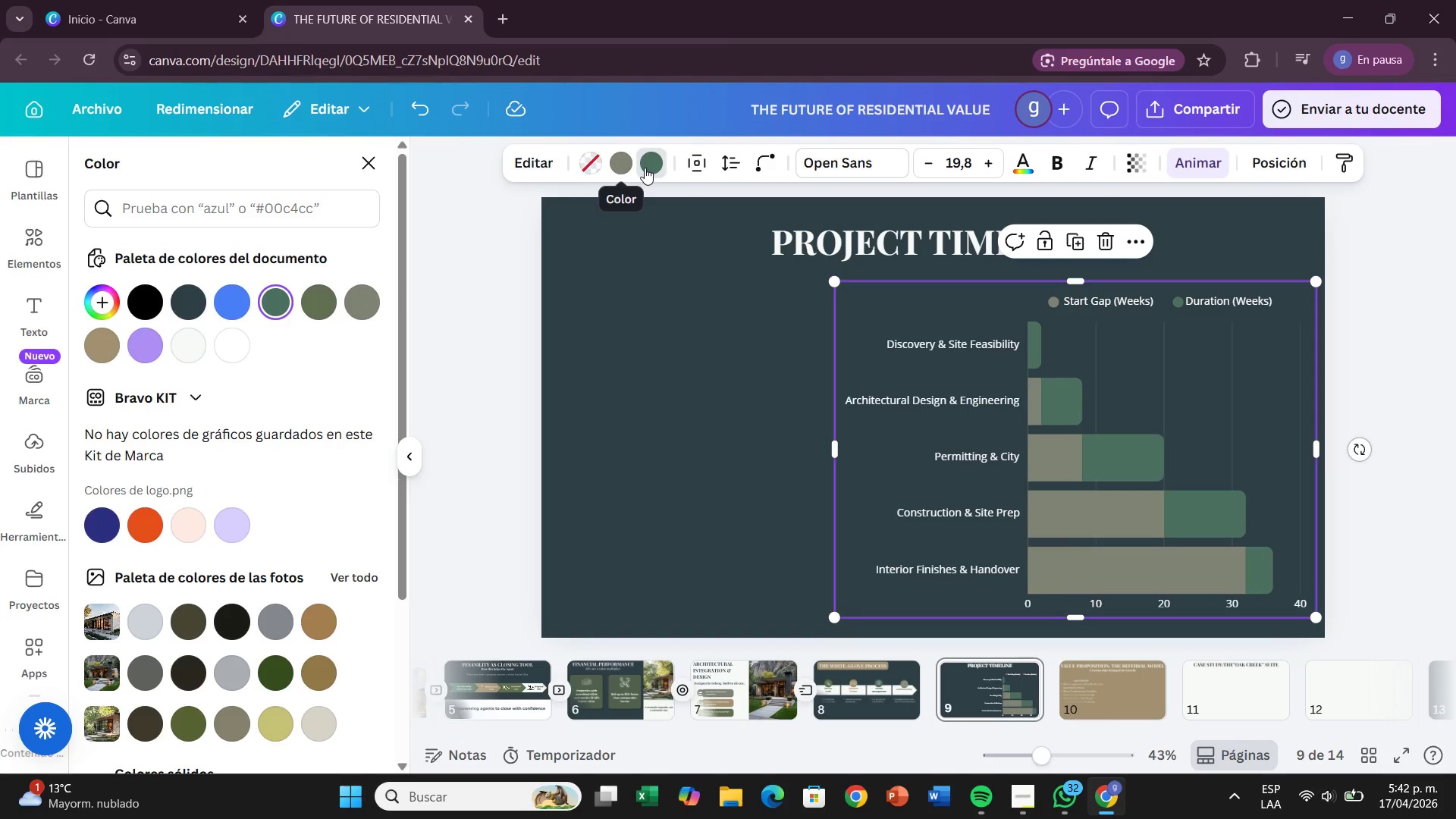 
left_click([632, 169])
 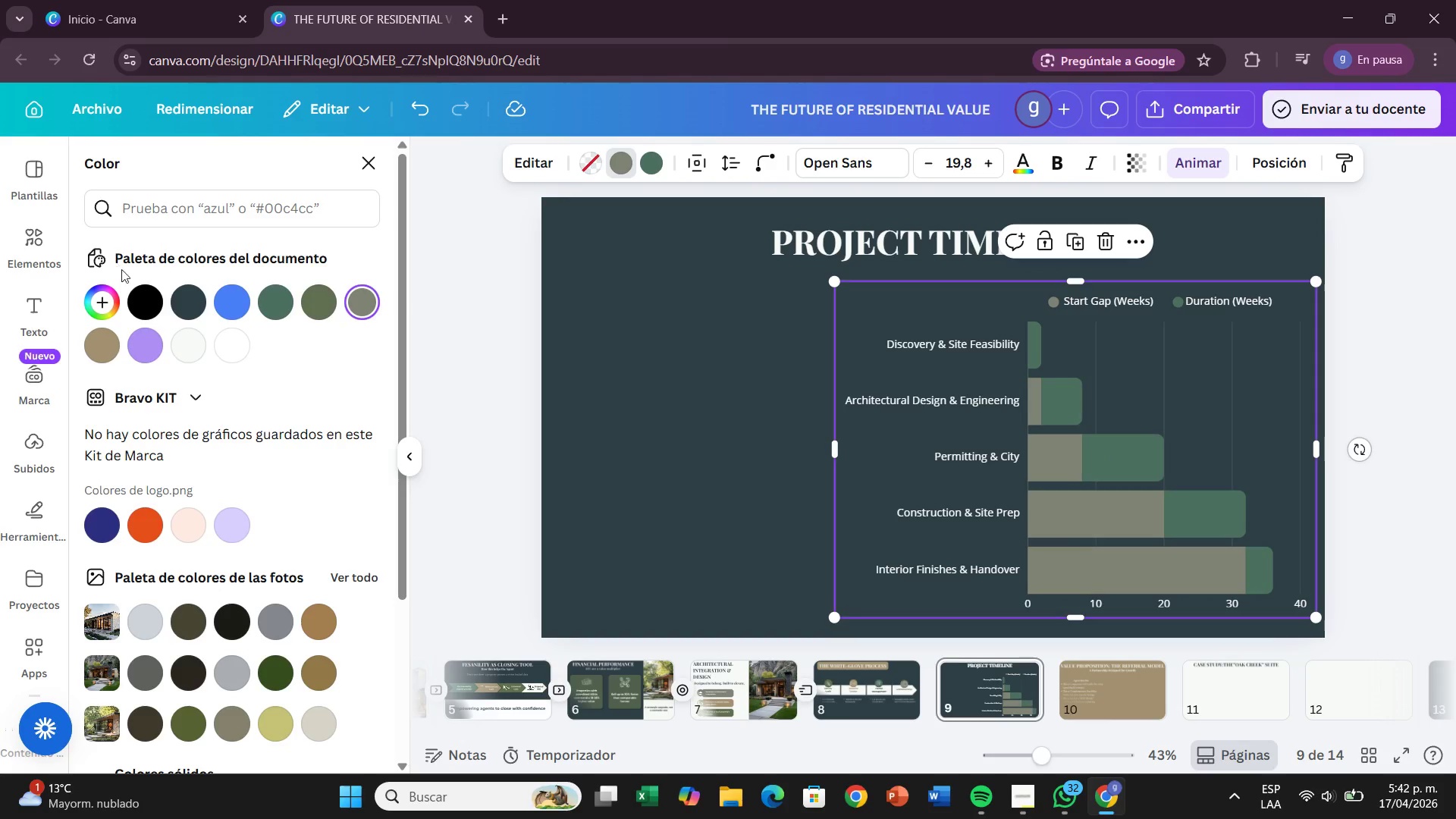 
left_click([228, 307])
 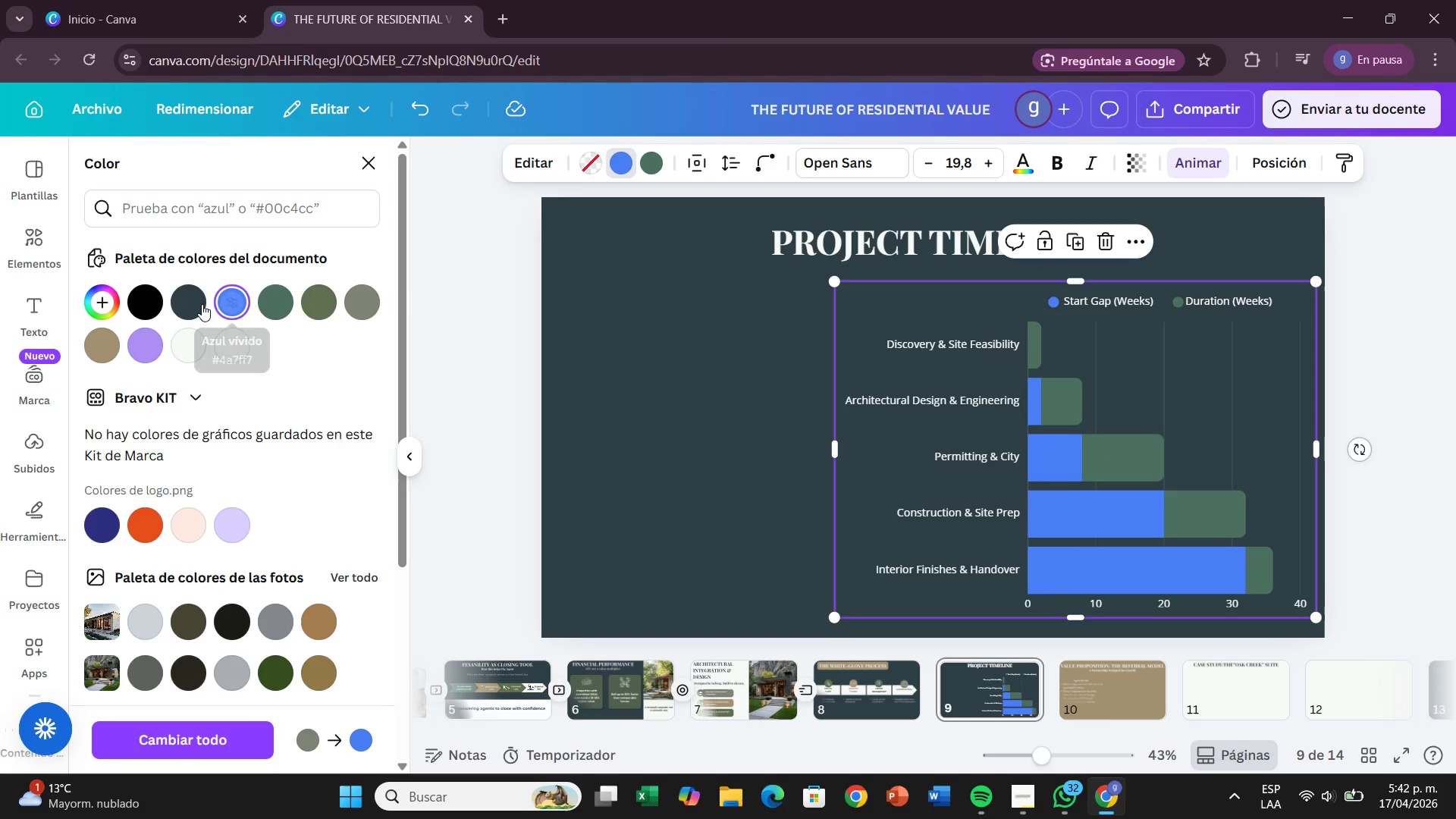 
left_click([185, 309])
 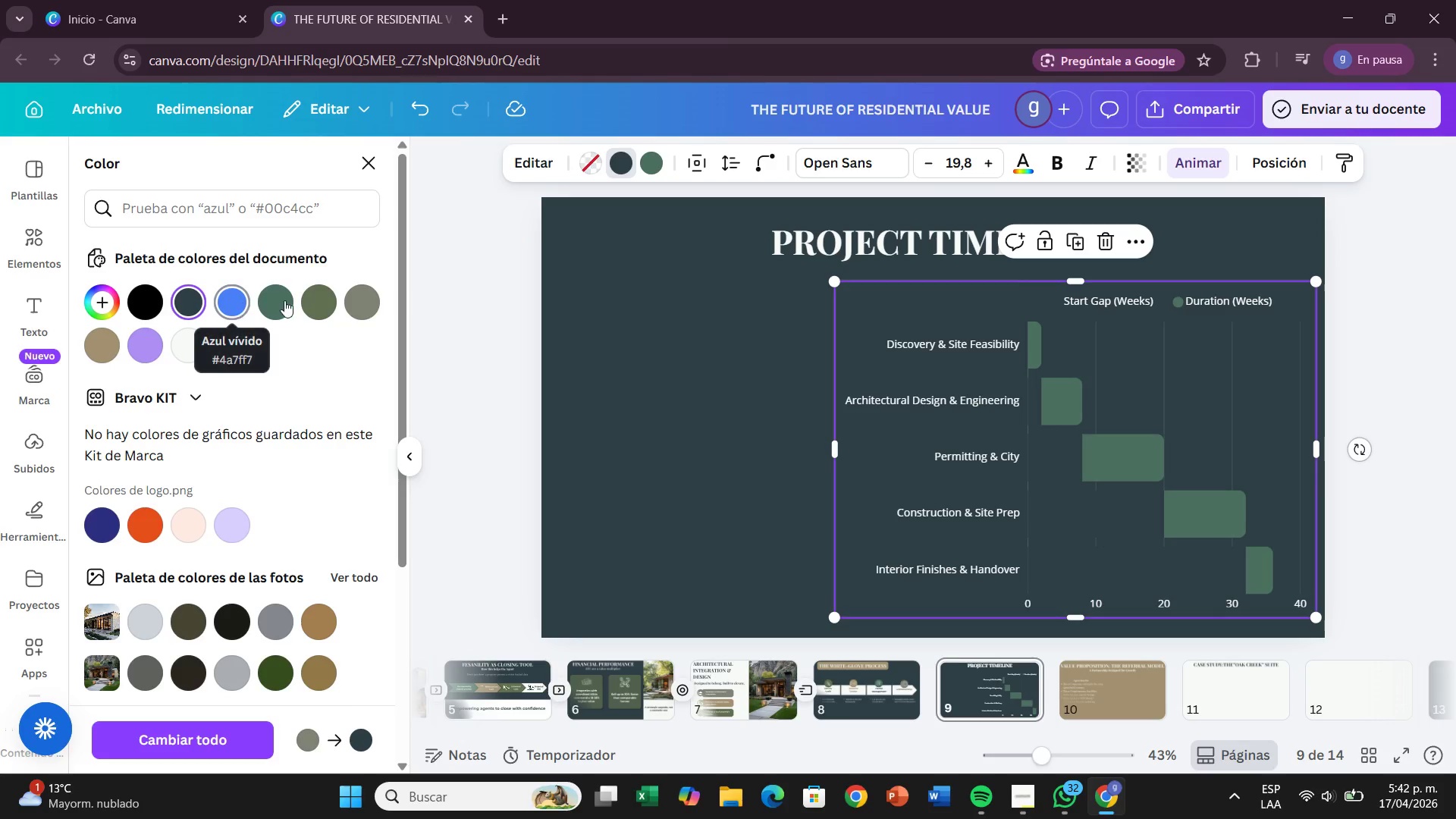 
wait(5.39)
 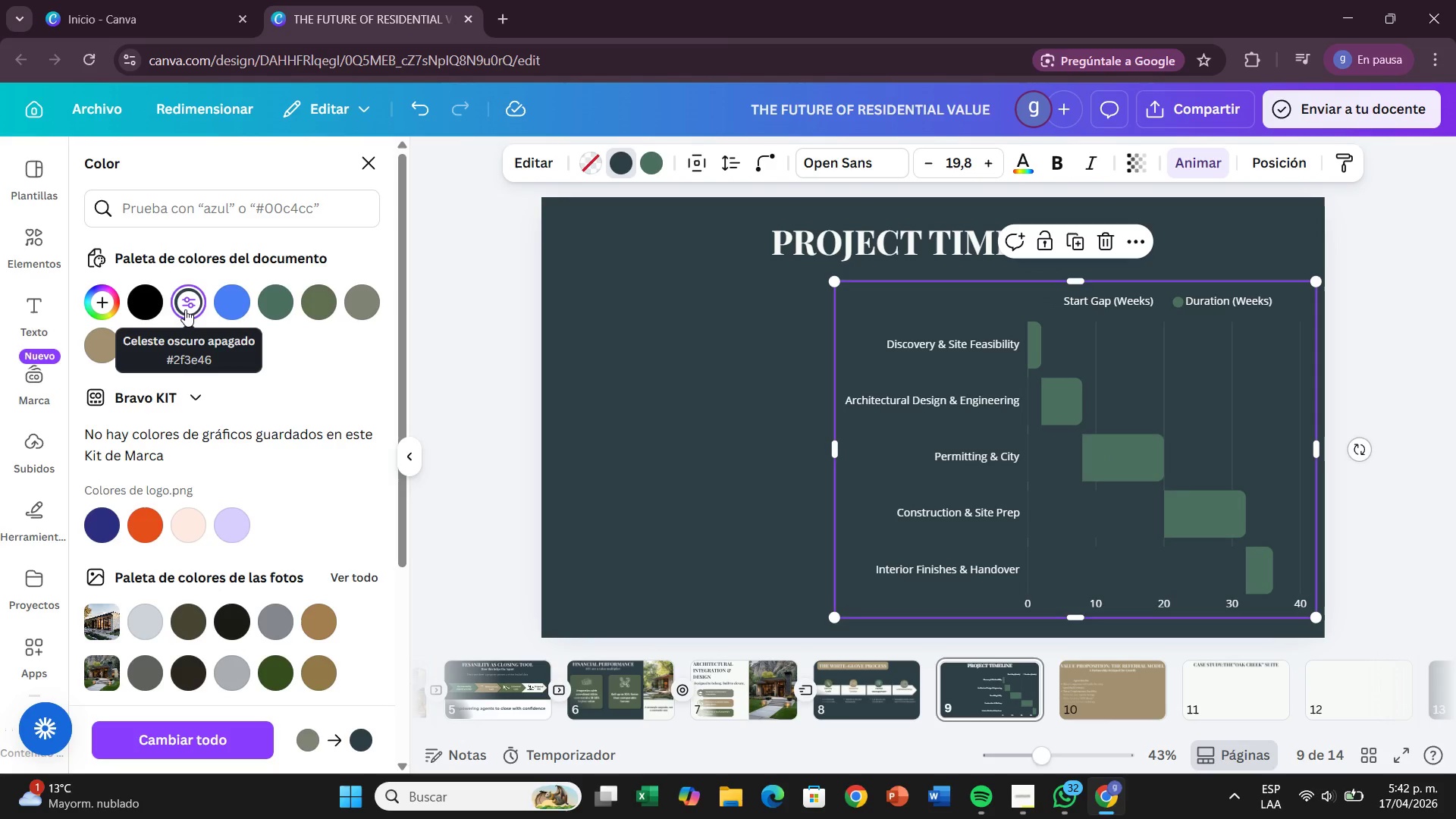 
mouse_move([1090, 449])
 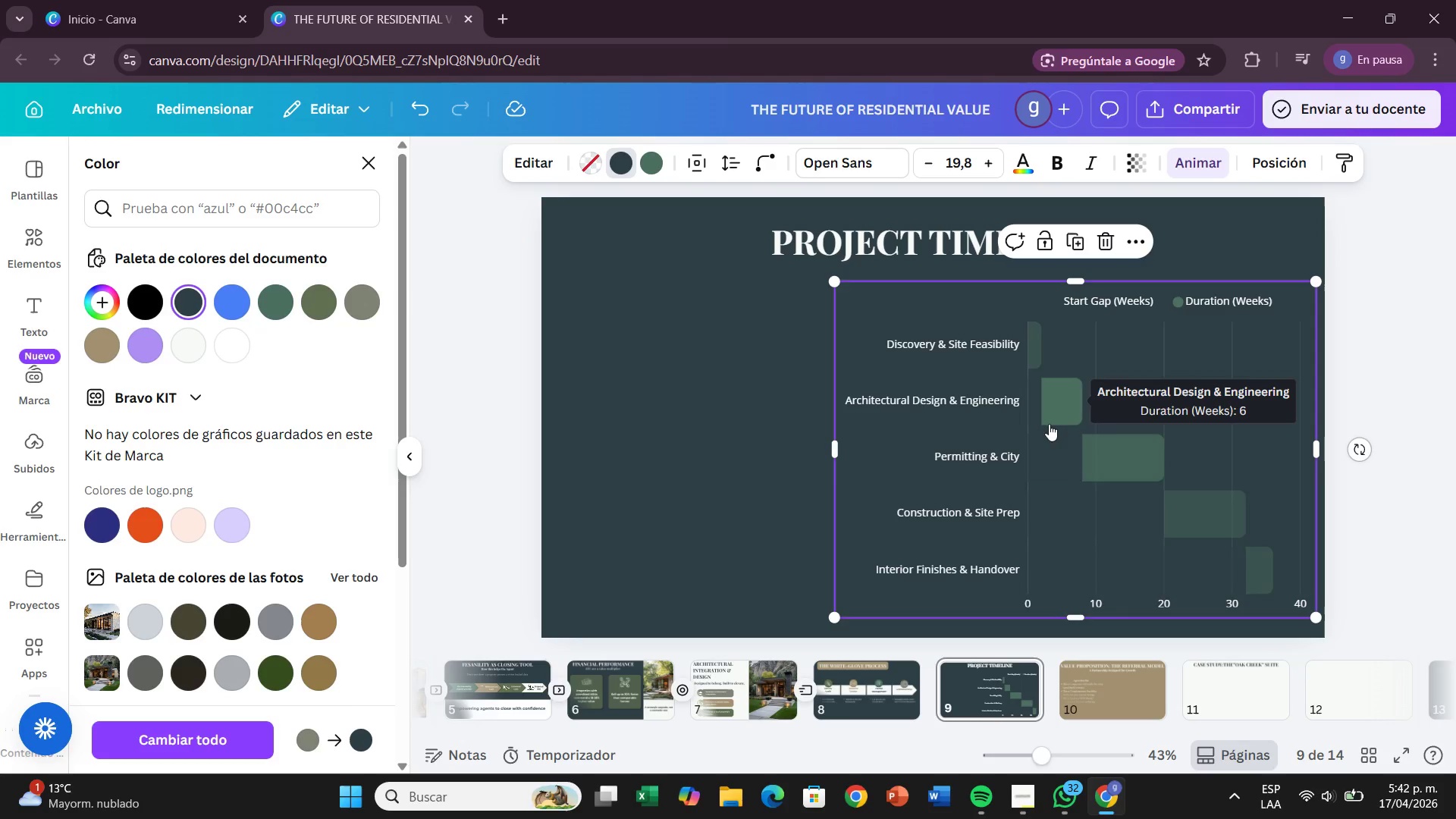 
mouse_move([1062, 413])
 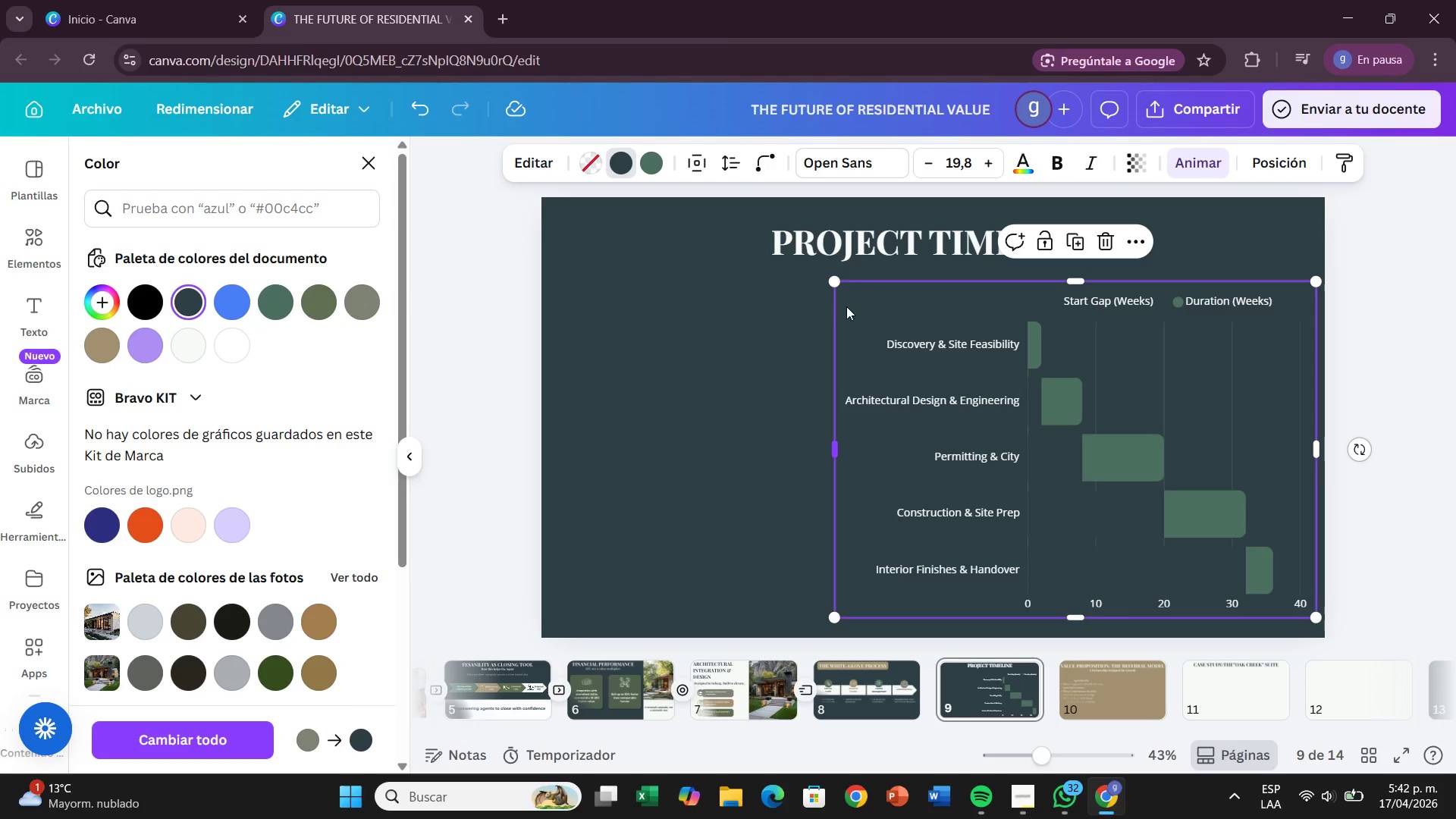 
left_click_drag(start_coordinate=[827, 281], to_coordinate=[907, 330])
 